 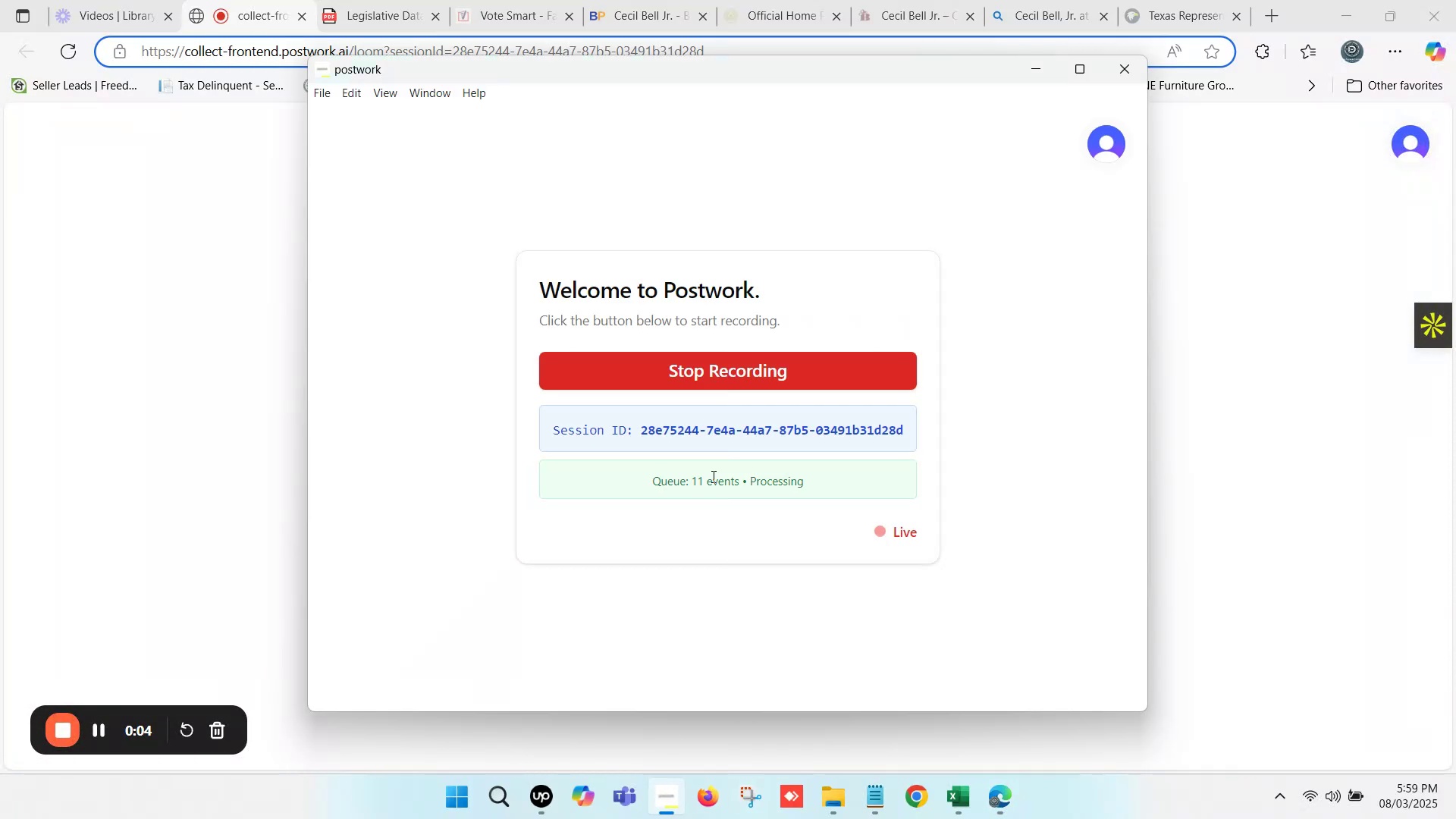 
left_click([562, 0])
 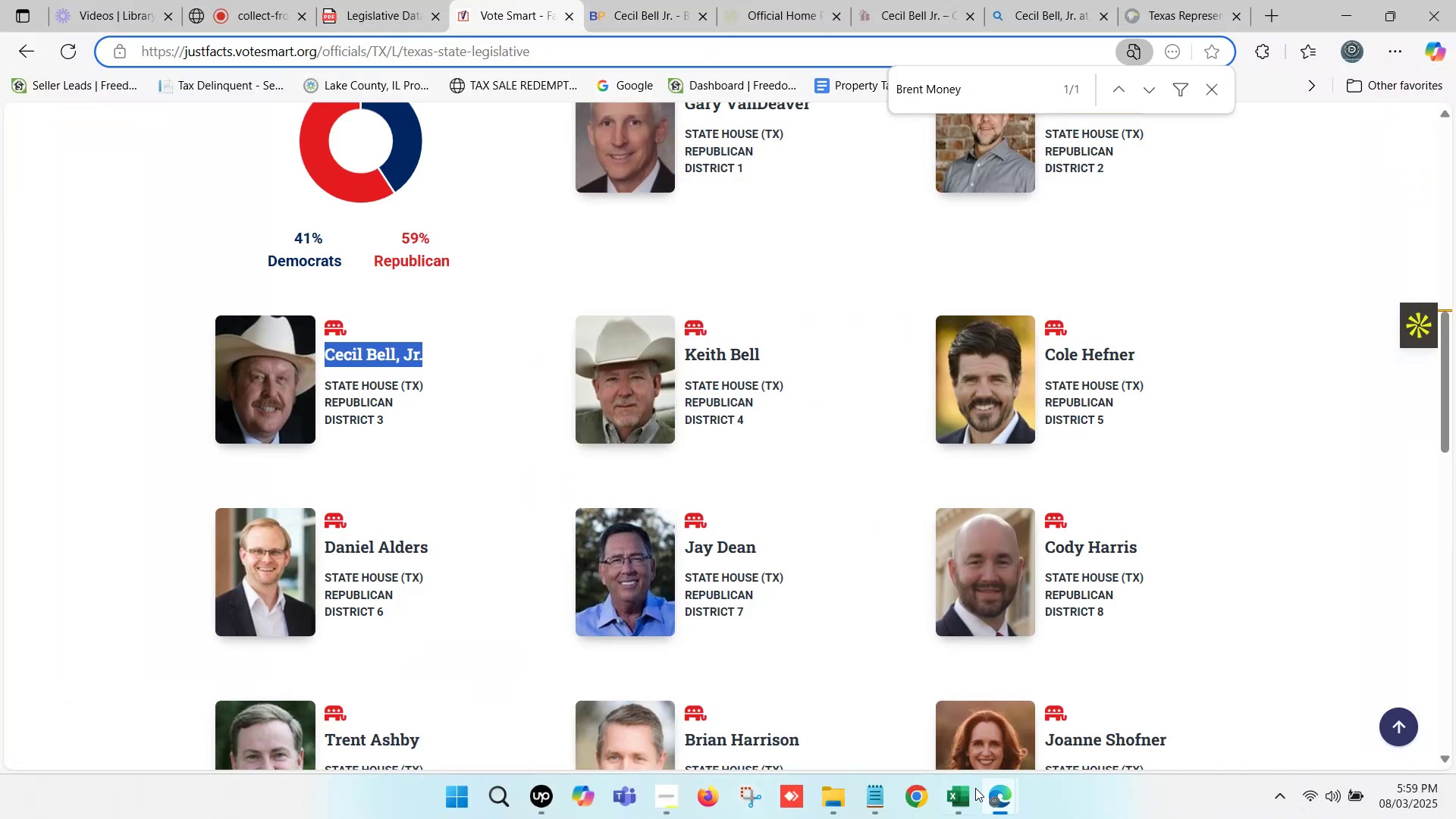 
left_click([967, 791])
 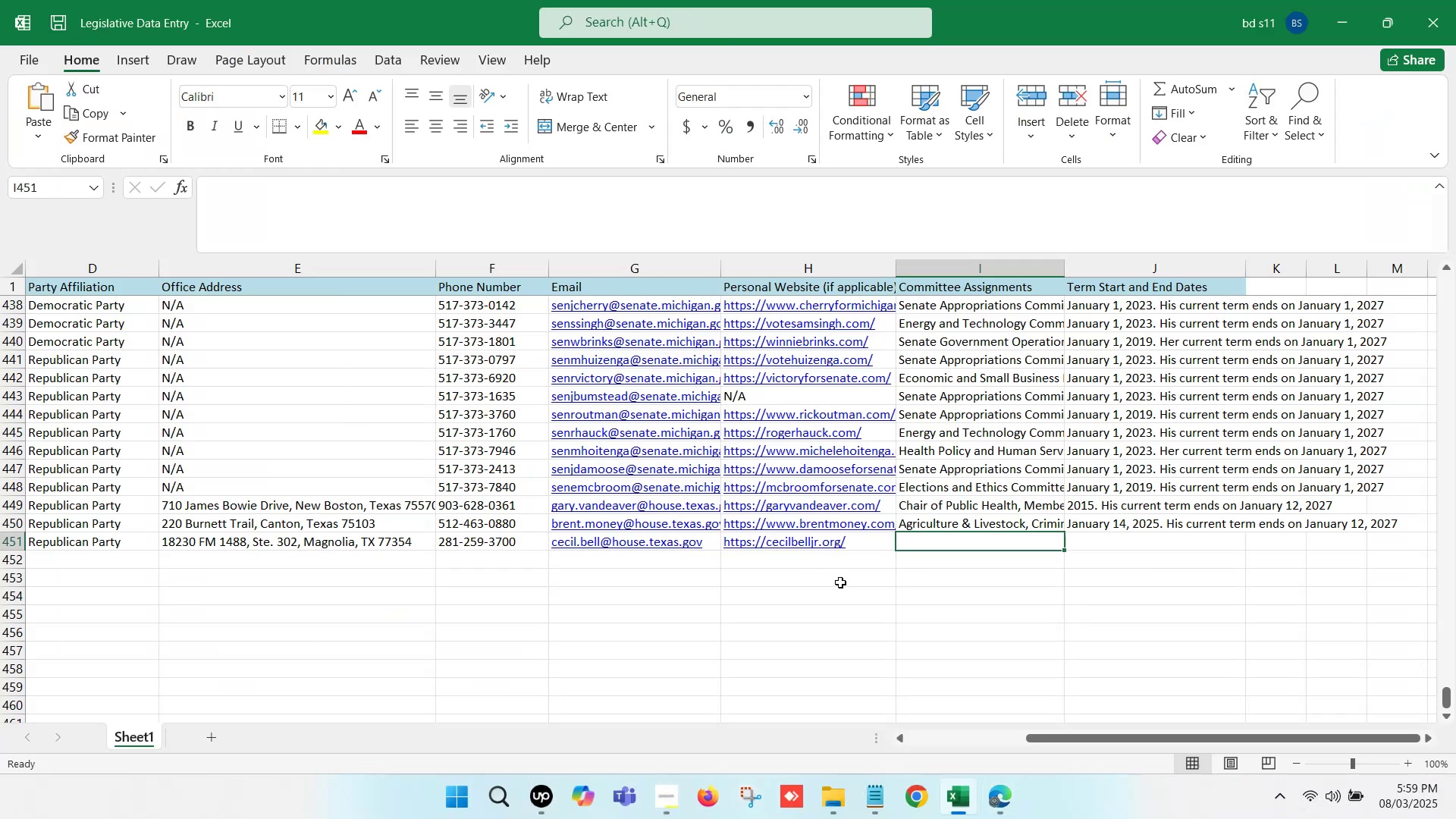 
left_click([842, 585])
 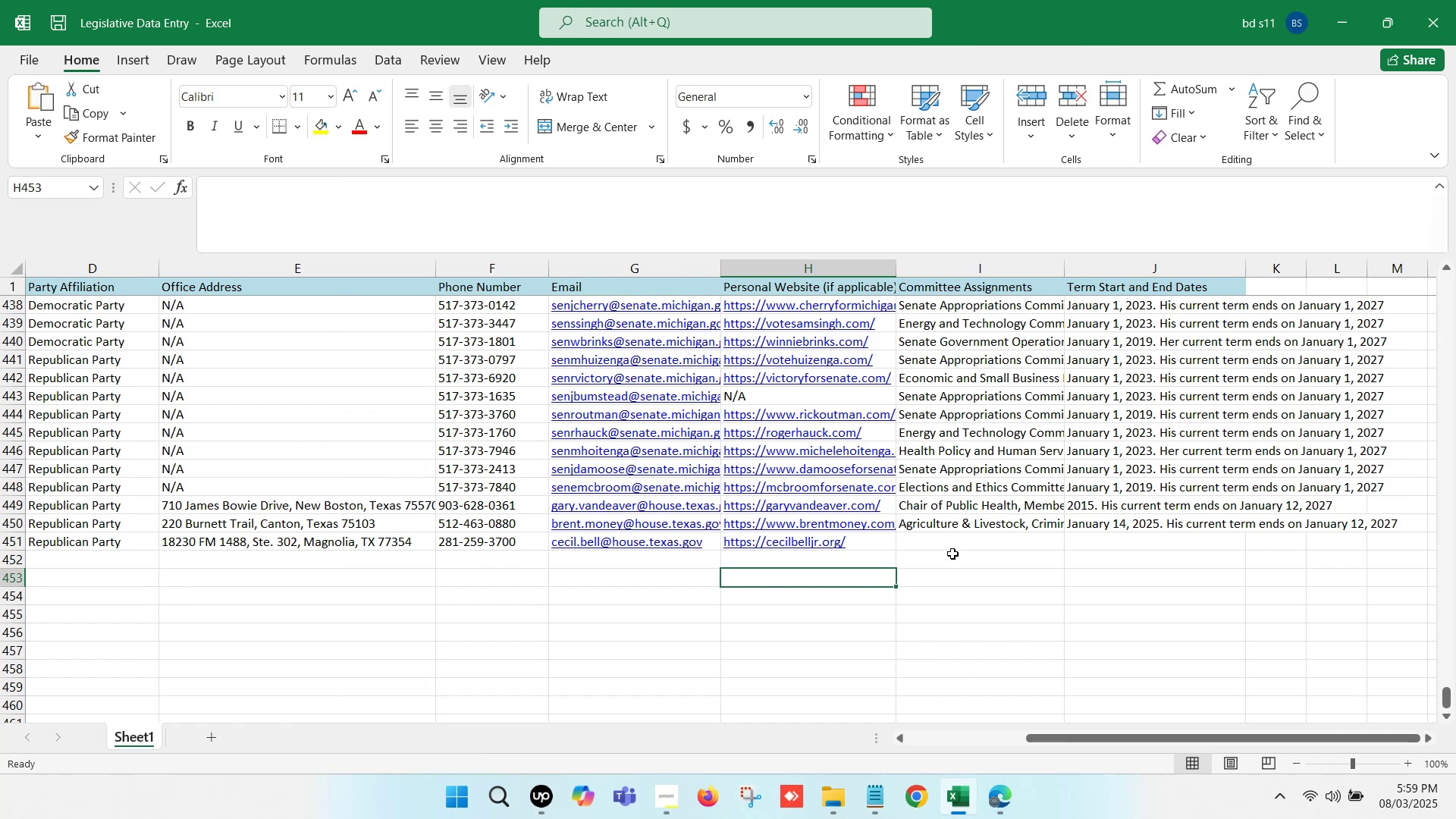 
left_click([952, 546])
 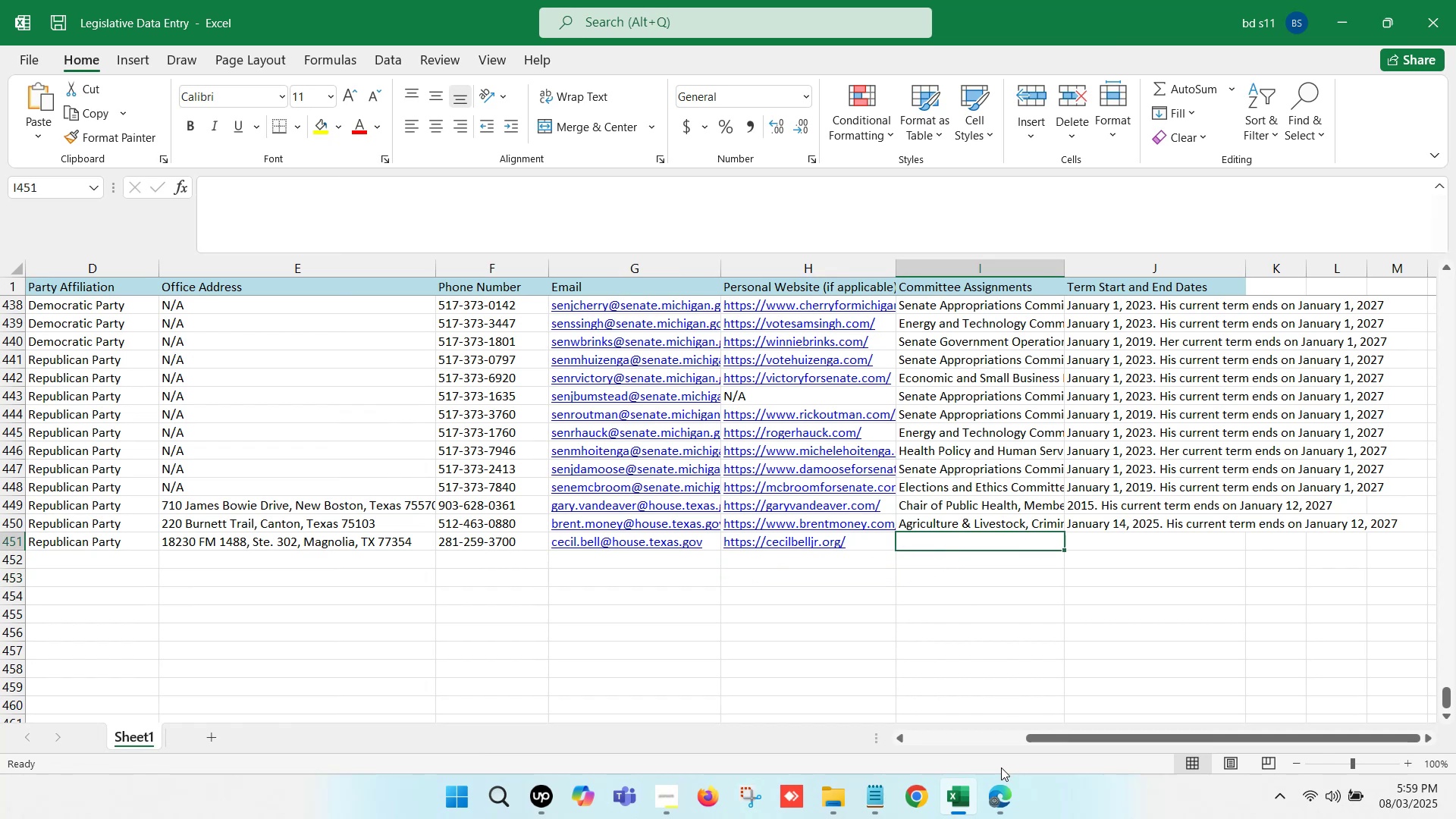 
left_click([996, 778])
 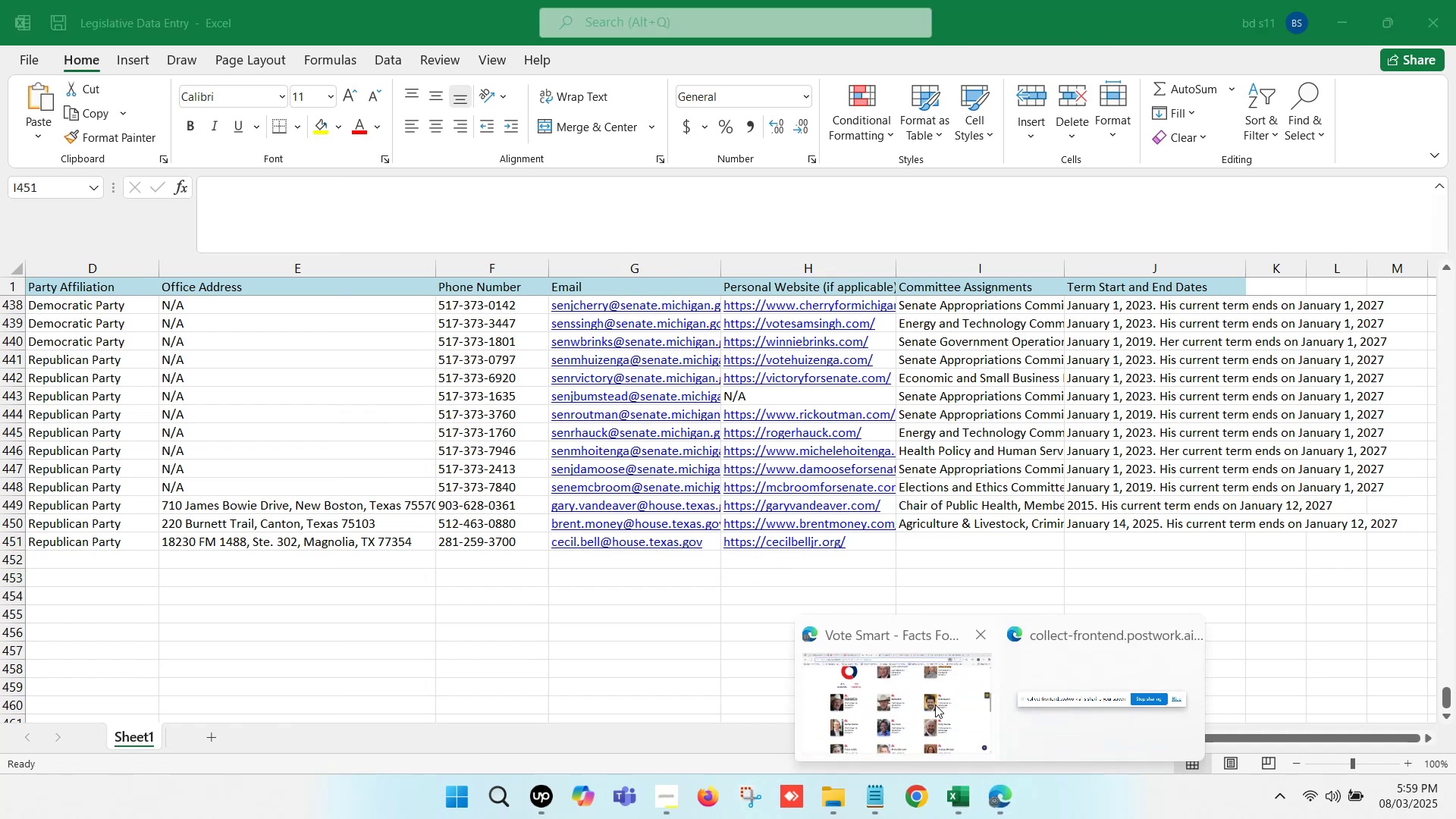 
left_click([922, 694])
 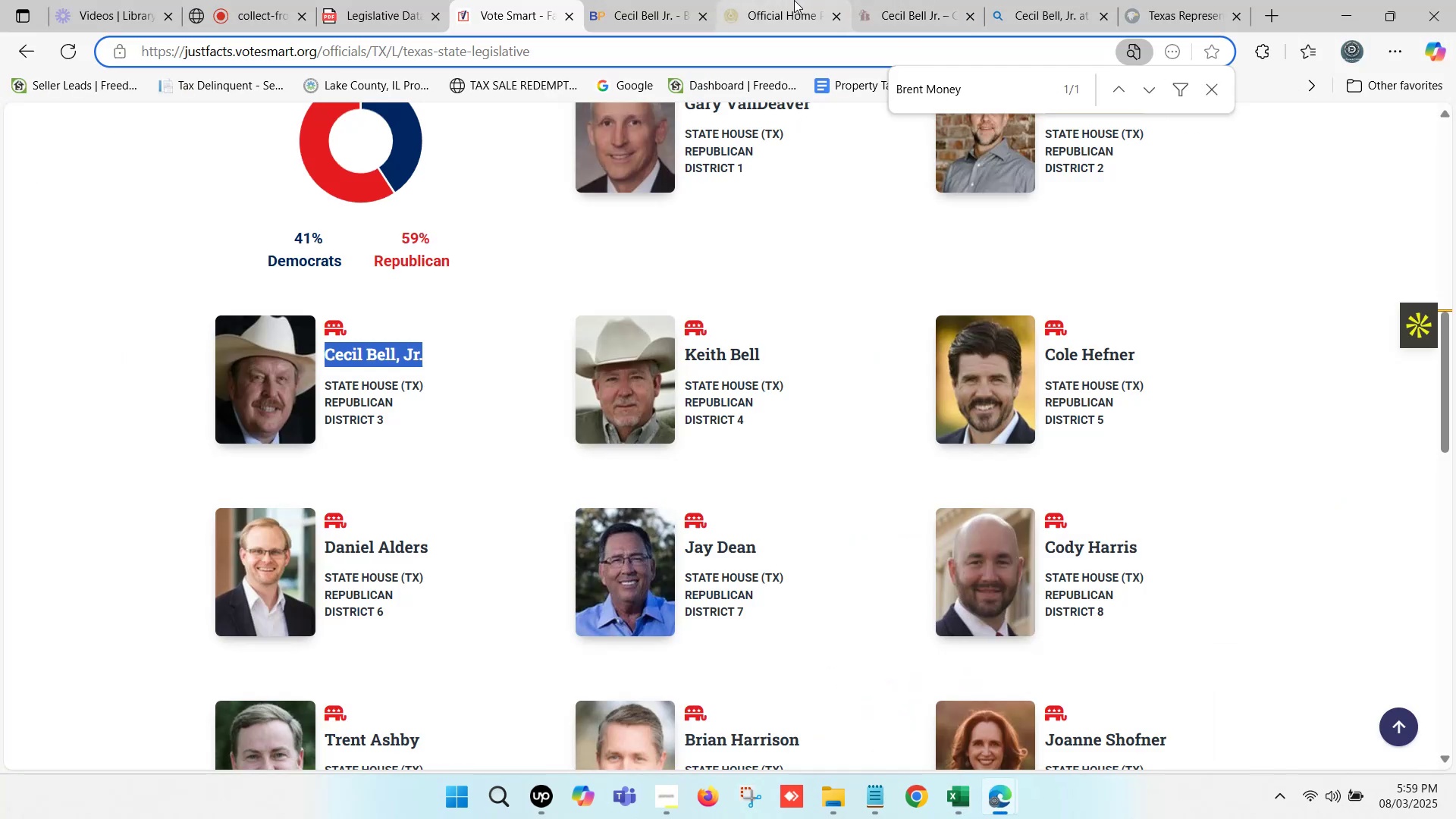 
left_click([791, 0])
 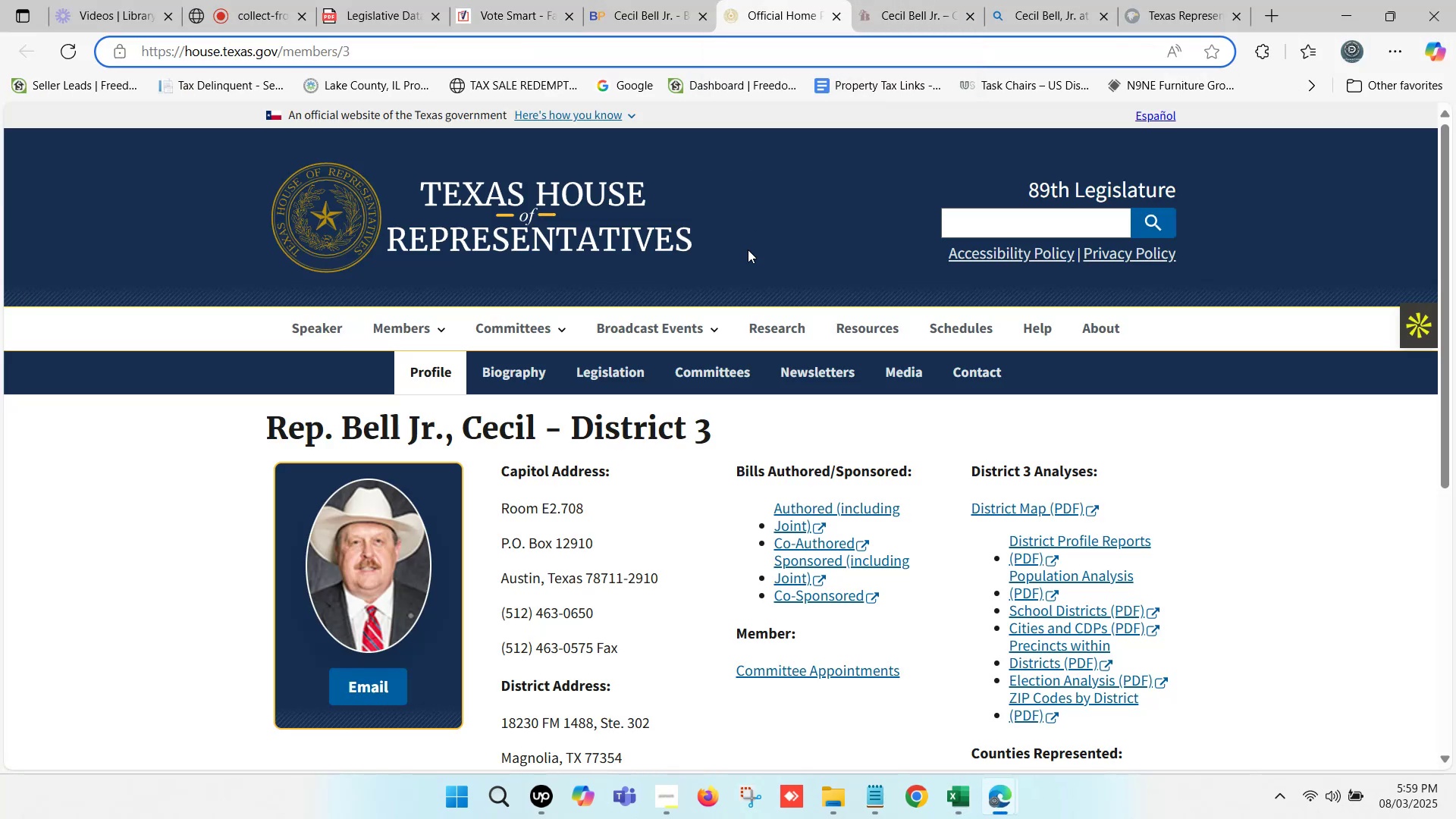 
scroll: coordinate [720, 460], scroll_direction: down, amount: 2.0
 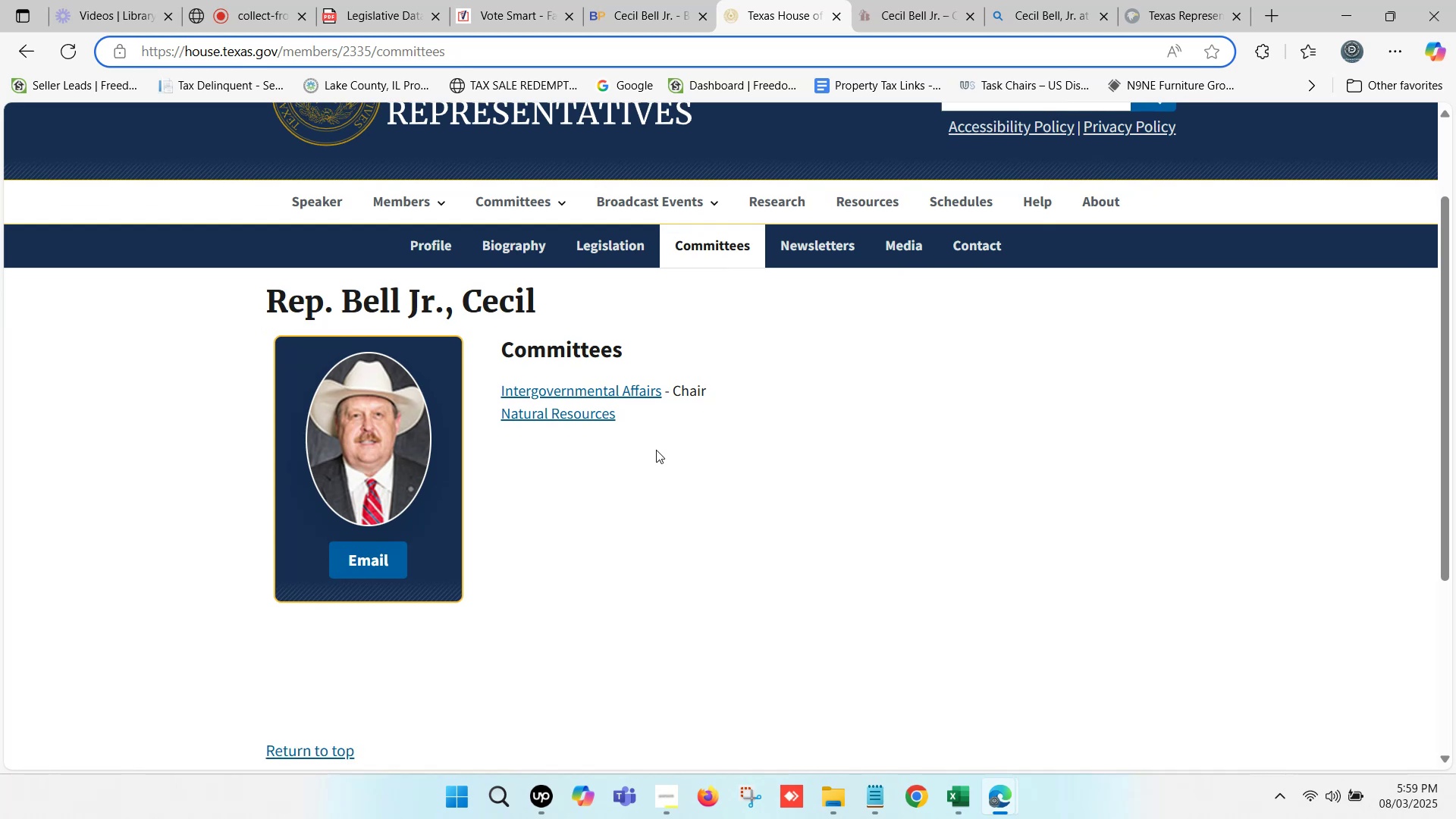 
left_click_drag(start_coordinate=[632, 419], to_coordinate=[496, 390])
 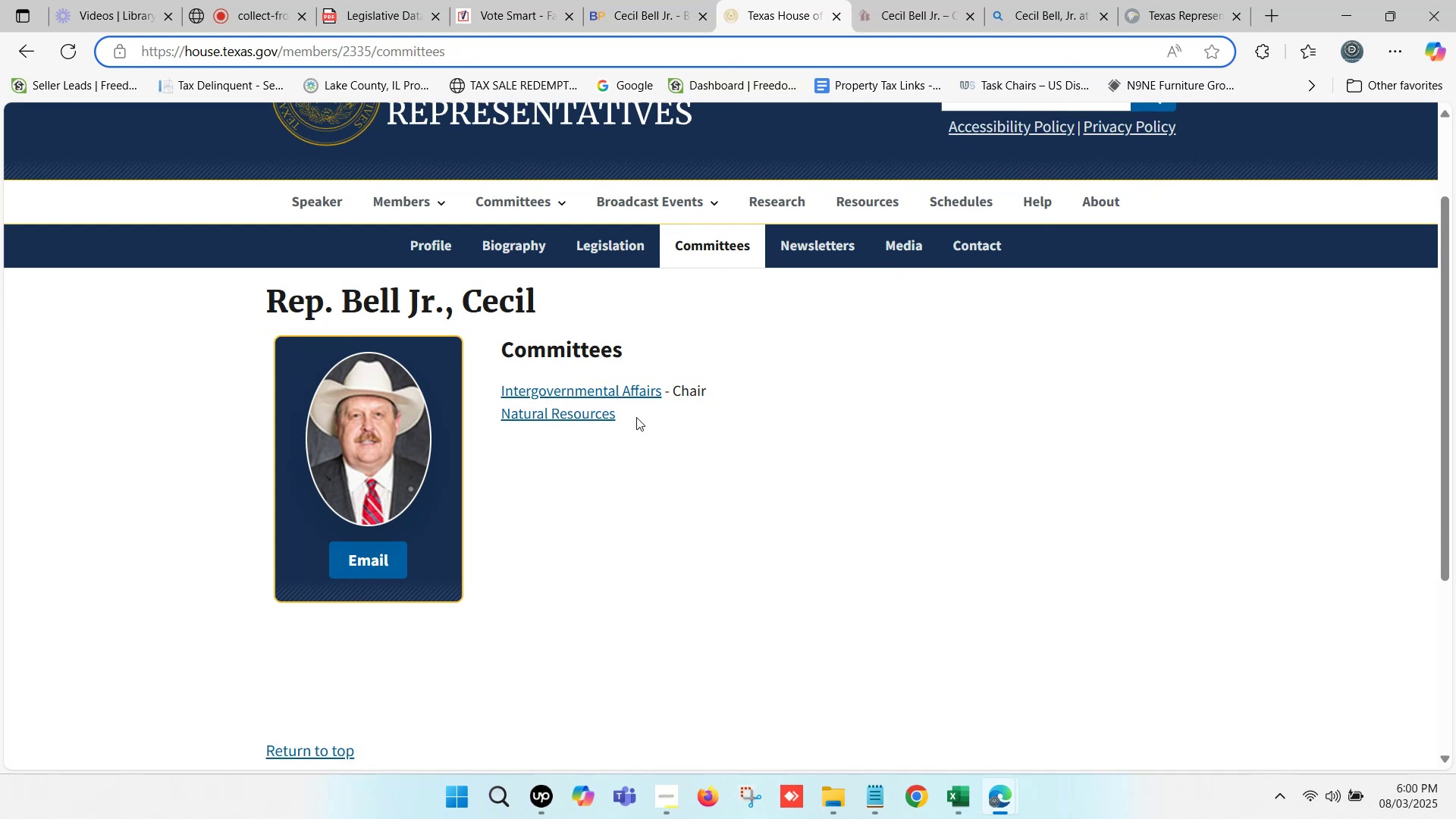 
left_click_drag(start_coordinate=[626, 411], to_coordinate=[499, 396])
 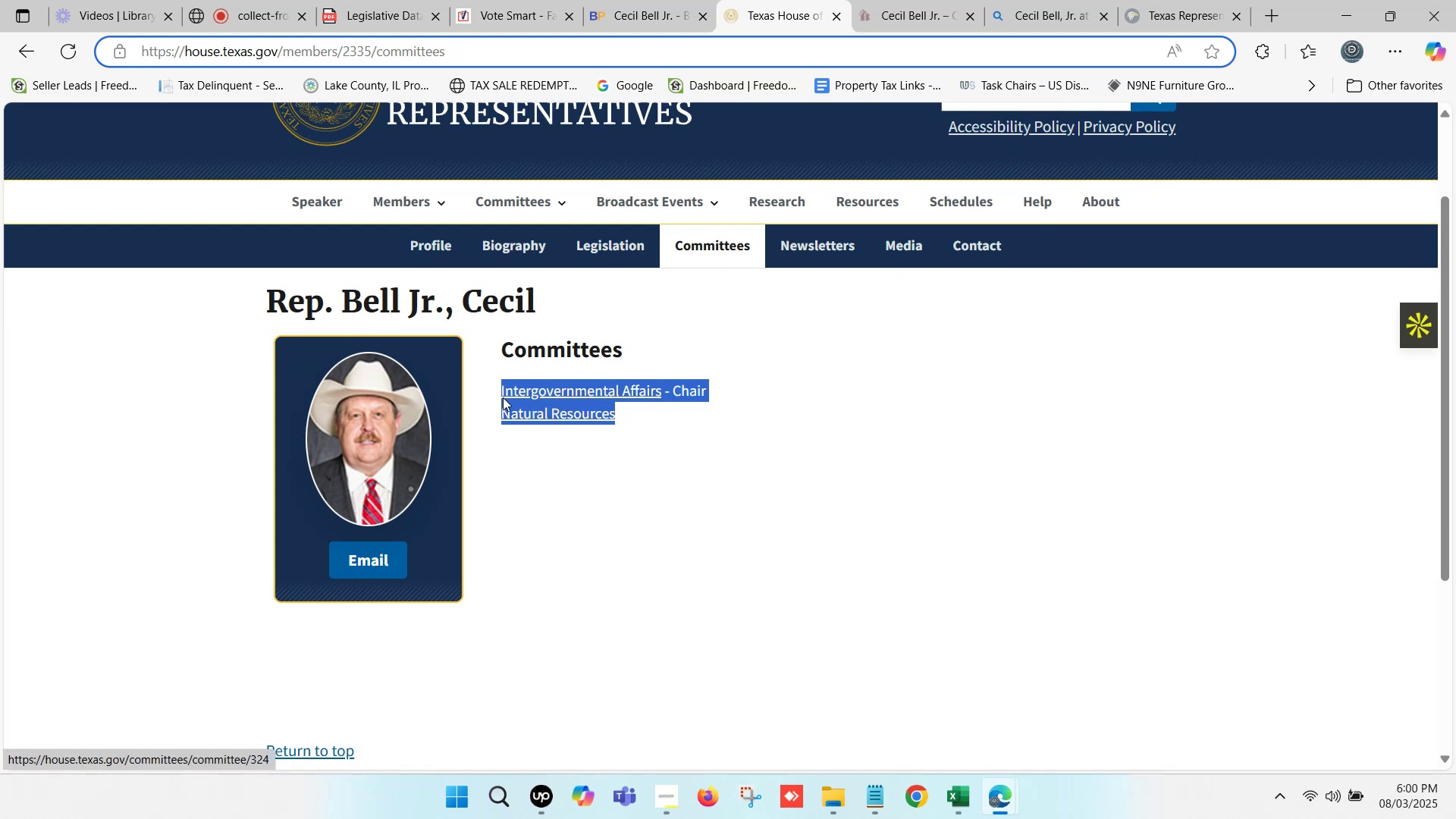 
key(Control+C)
 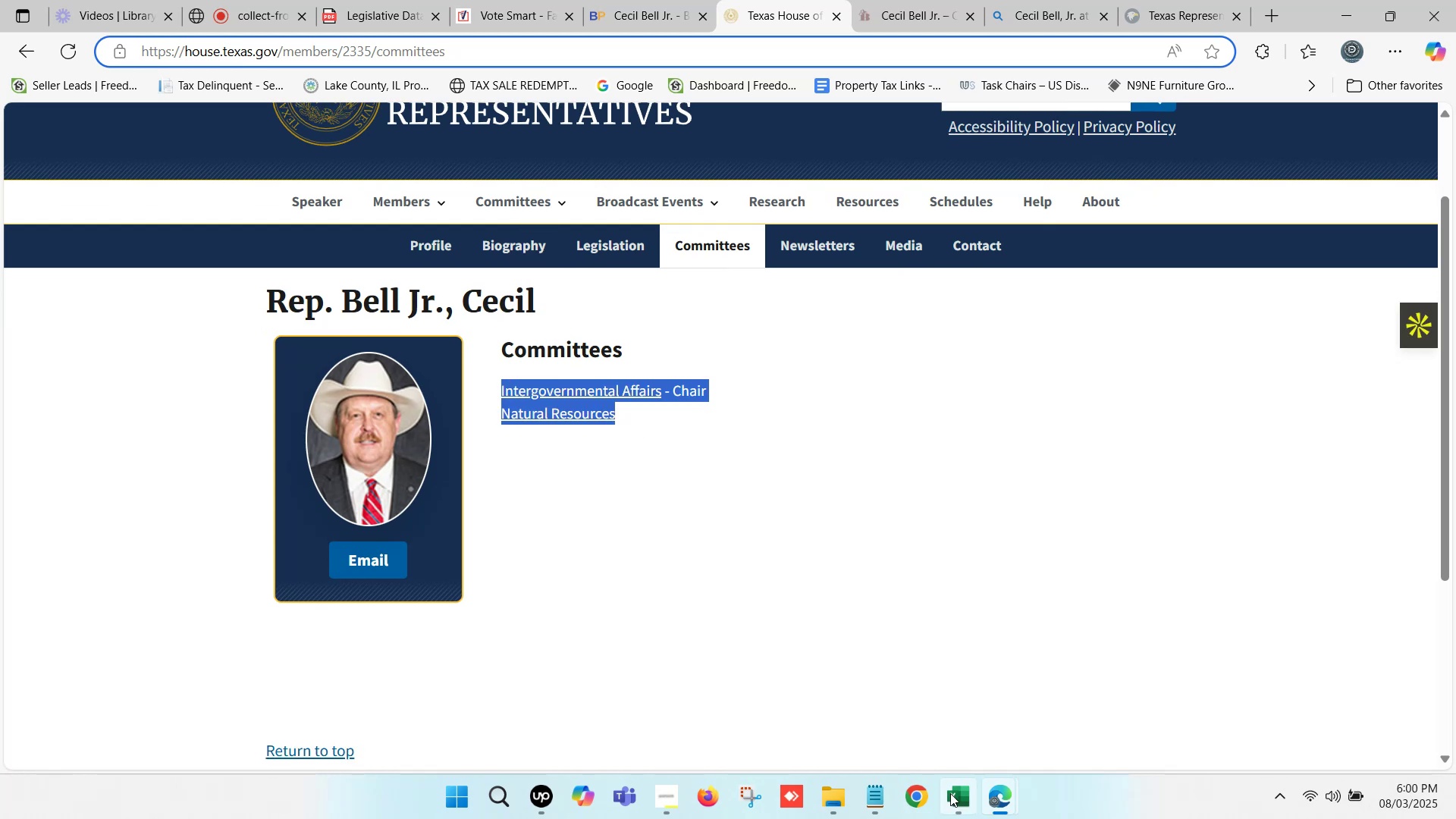 
left_click([961, 794])
 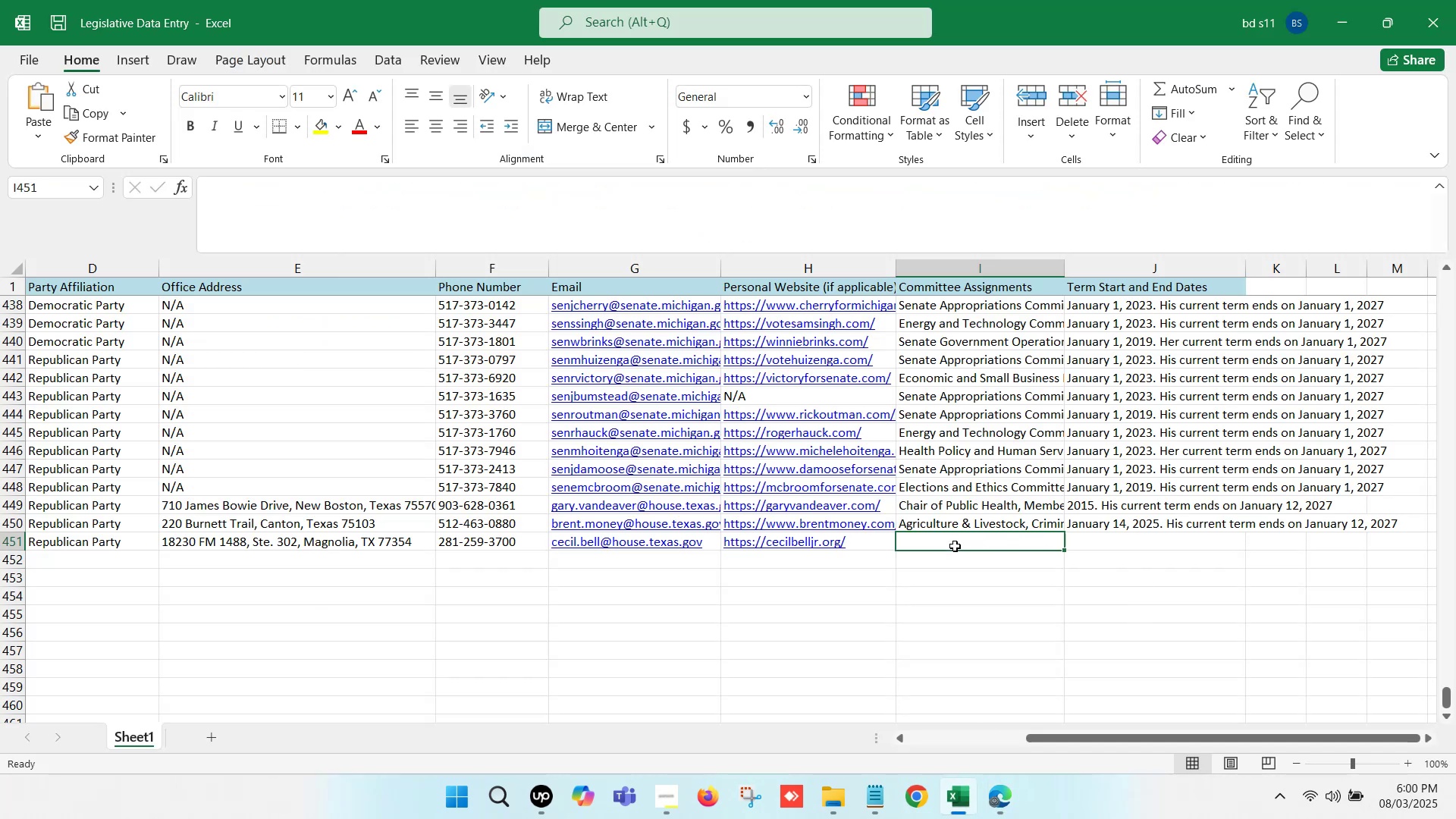 
double_click([952, 546])
 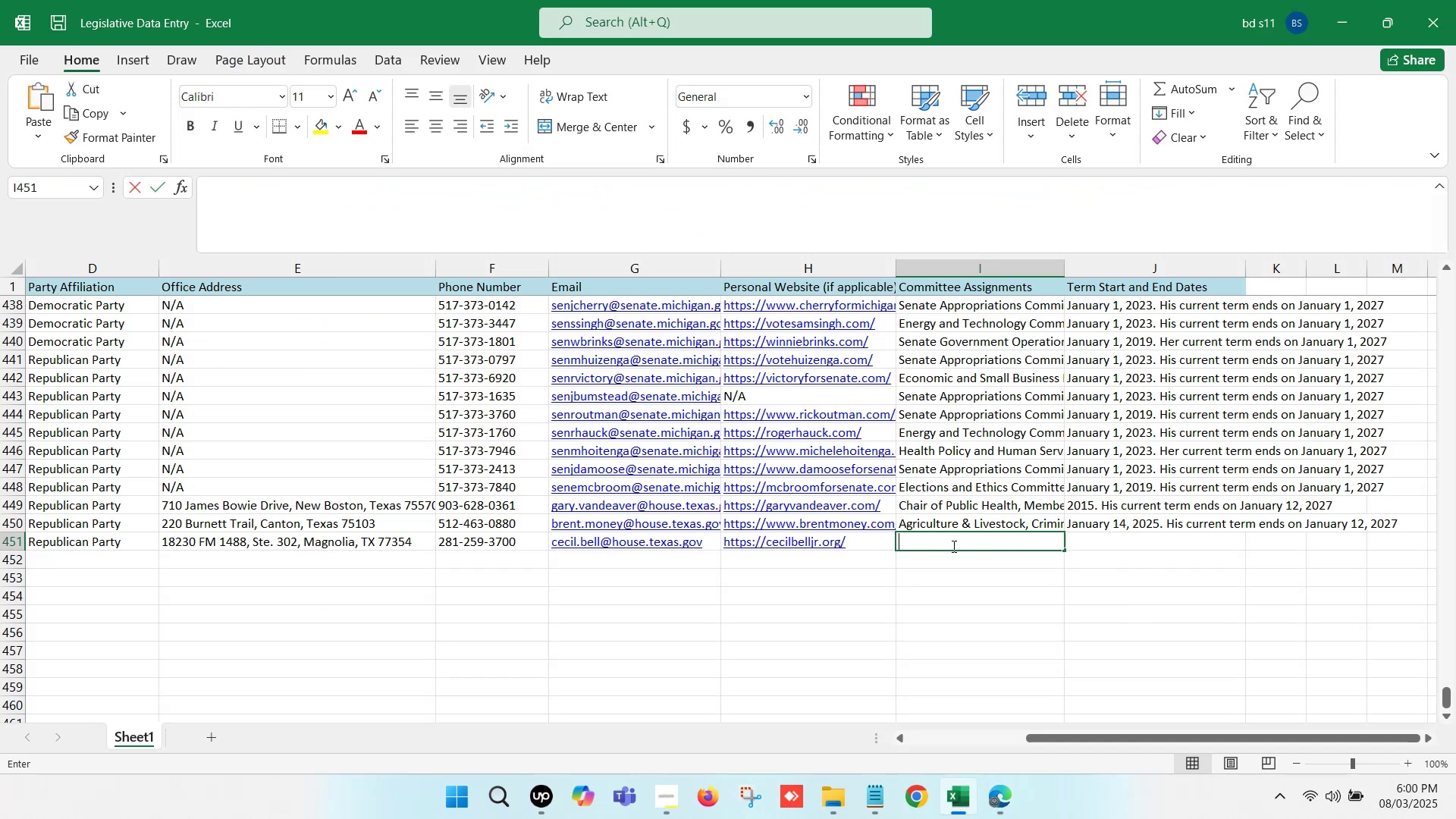 
key(Control+ControlLeft)
 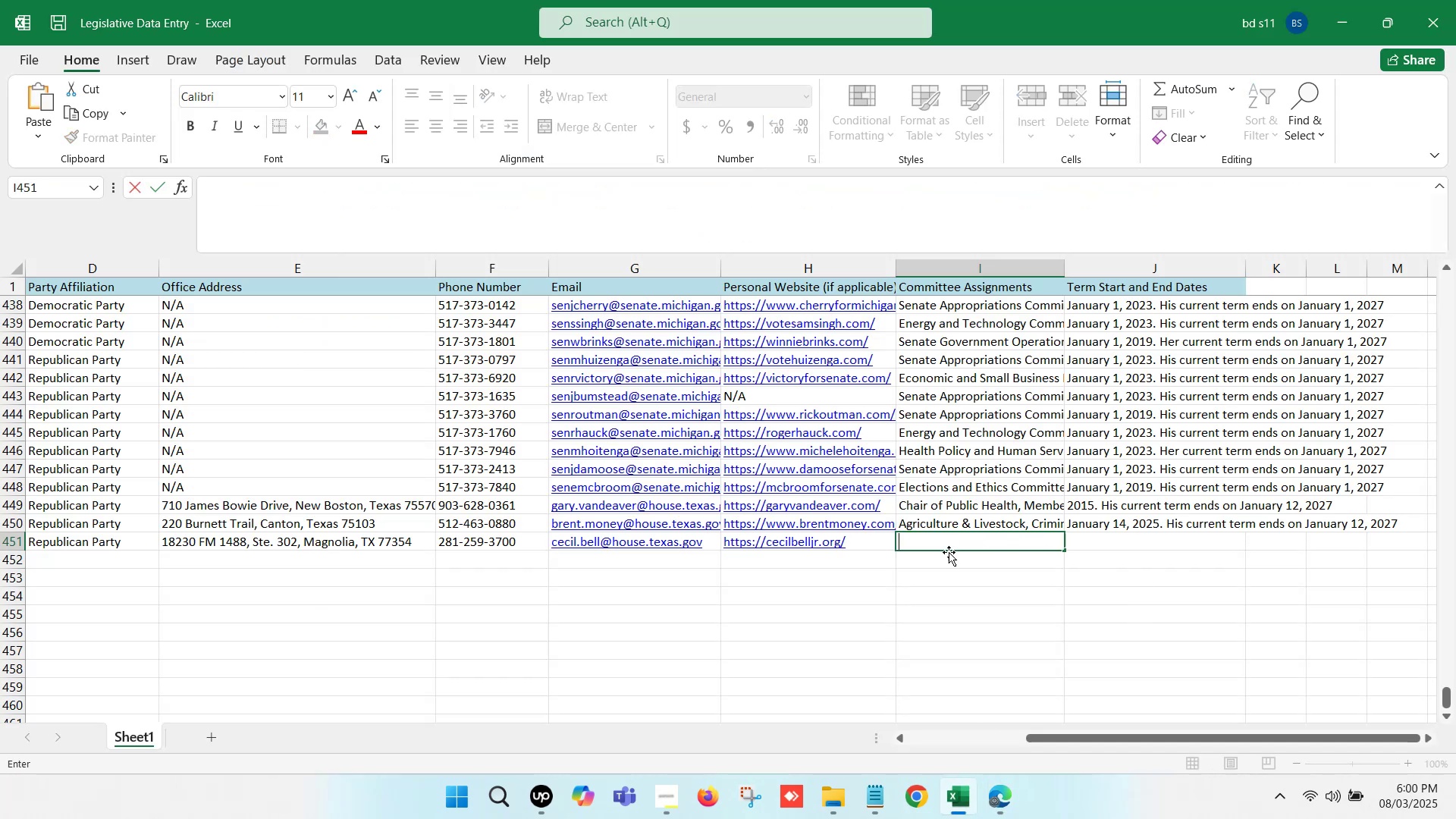 
key(Control+V)
 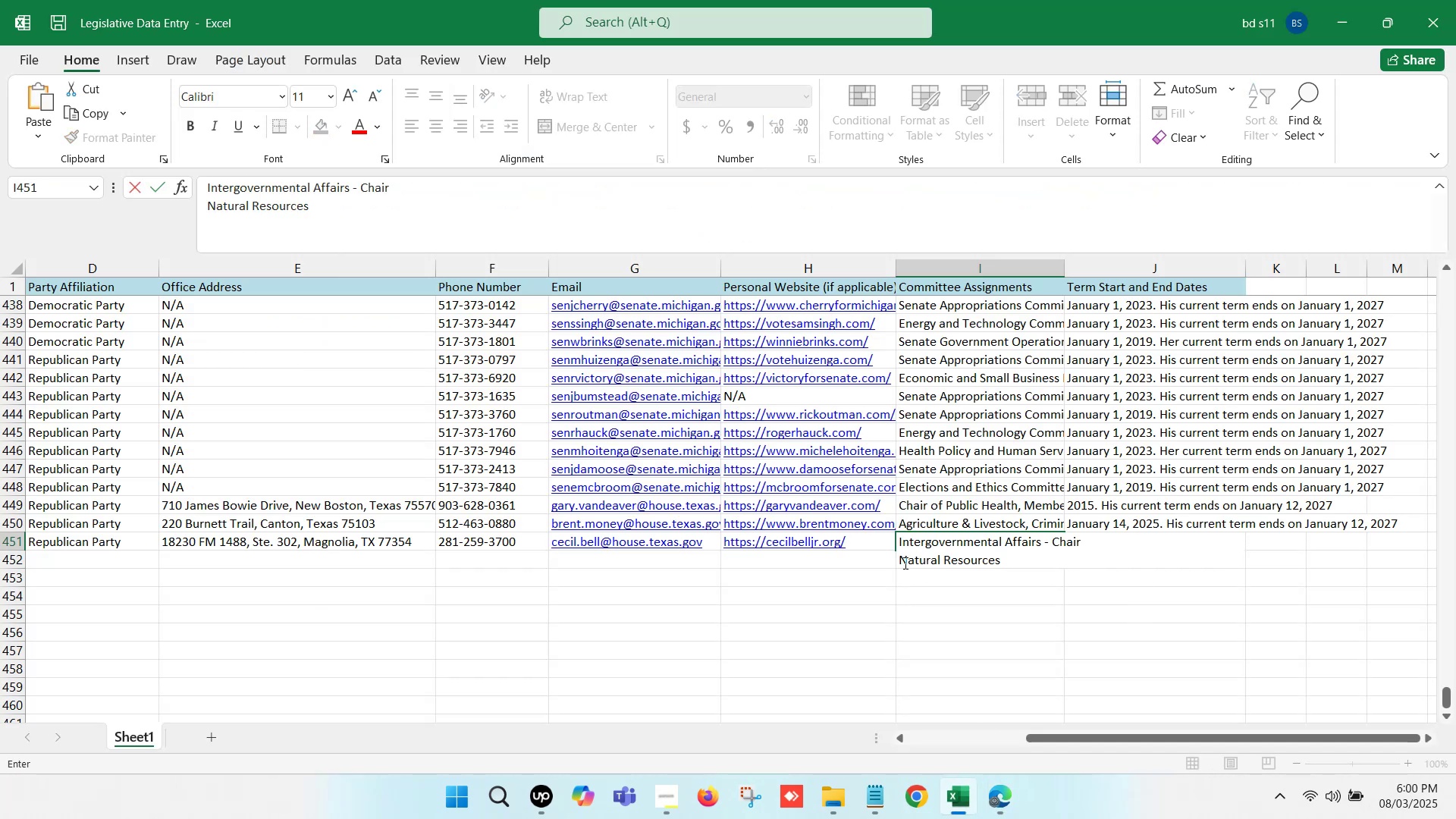 
left_click([902, 562])
 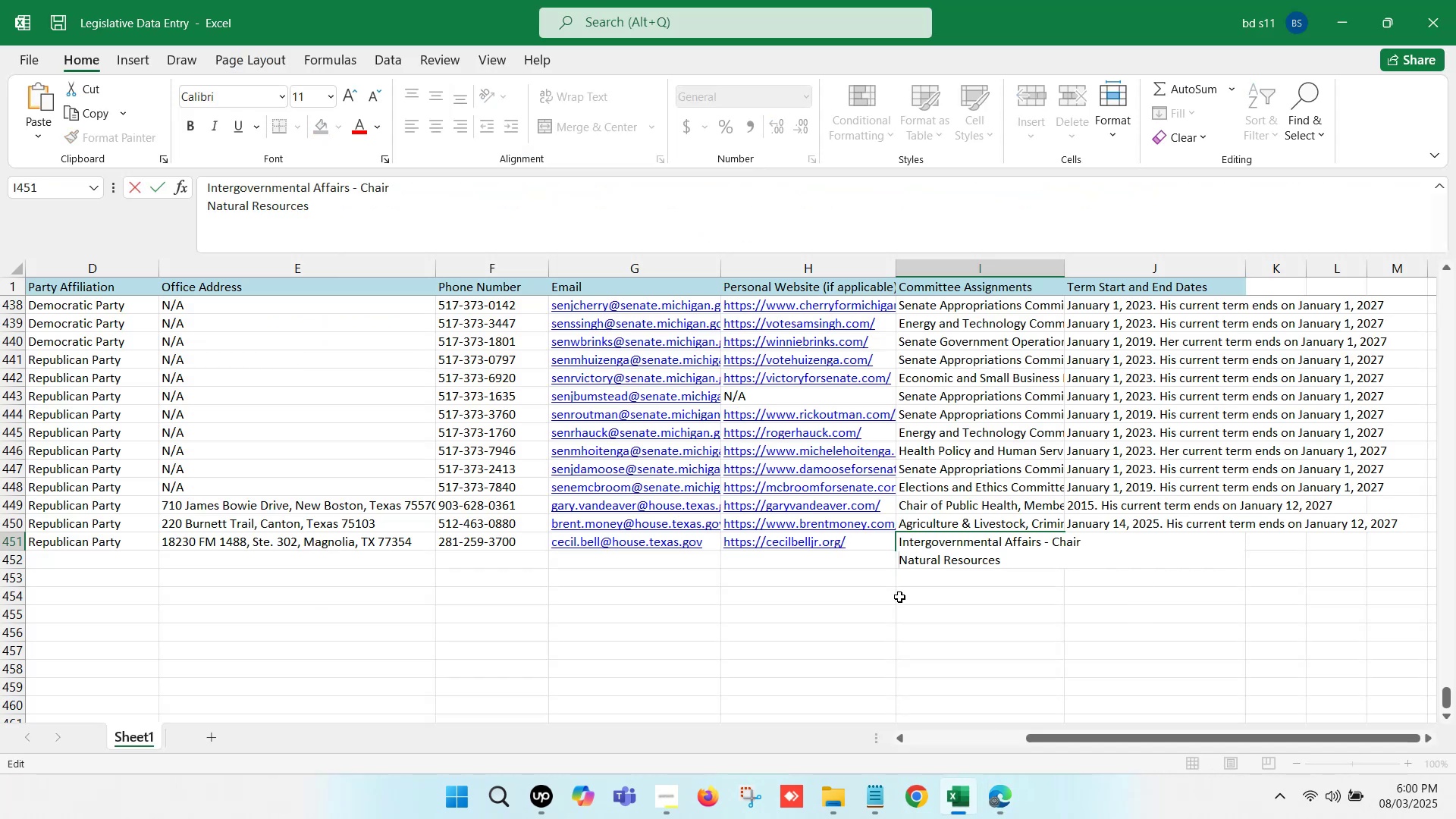 
key(Backspace)
 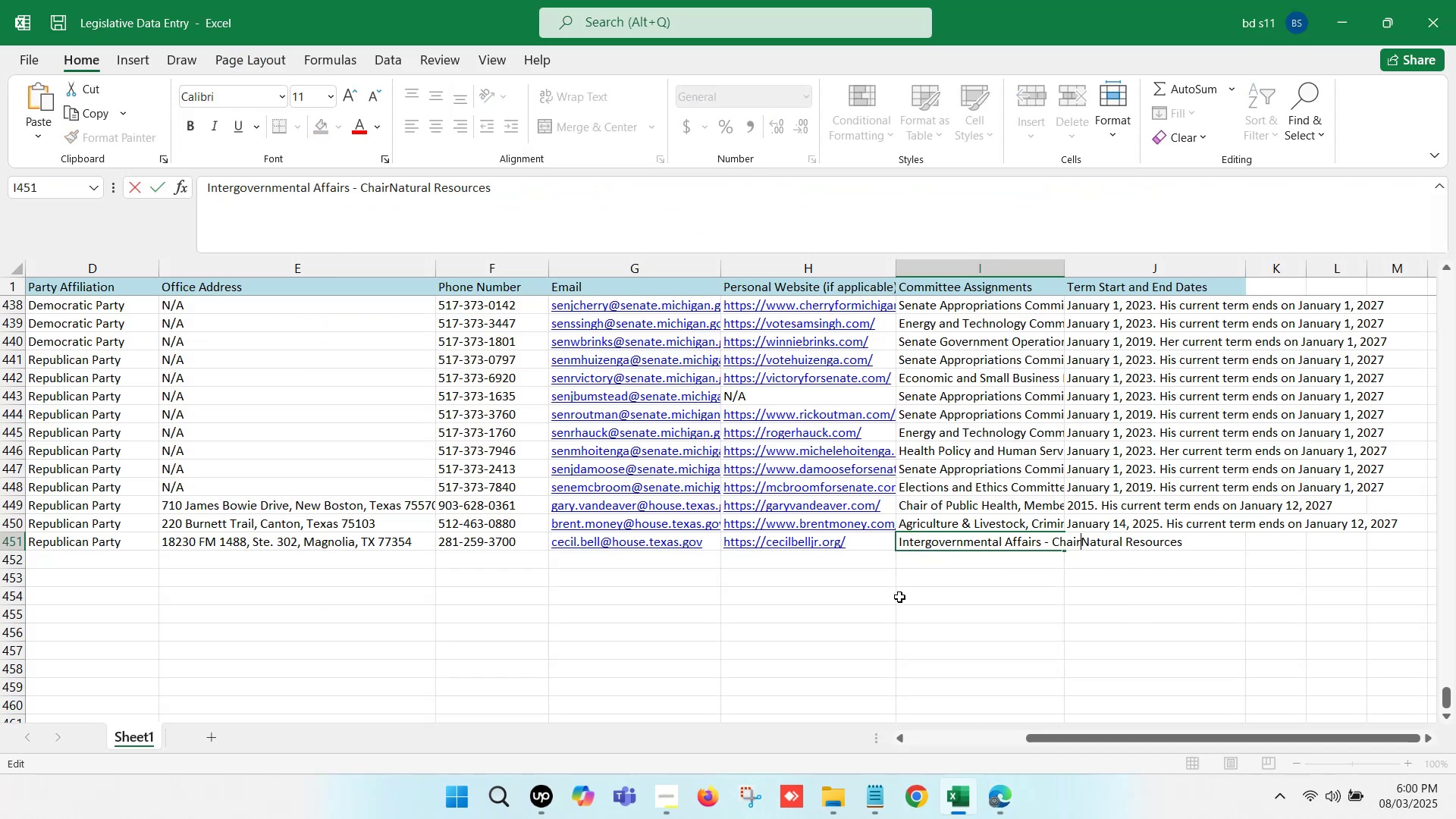 
key(Comma)
 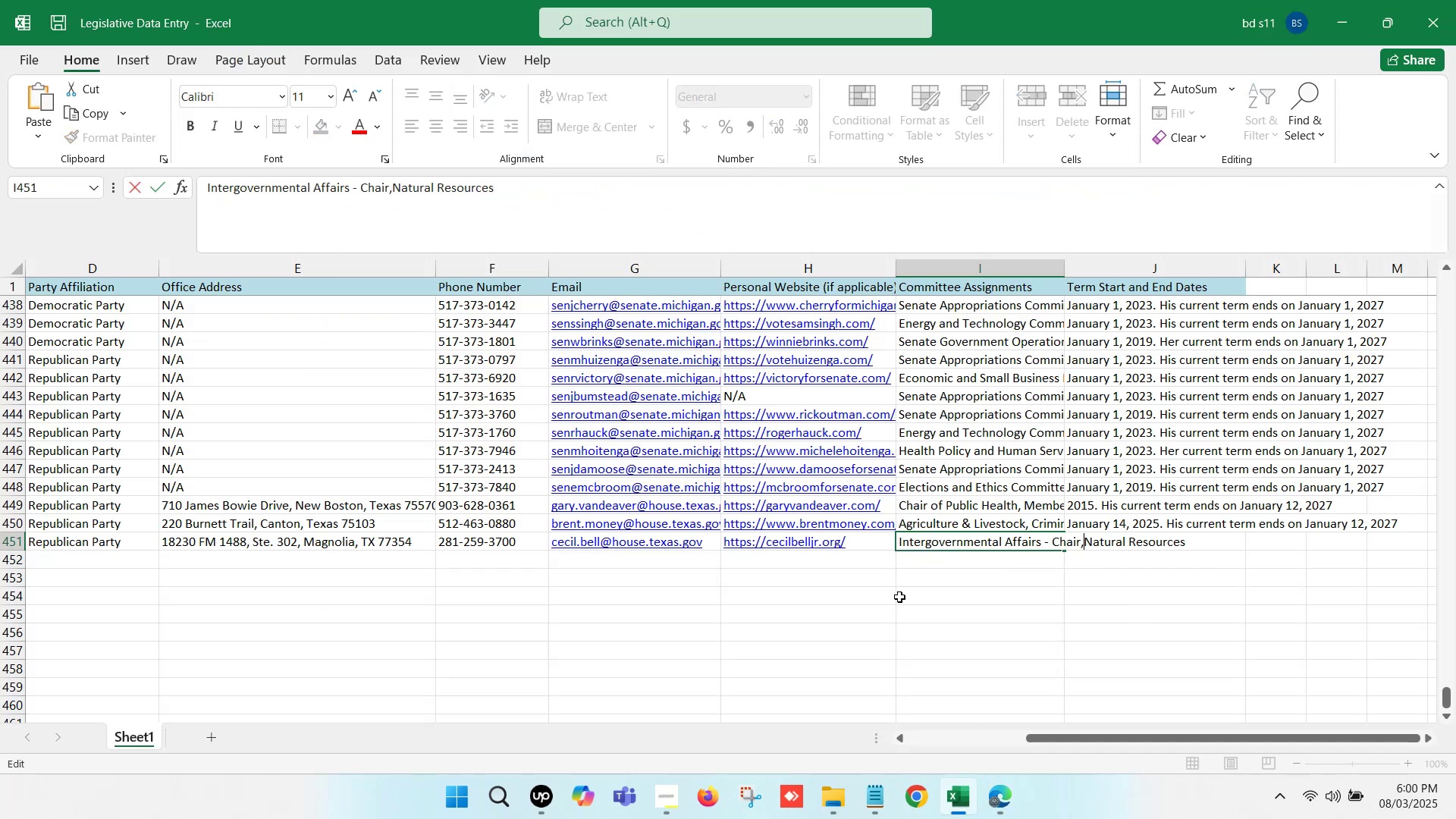 
key(Space)
 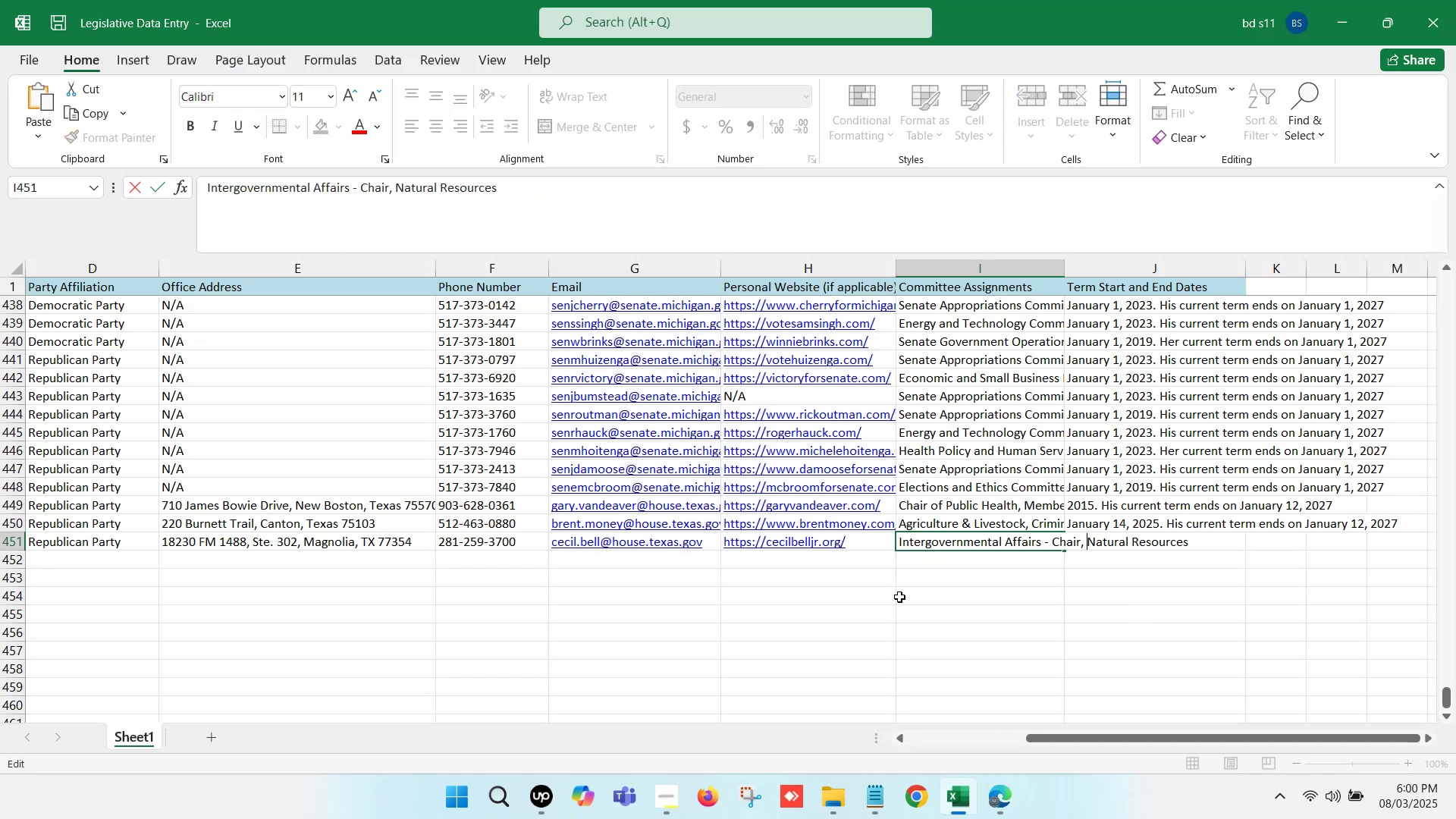 
left_click([899, 597])
 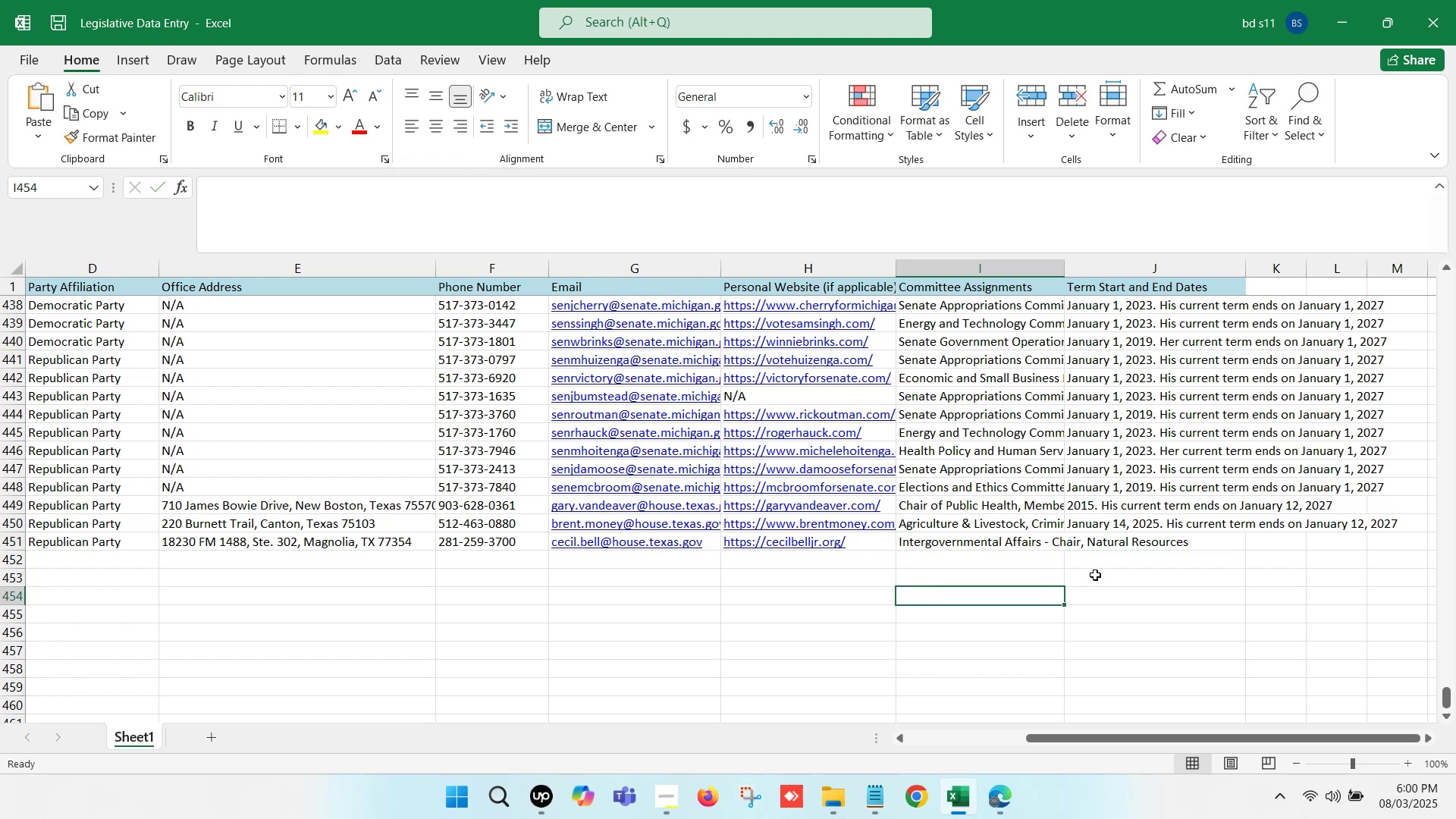 
left_click([1096, 546])
 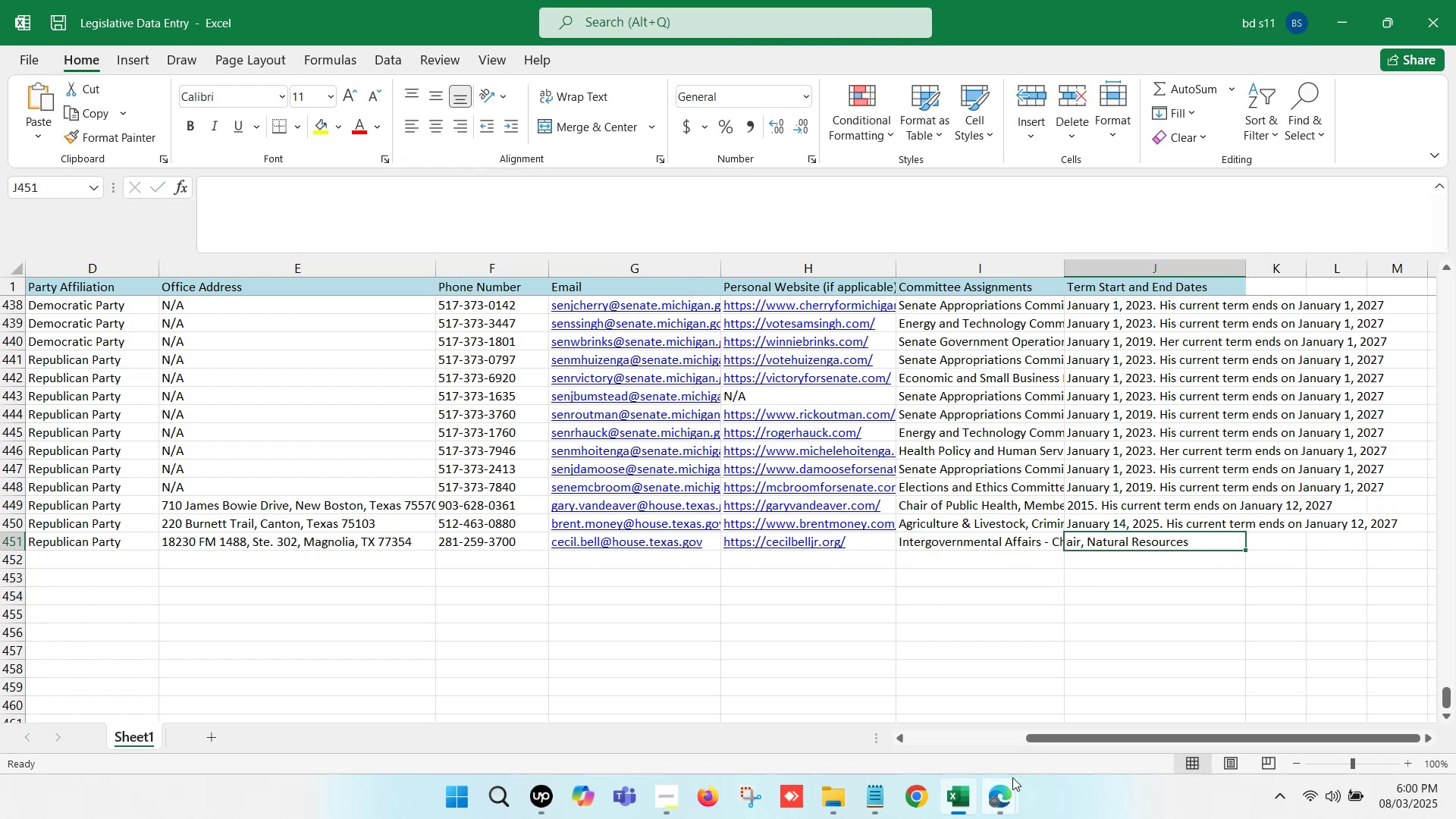 
left_click([927, 731])
 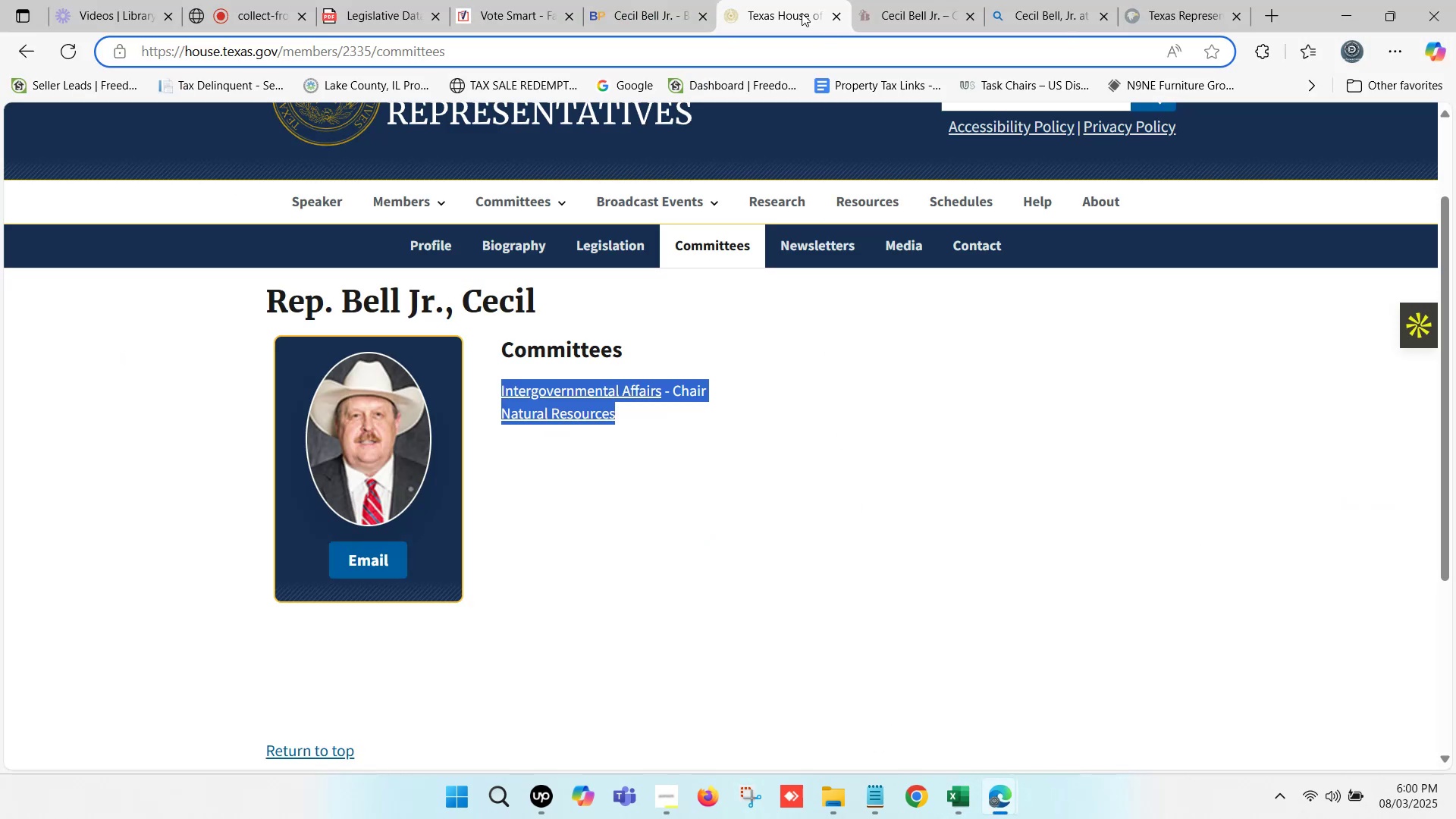 
left_click([640, 0])
 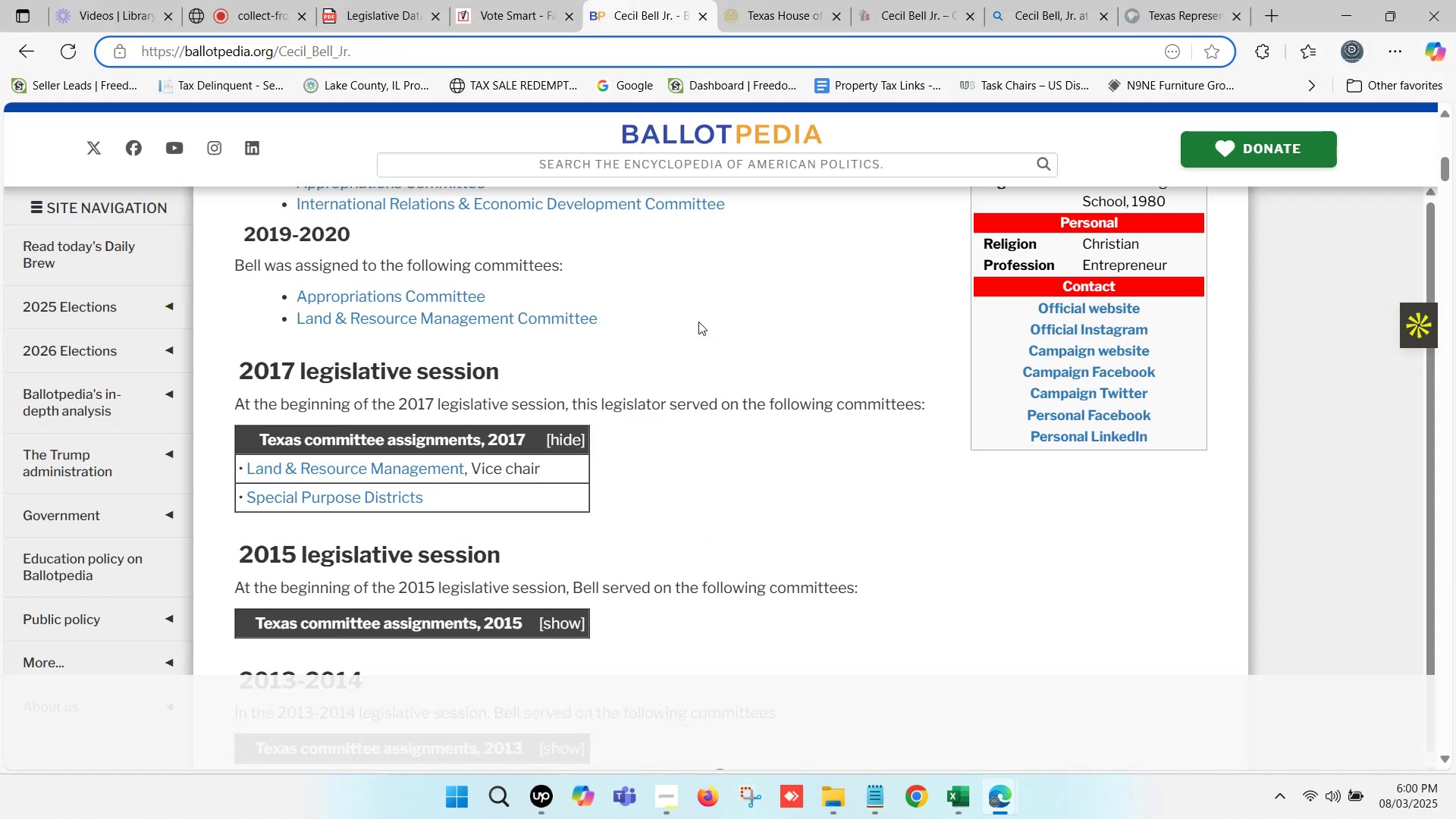 
scroll: coordinate [691, 387], scroll_direction: up, amount: 6.0
 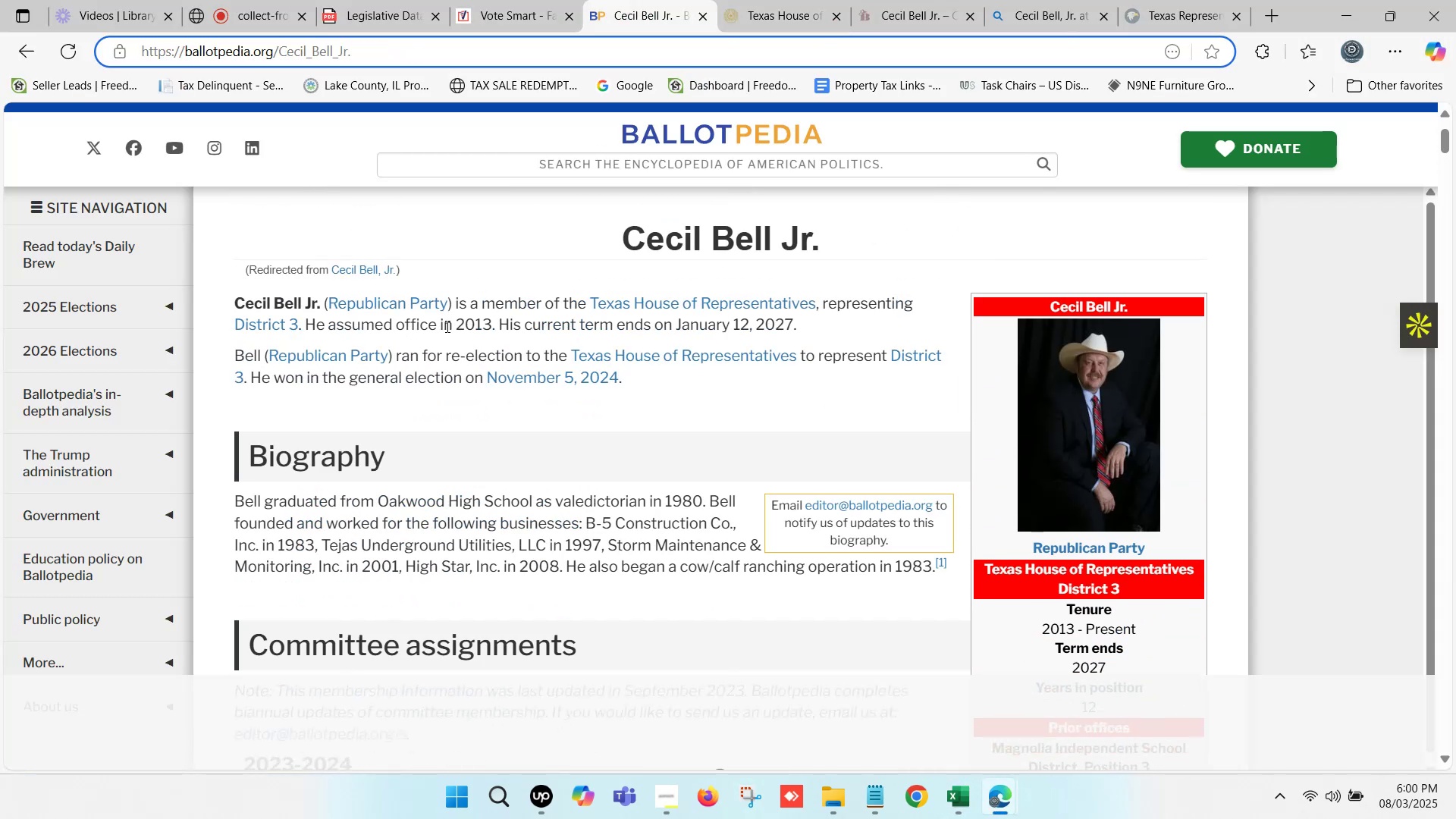 
left_click_drag(start_coordinate=[457, 323], to_coordinate=[789, 330])
 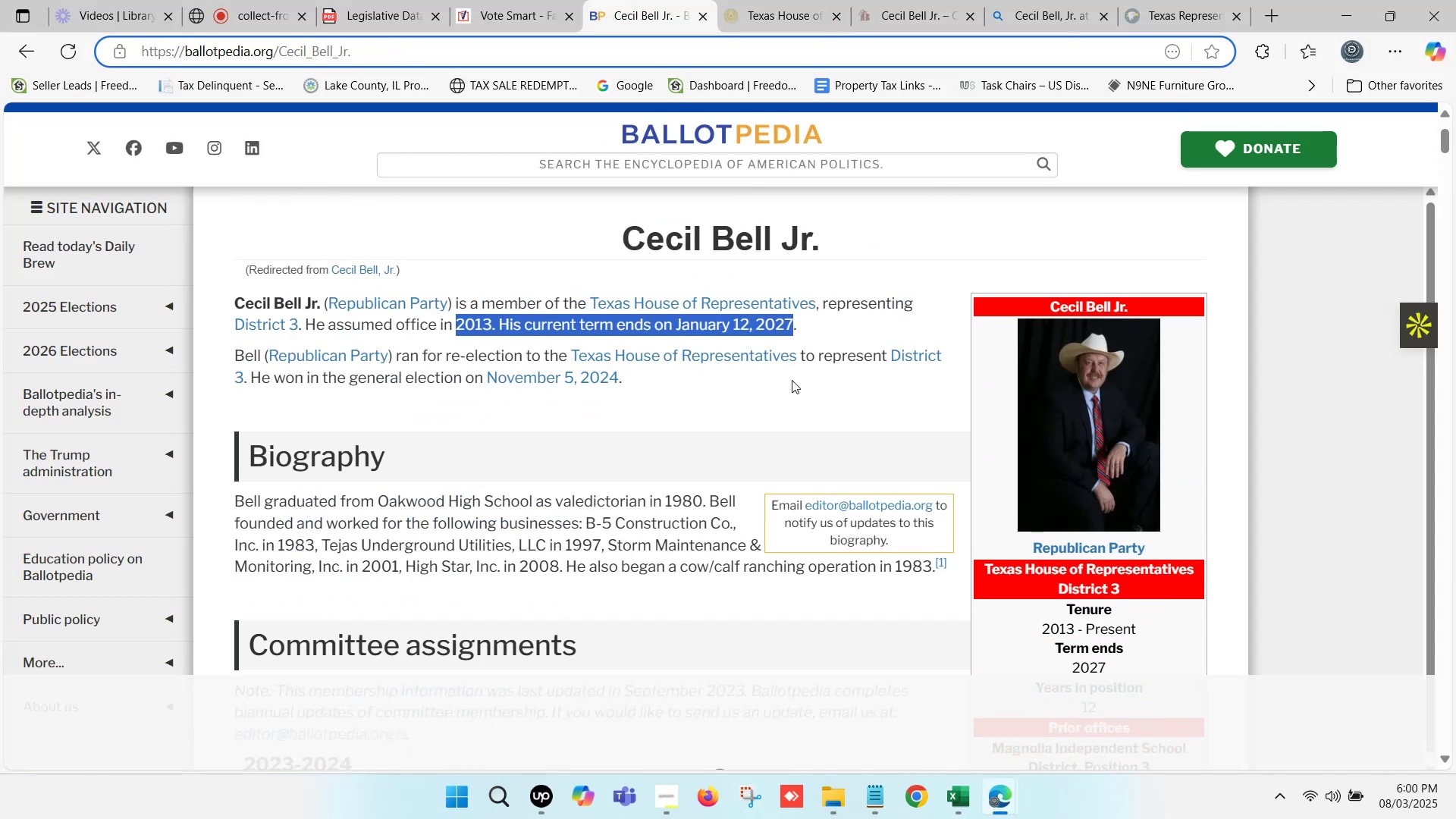 
key(Control+ControlLeft)
 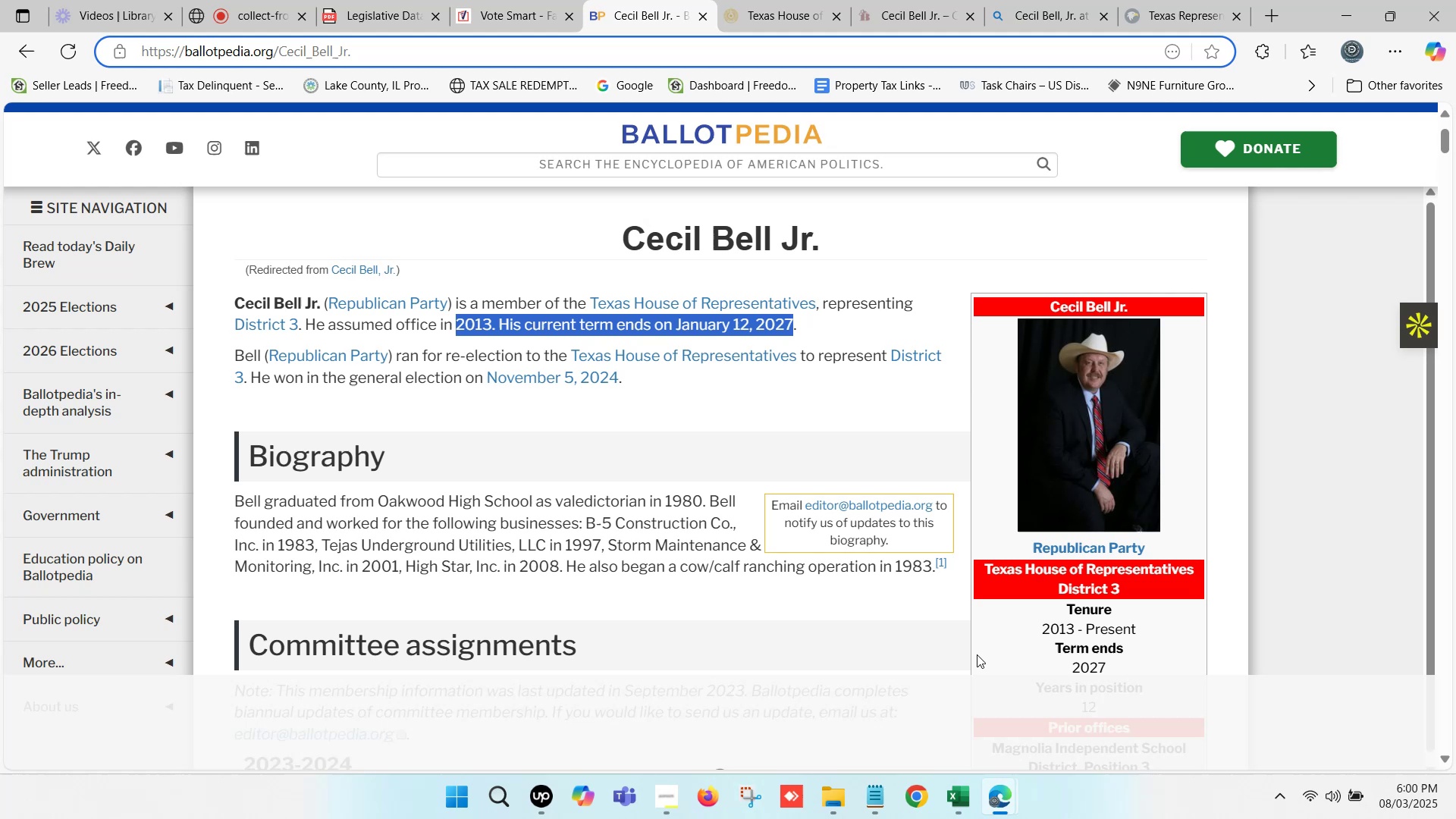 
key(Control+C)
 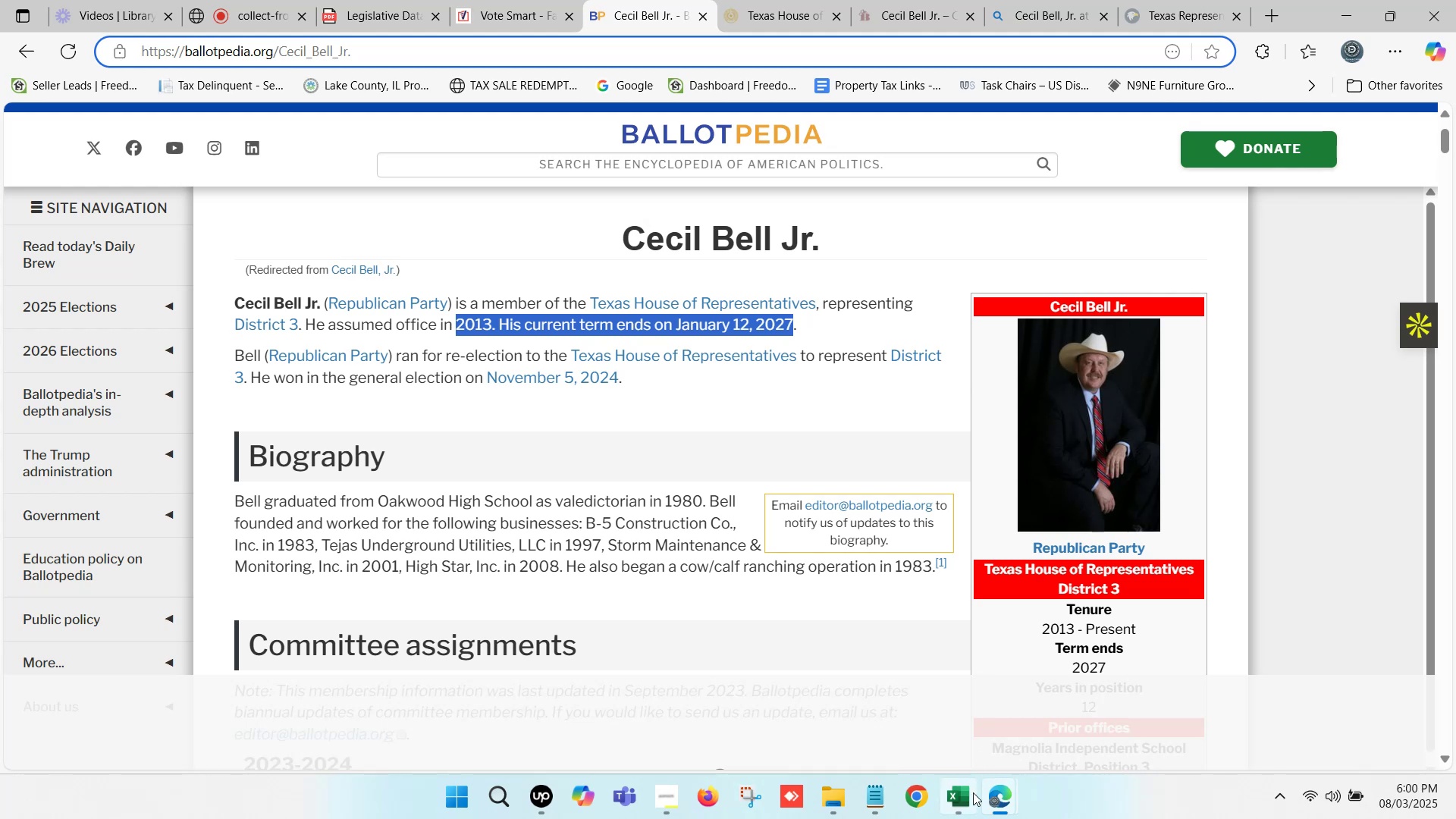 
left_click([969, 802])
 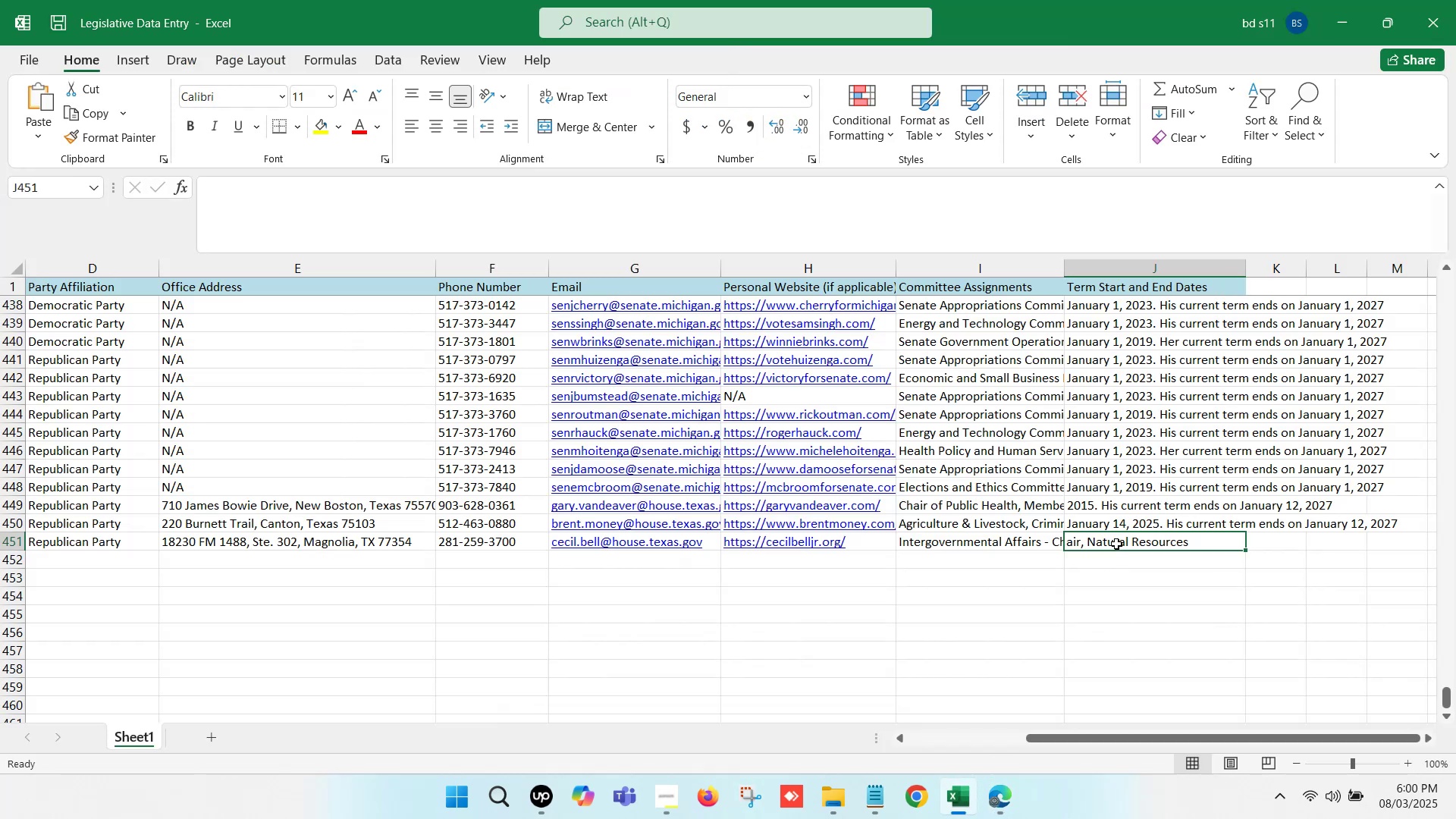 
double_click([1116, 544])
 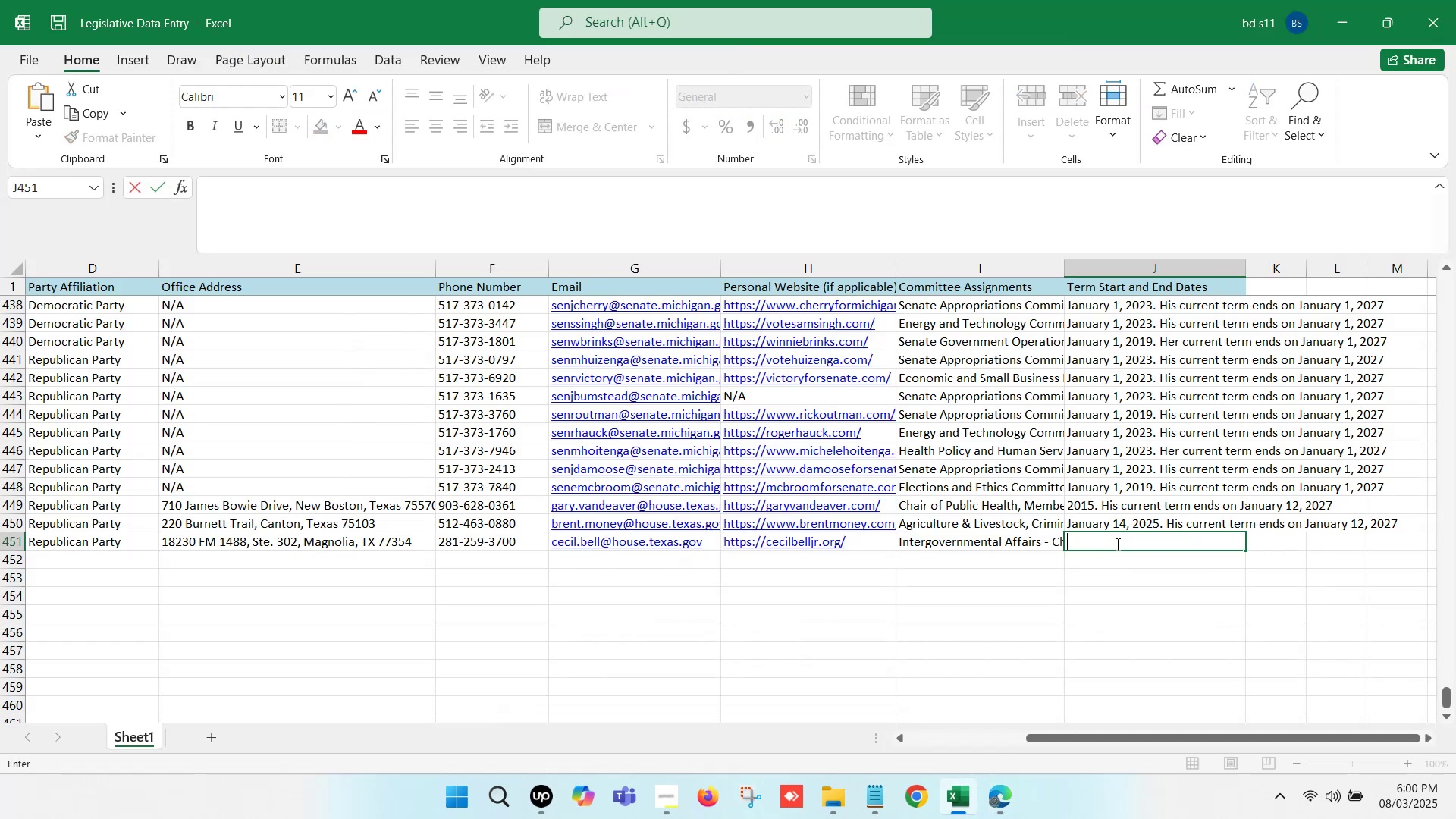 
key(Control+V)
 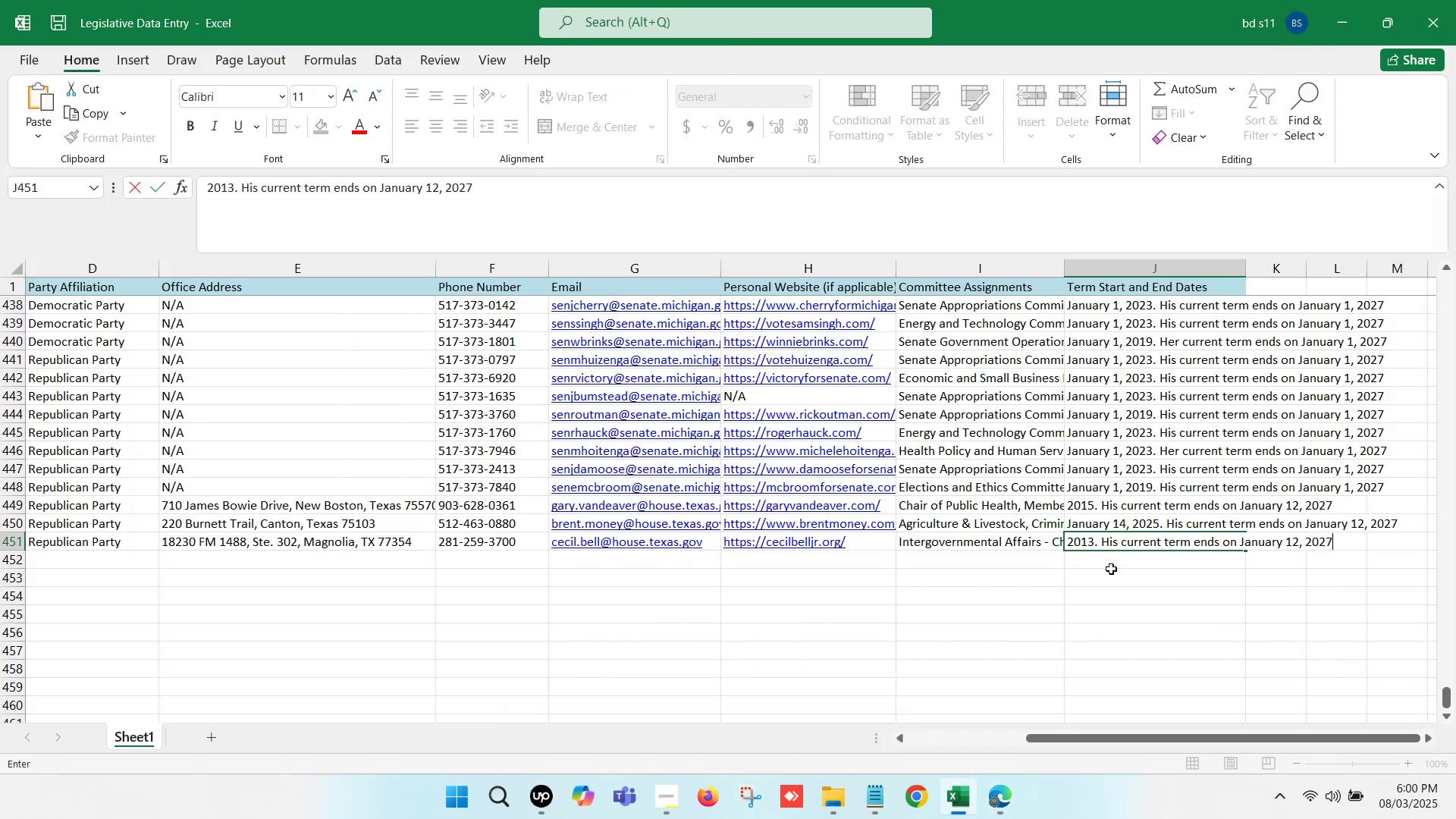 
left_click([1110, 572])
 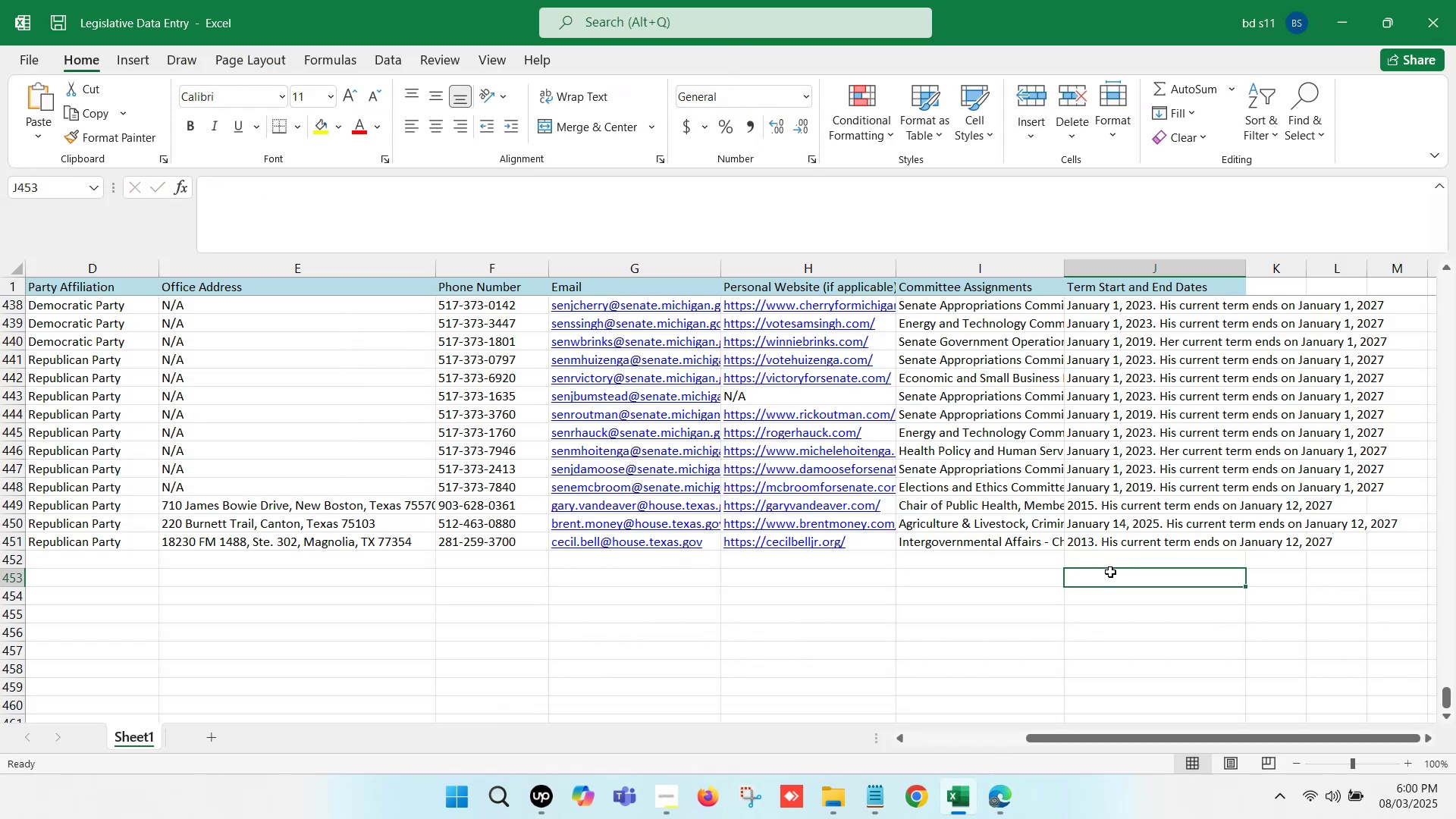 
key(Control+S)
 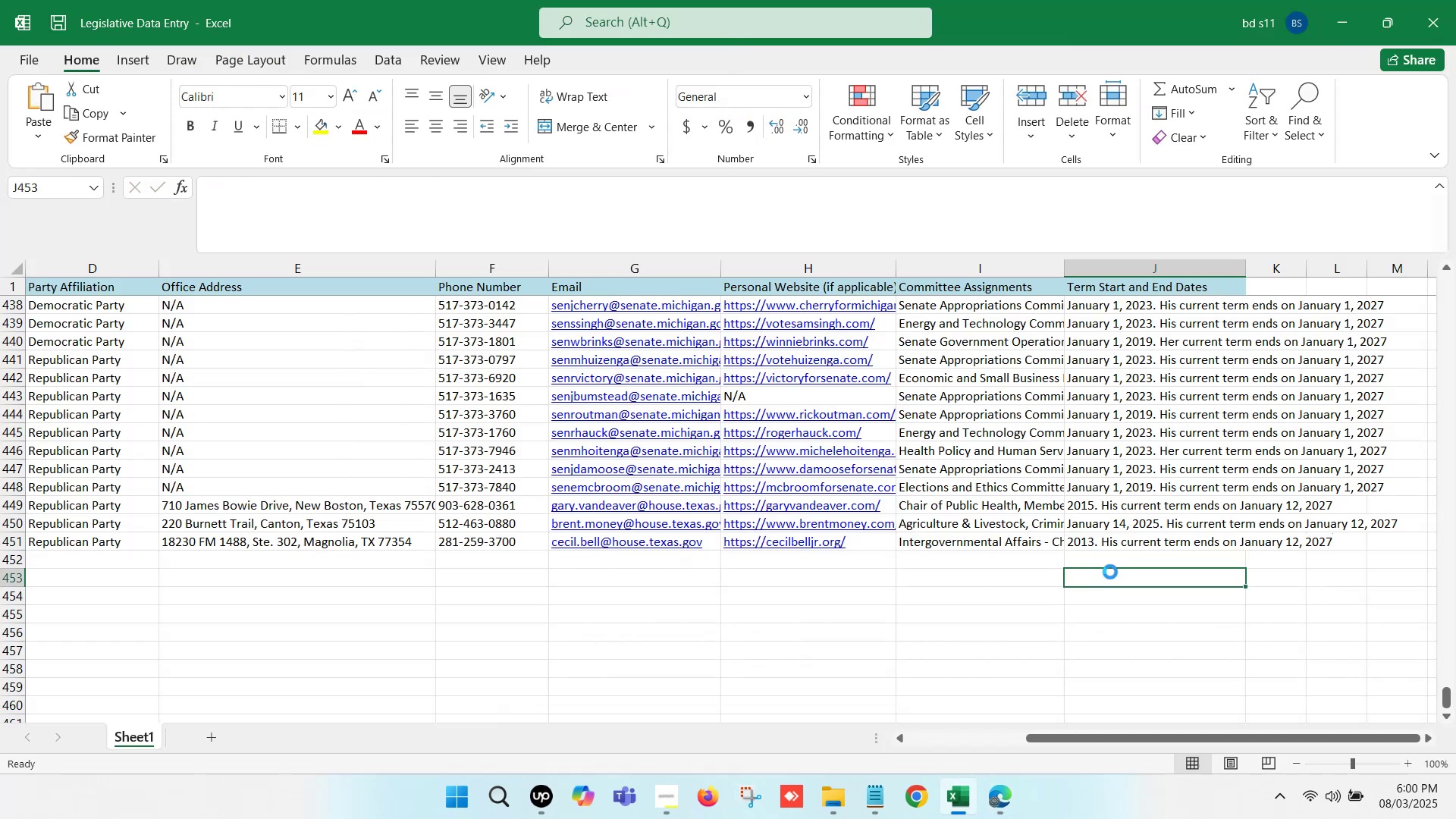 
key(Control+S)
 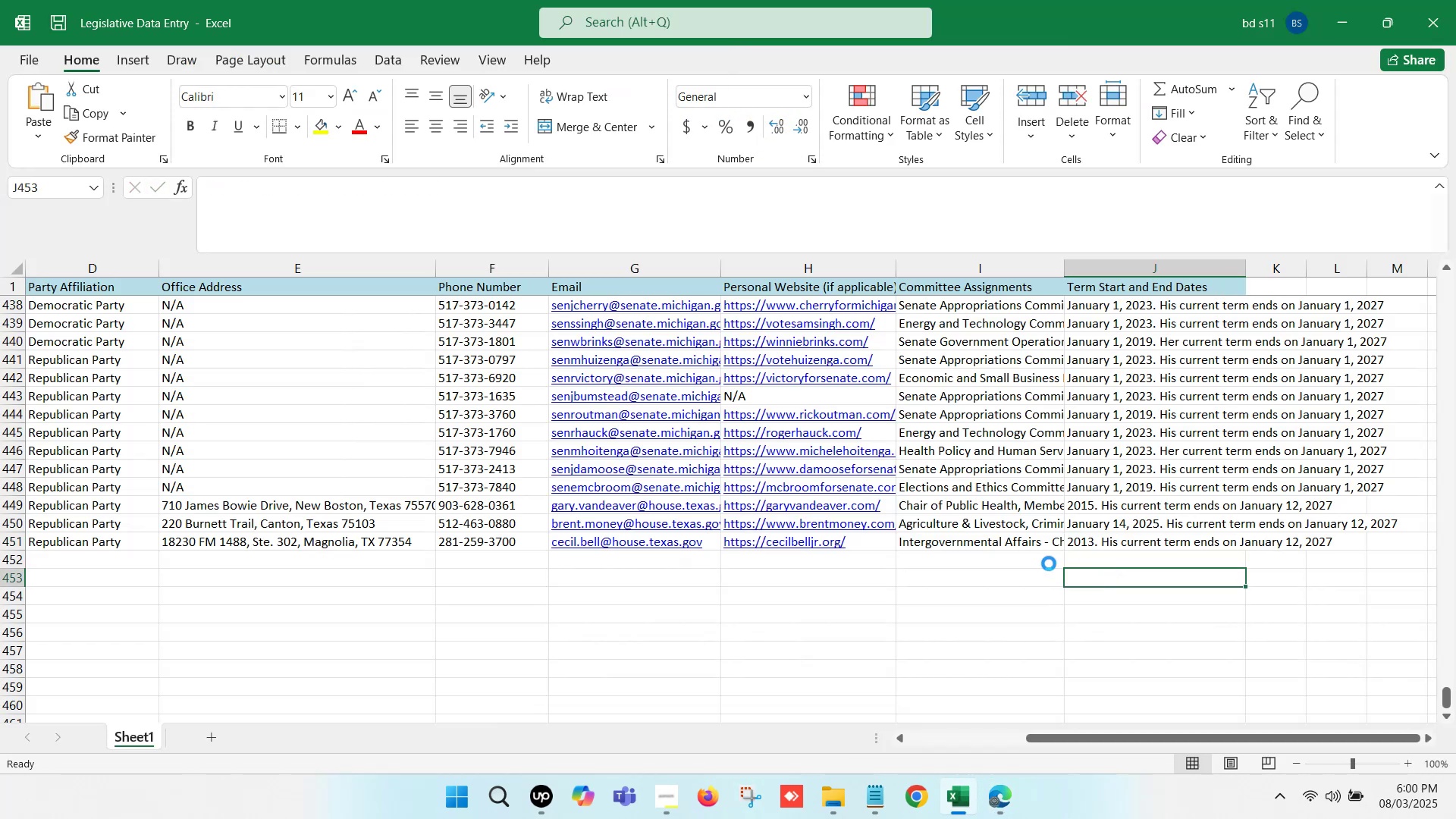 
left_click([1016, 557])
 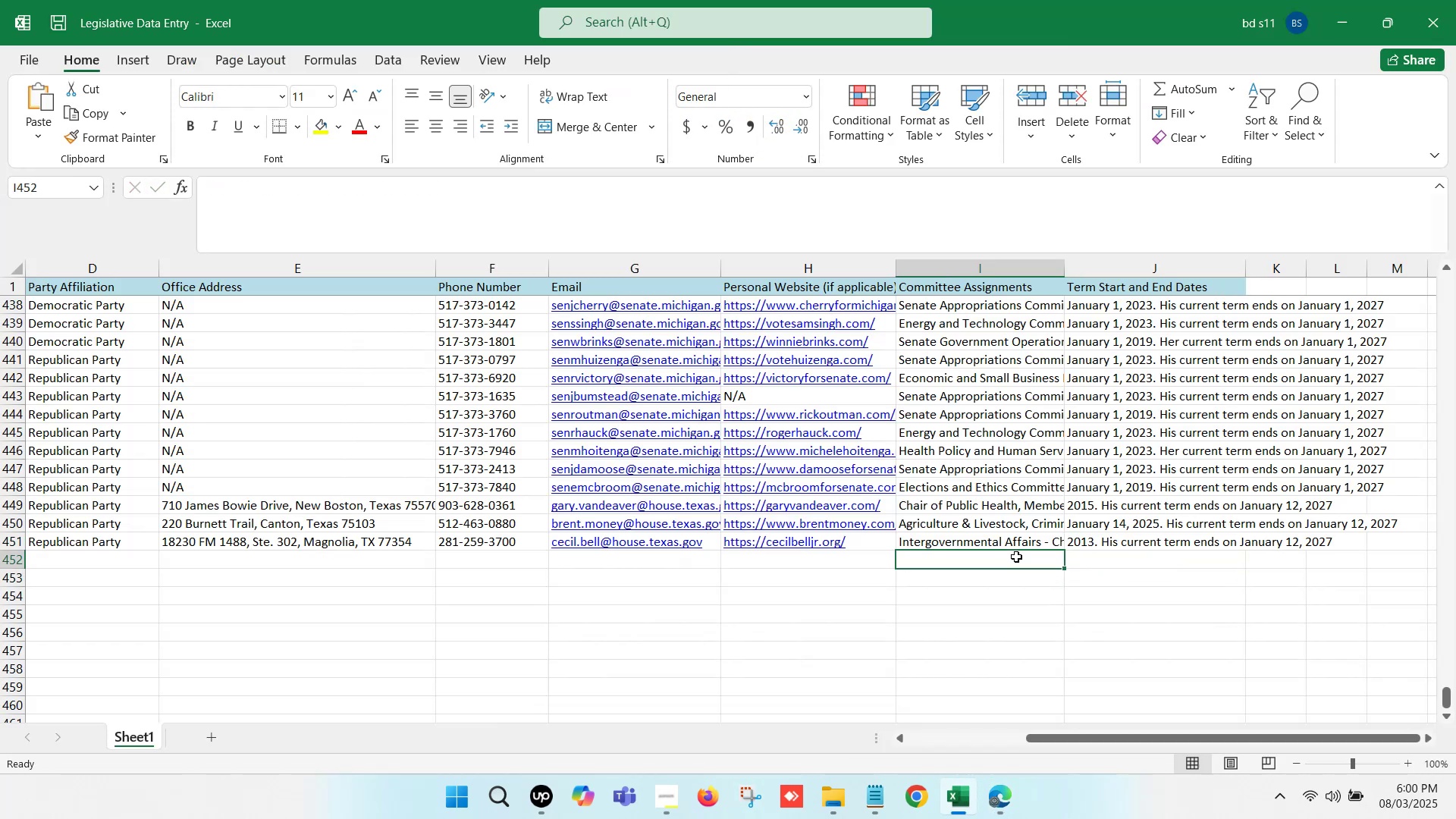 
hold_key(key=ArrowLeft, duration=1.51)
 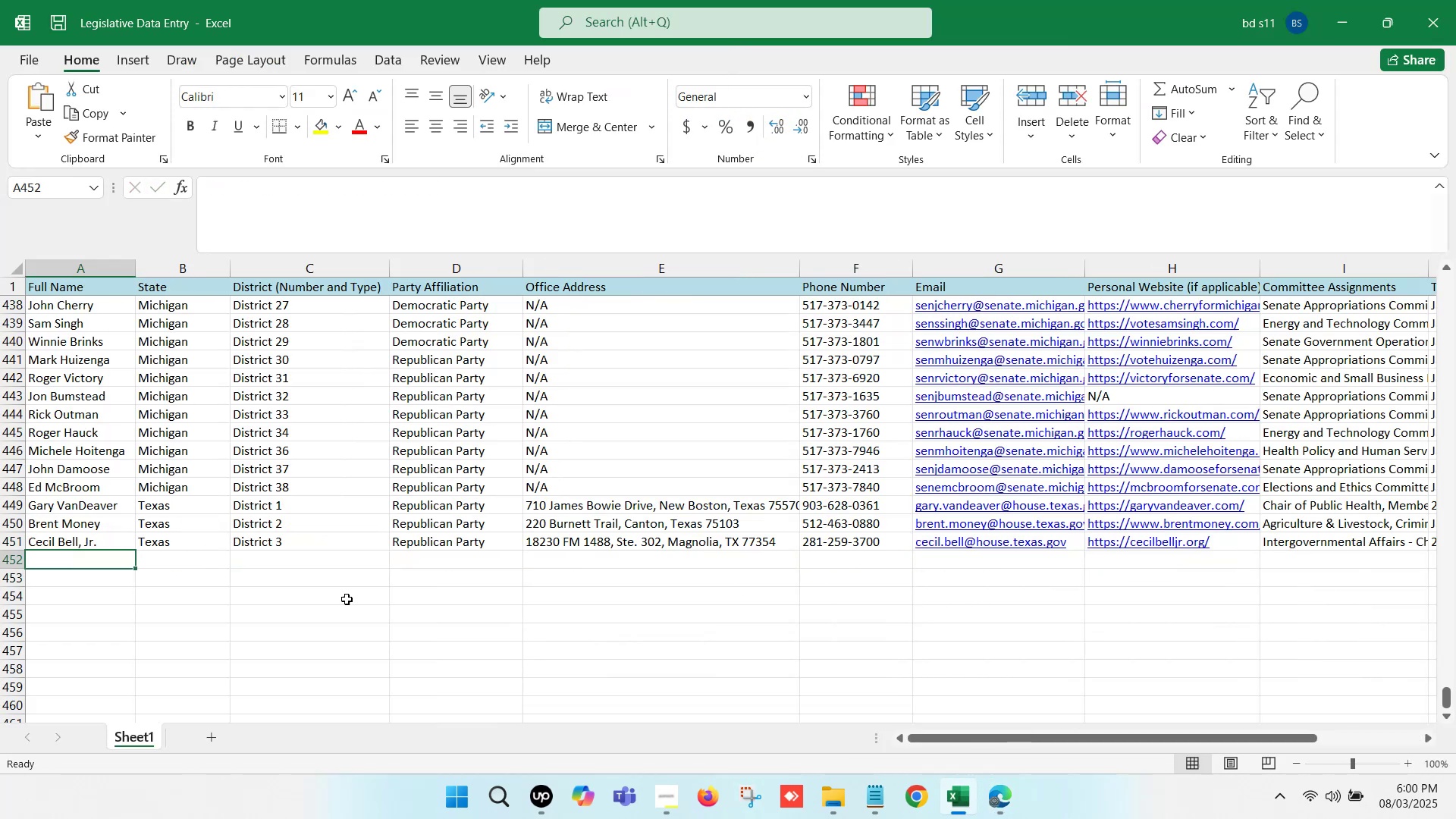 
key(ArrowLeft)
 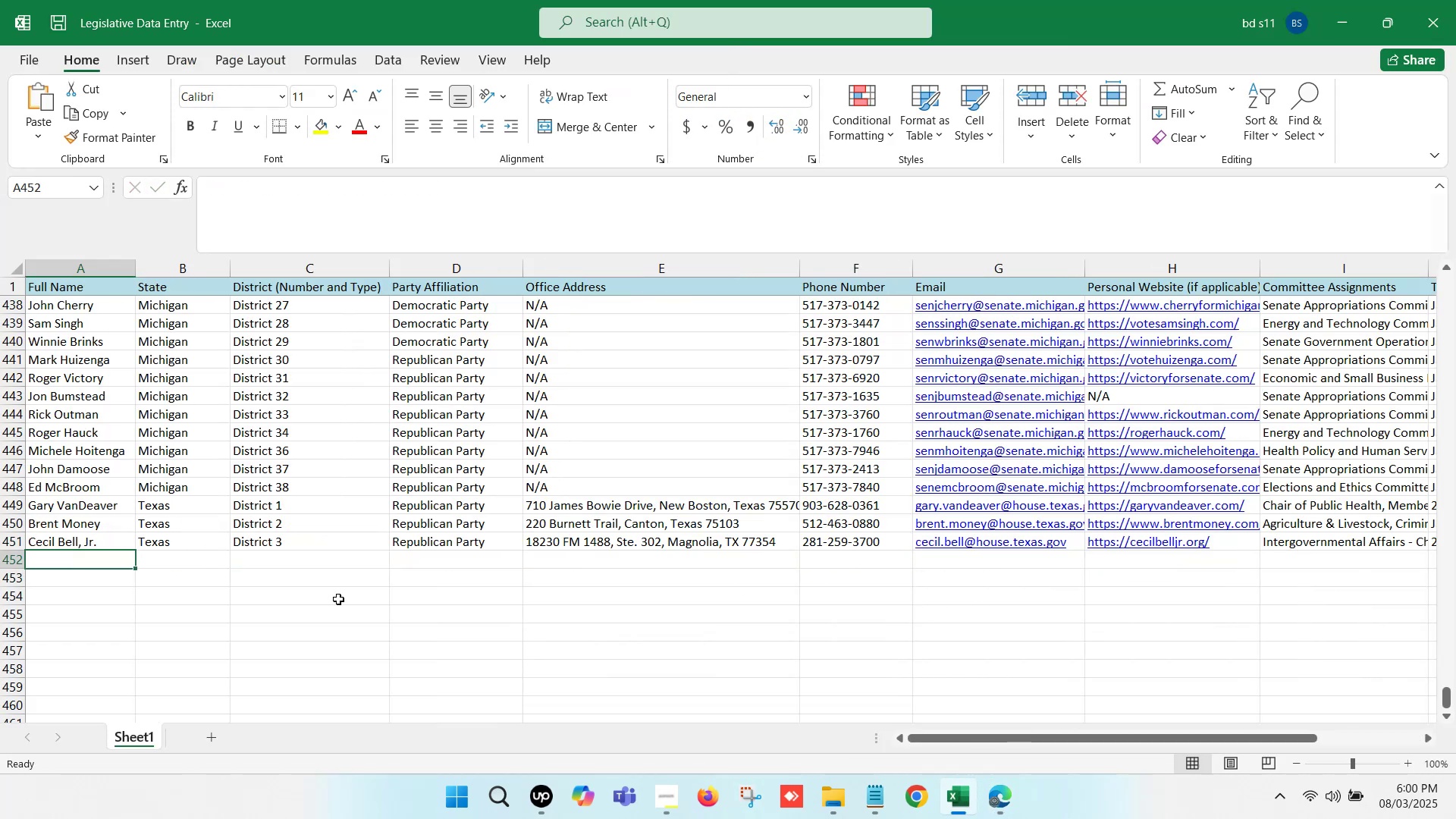 
key(ArrowLeft)
 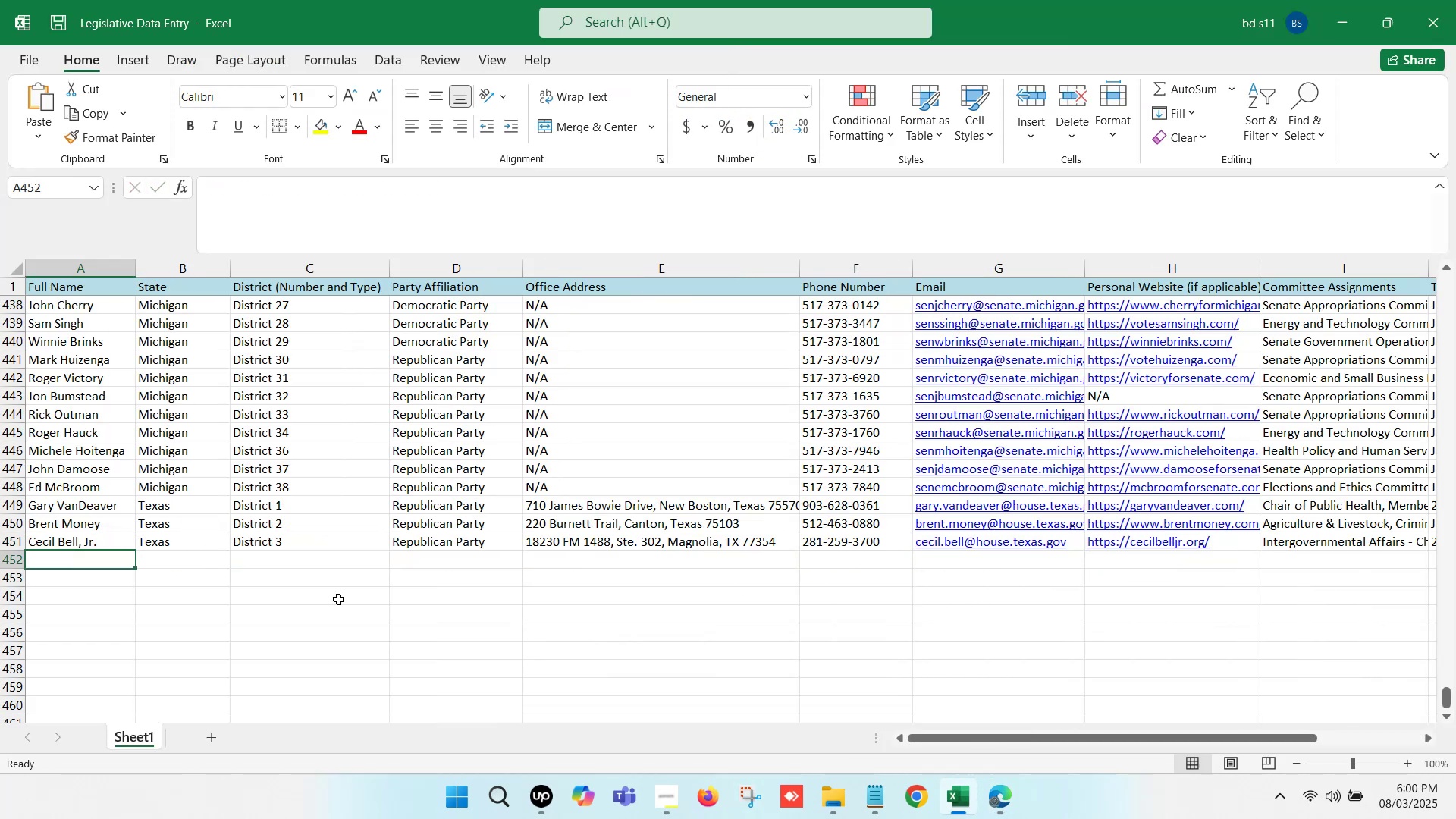 
key(ArrowLeft)
 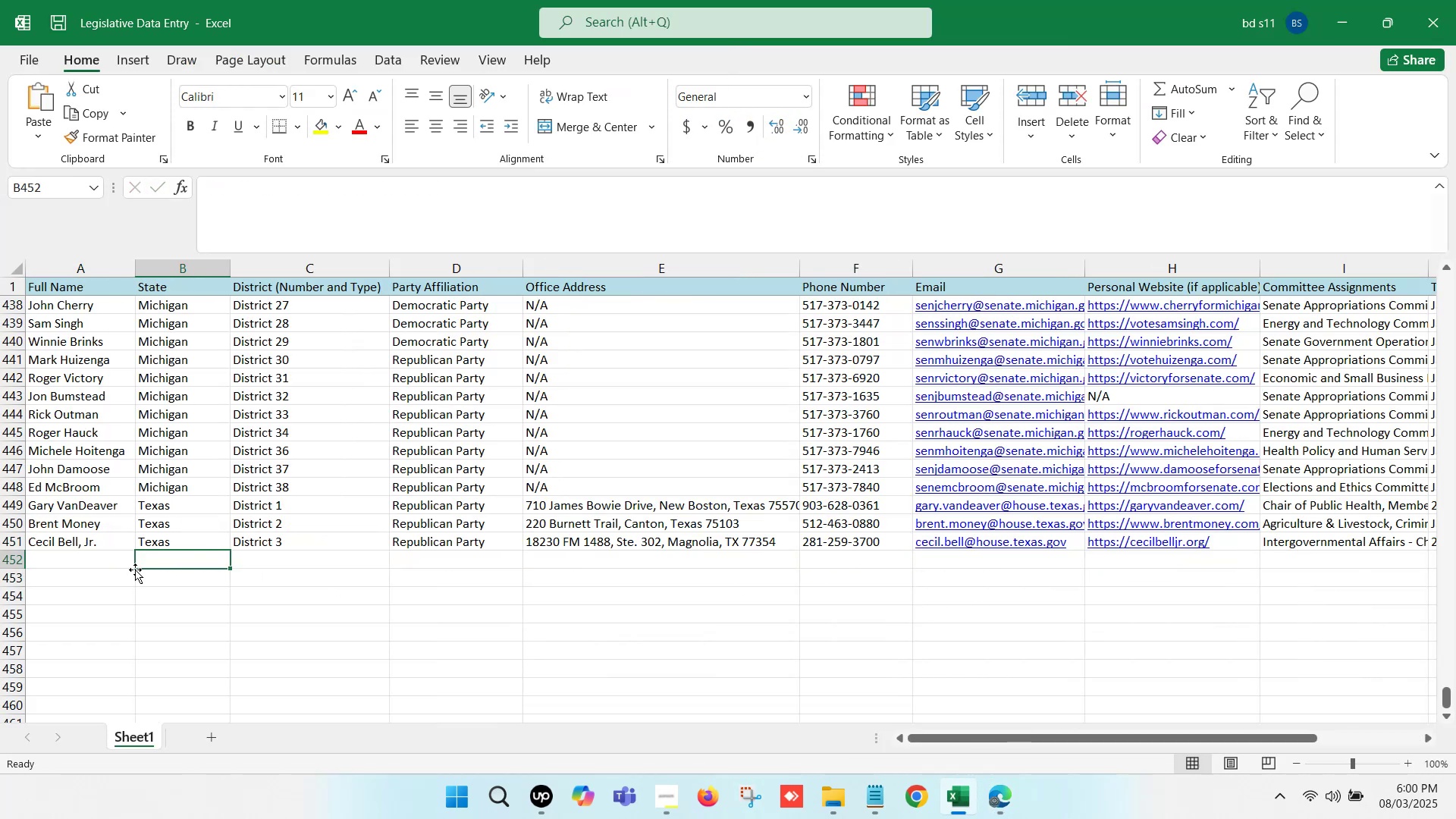 
left_click([91, 557])
 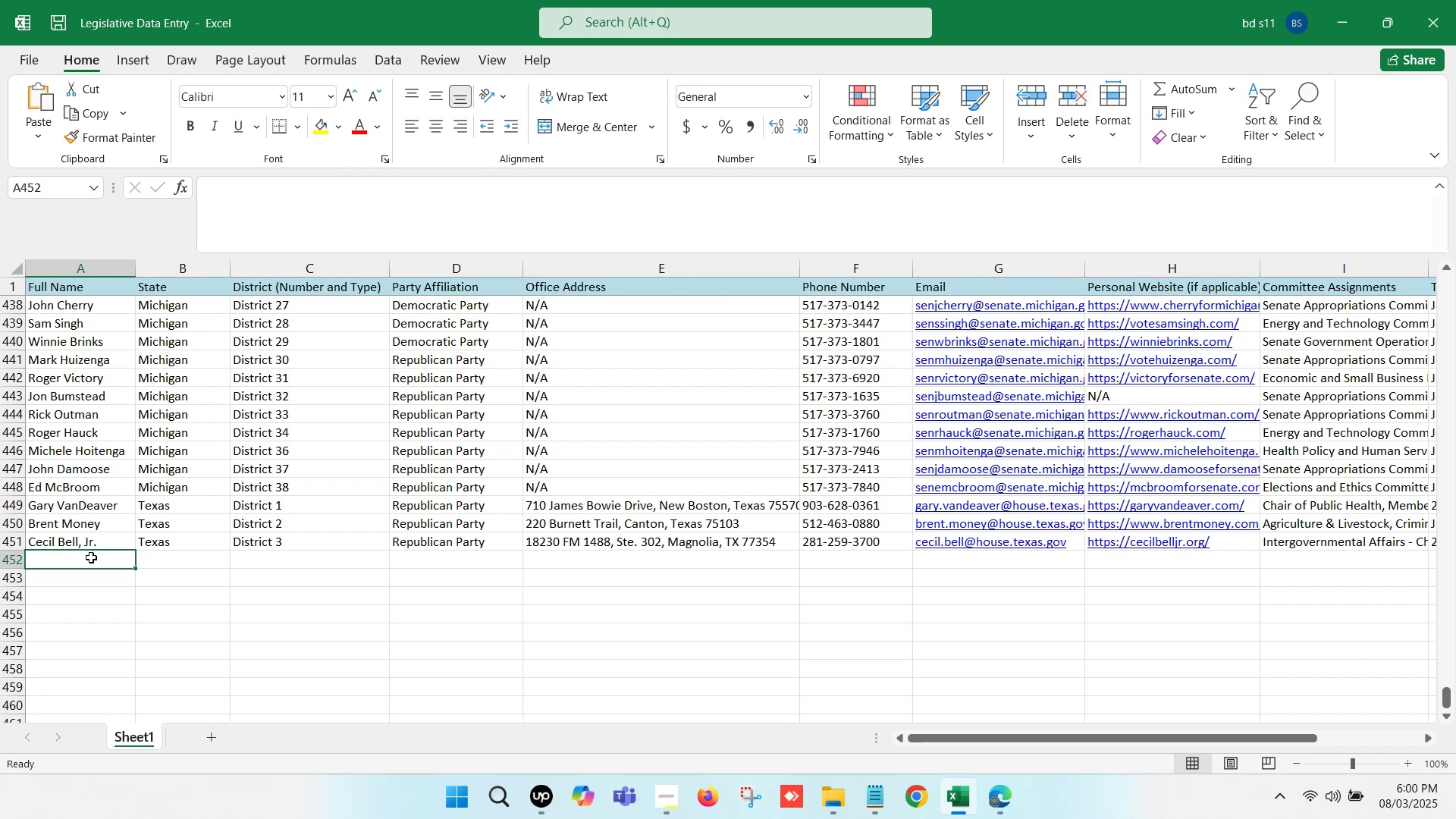 
left_click([1007, 805])
 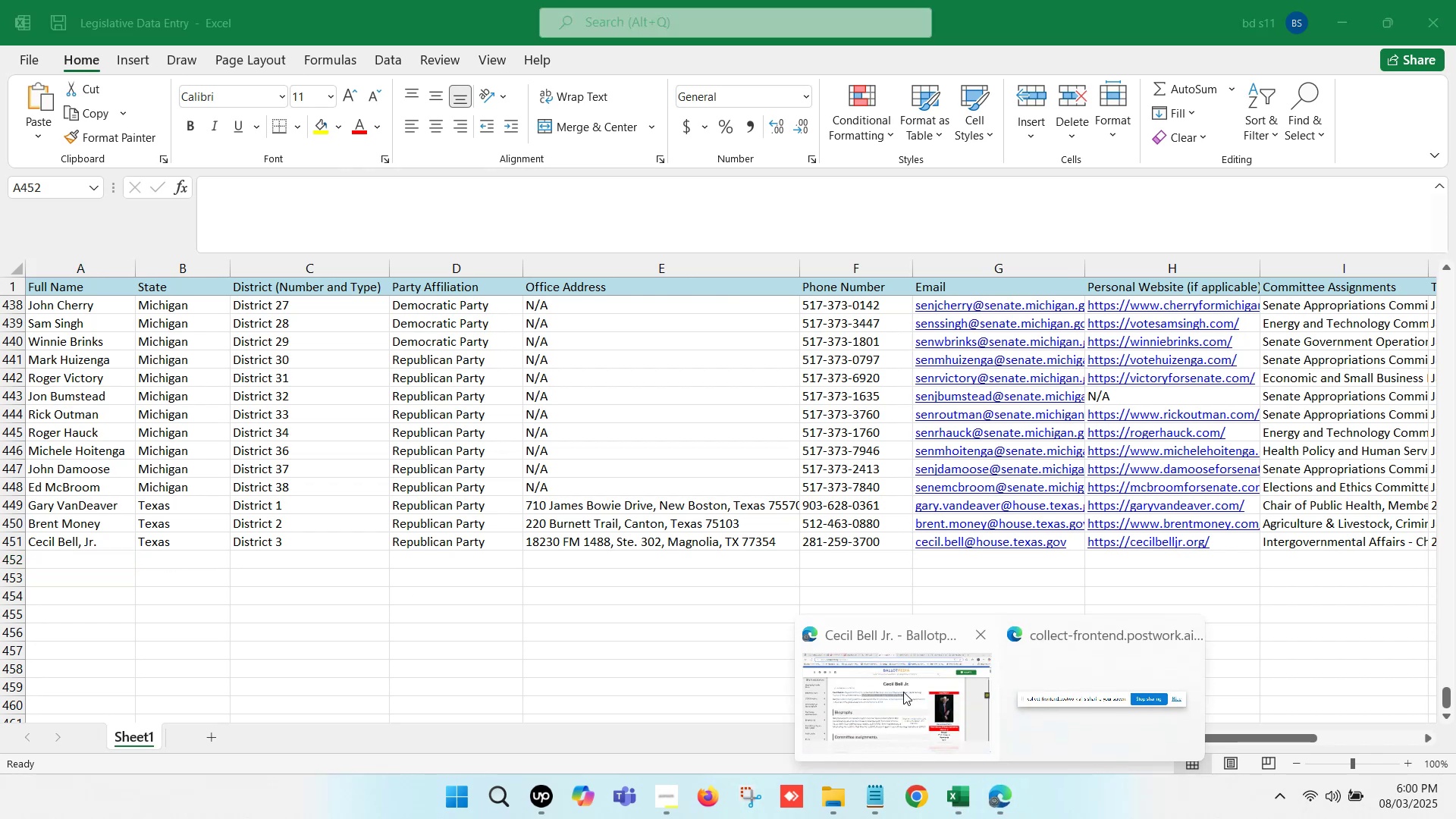 
left_click([903, 692])
 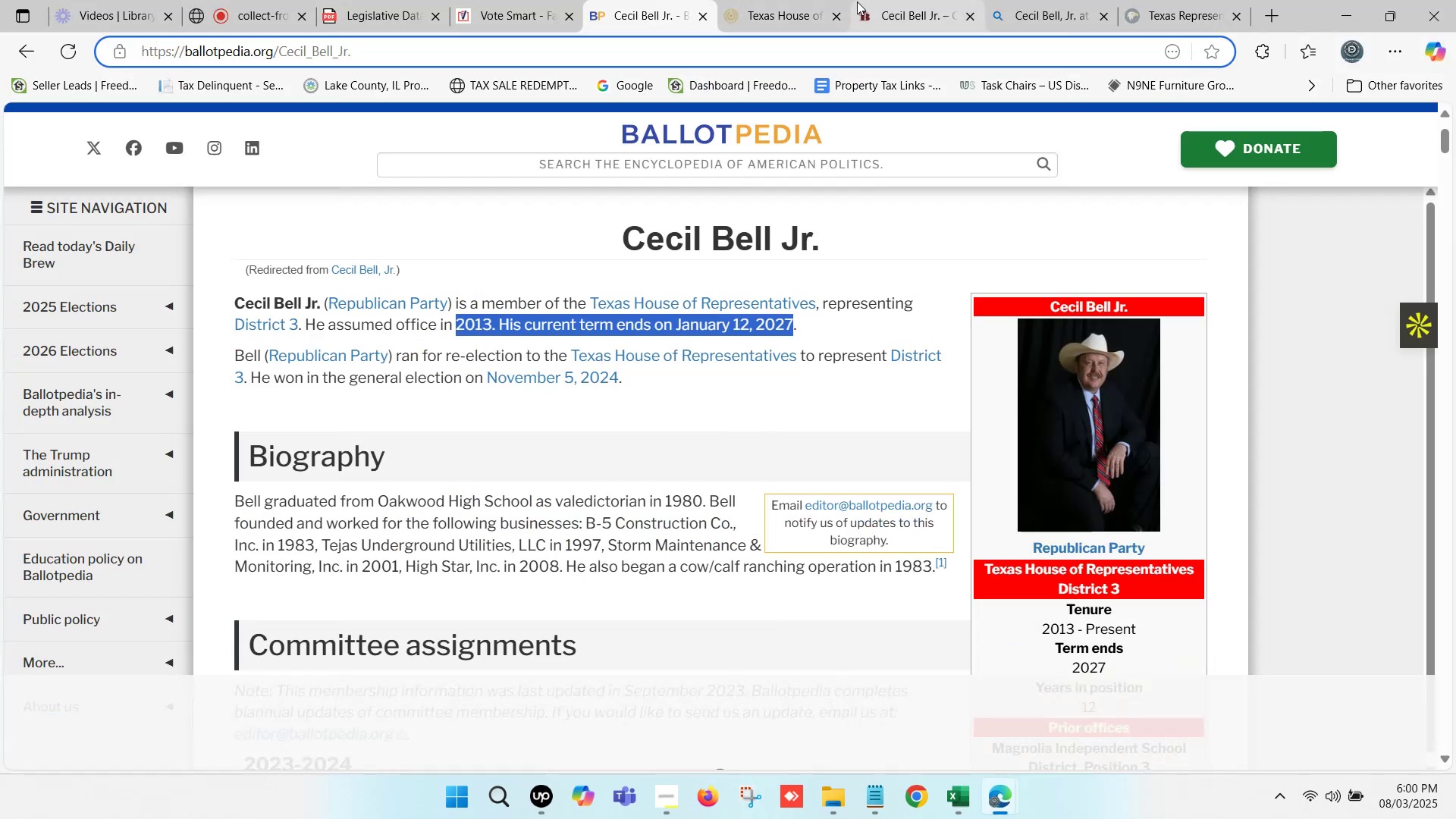 
left_click([839, 19])
 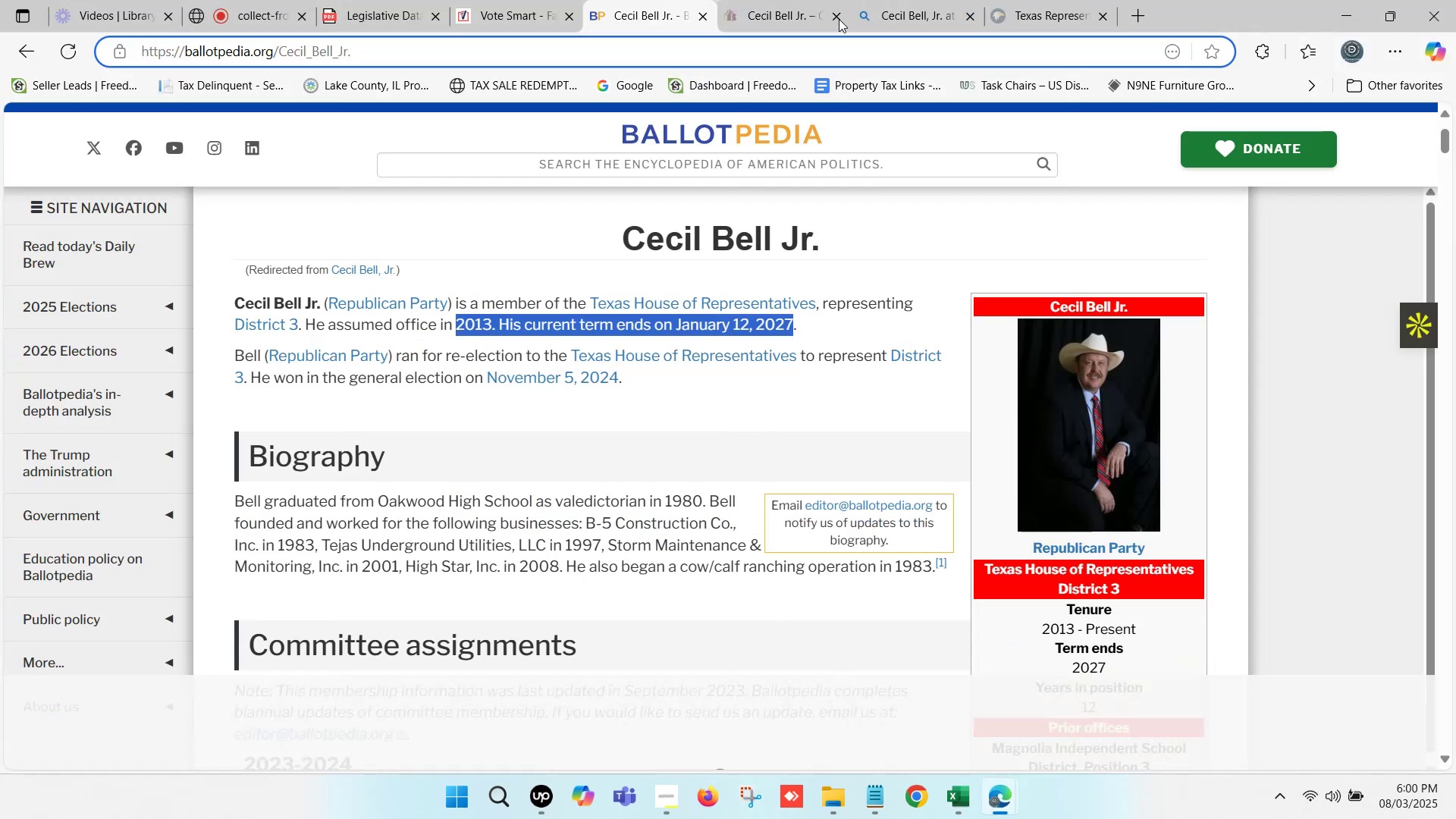 
left_click([839, 19])
 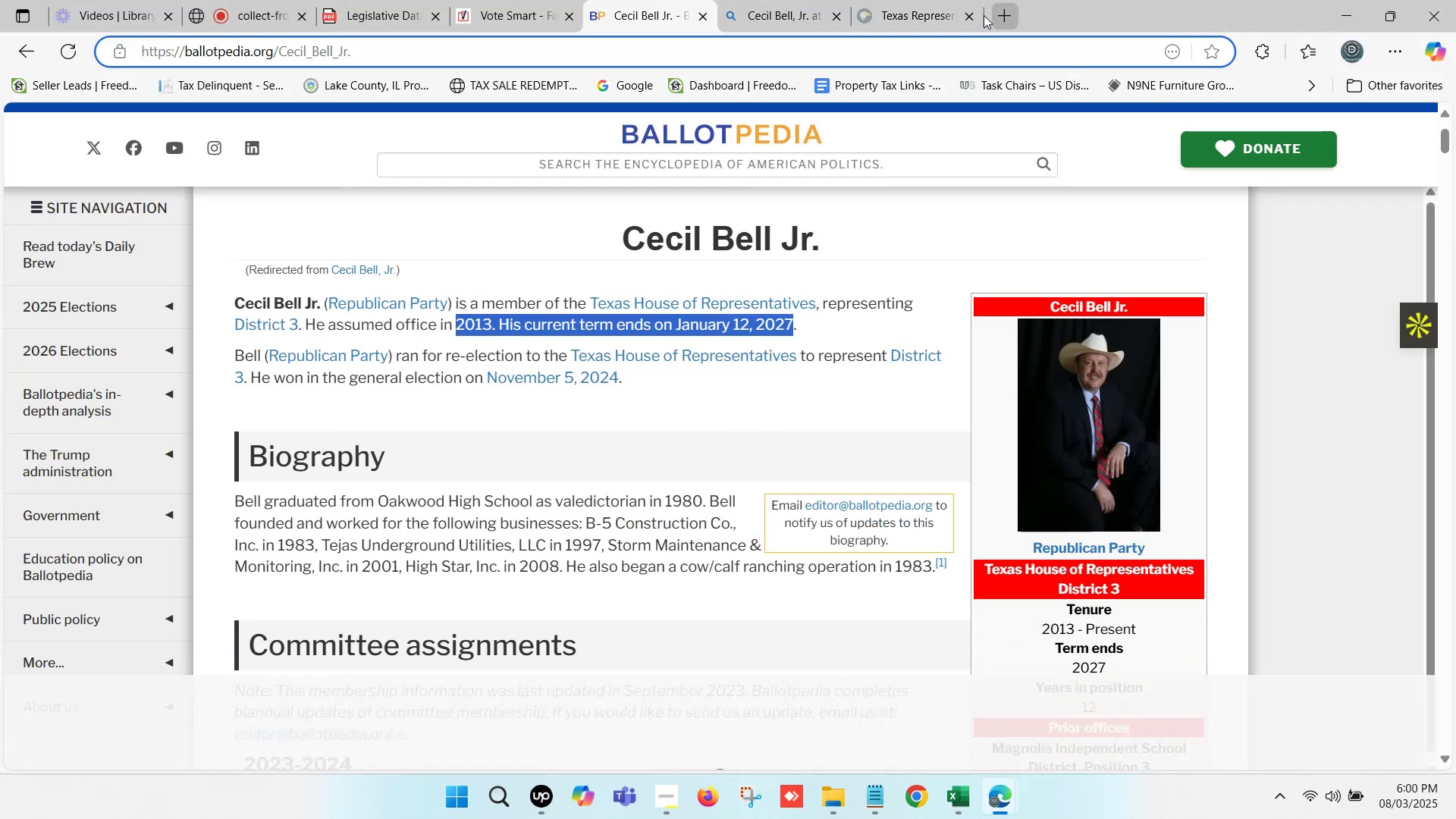 
left_click([974, 15])
 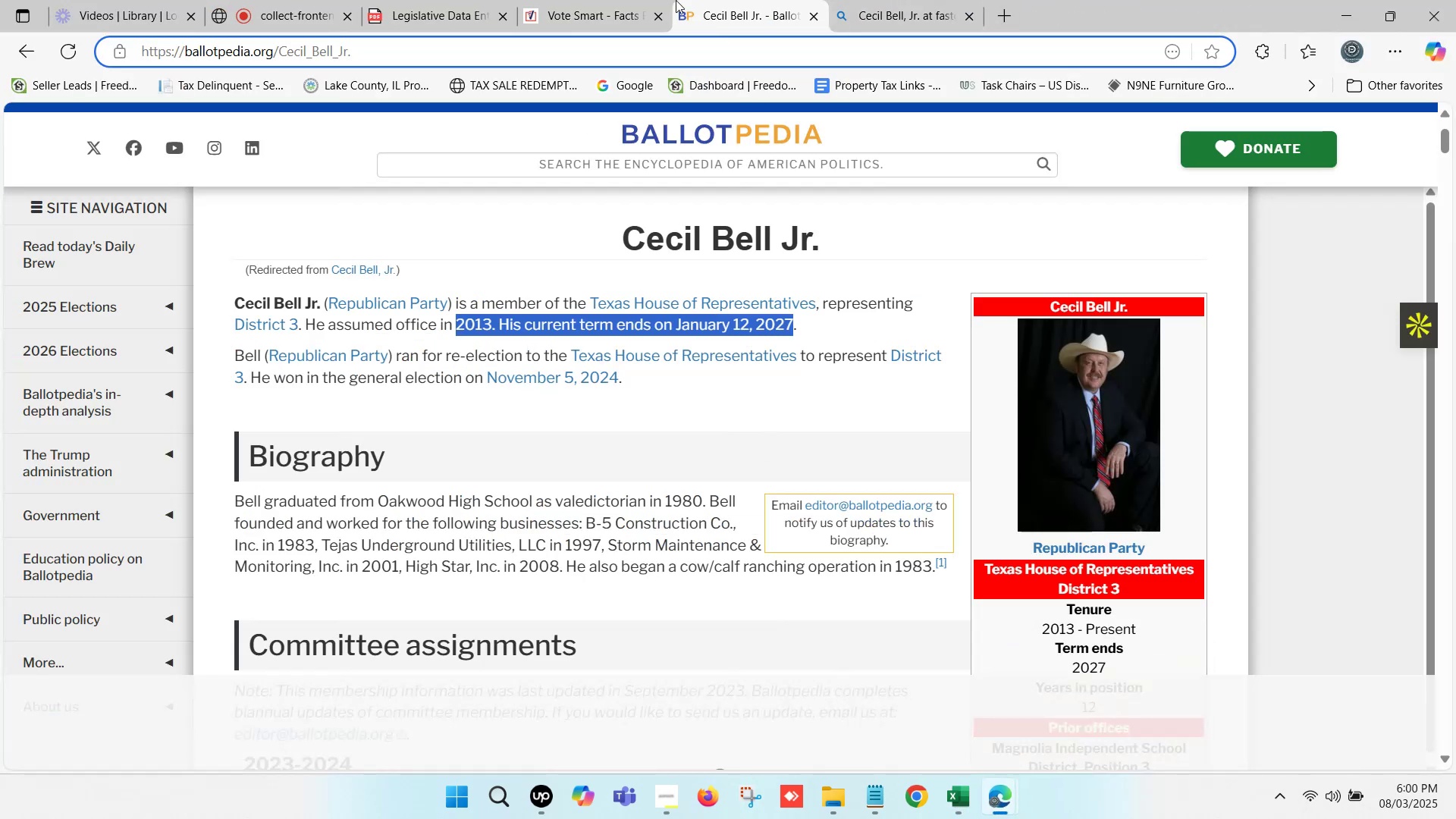 
left_click([630, 0])
 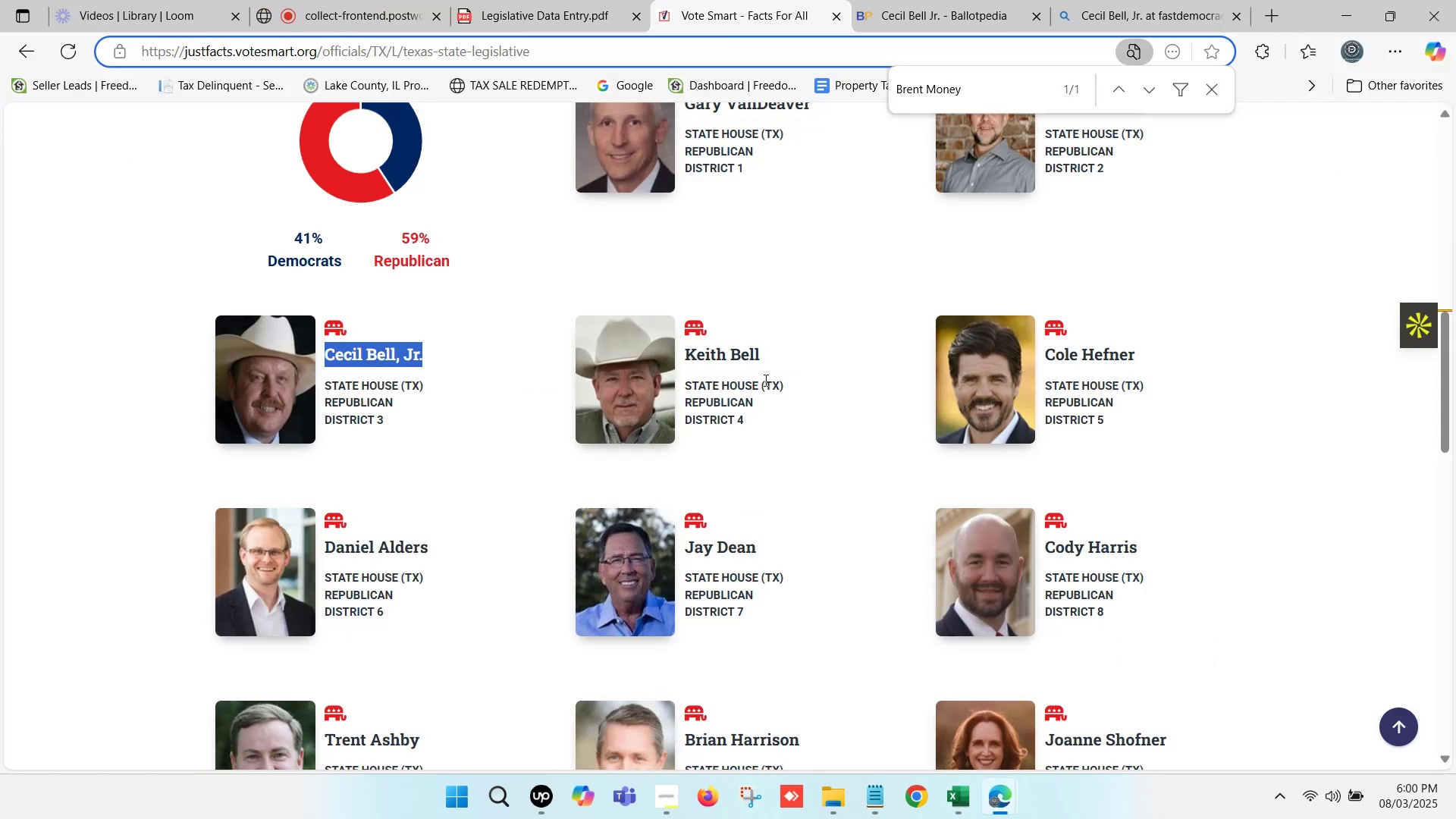 
left_click_drag(start_coordinate=[770, 353], to_coordinate=[685, 353])
 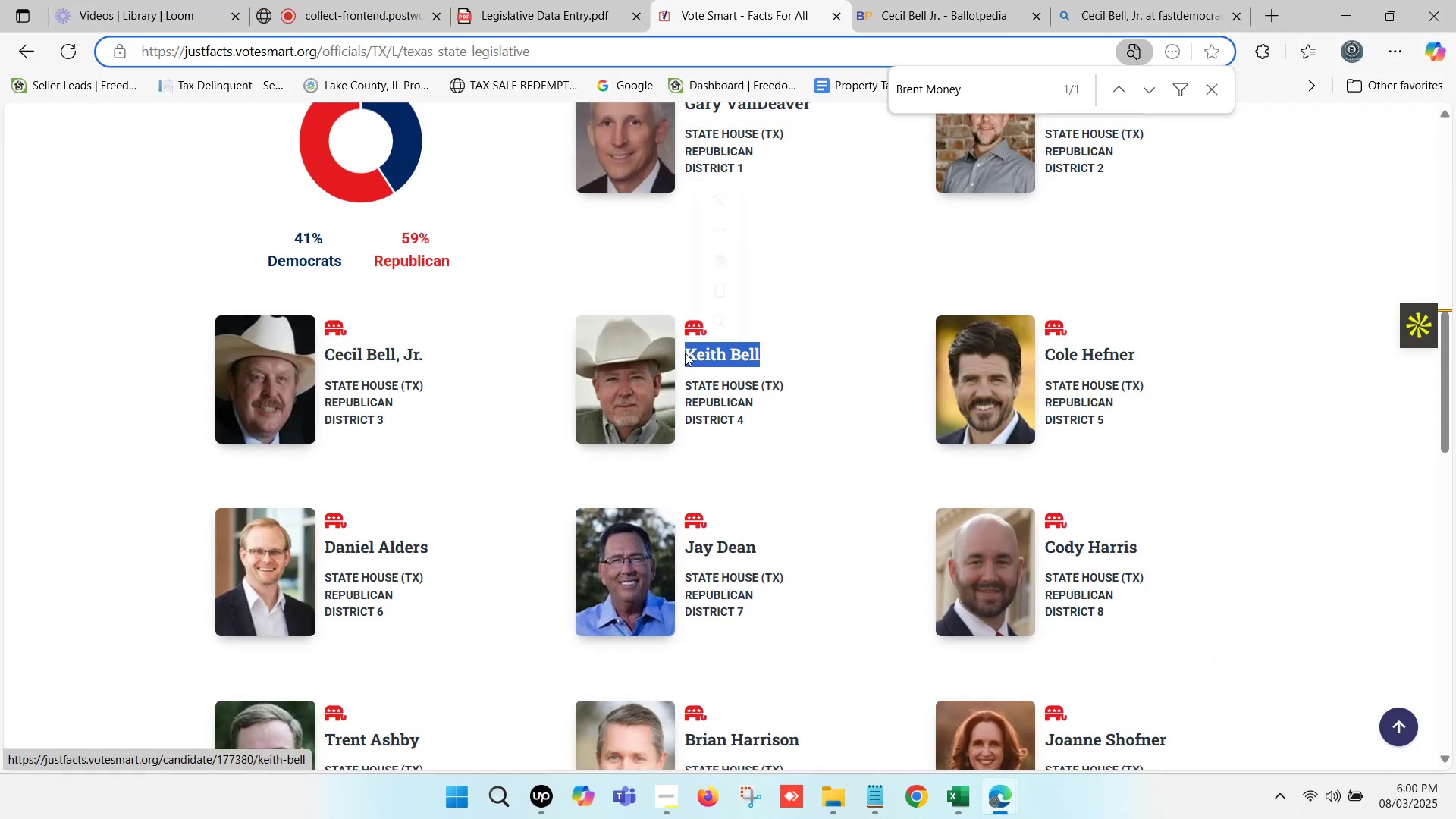 
key(Control+C)
 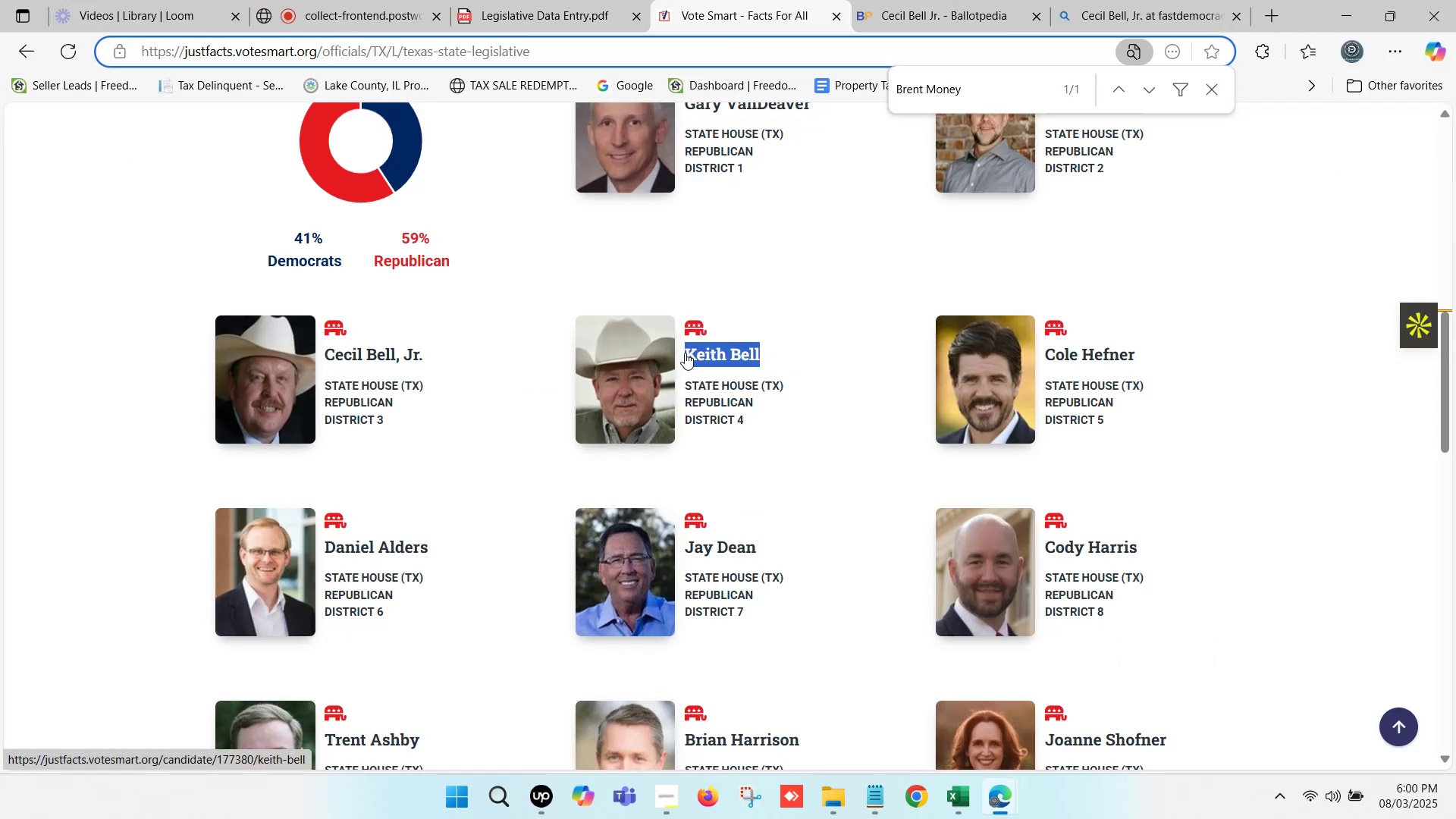 
key(Control+F)
 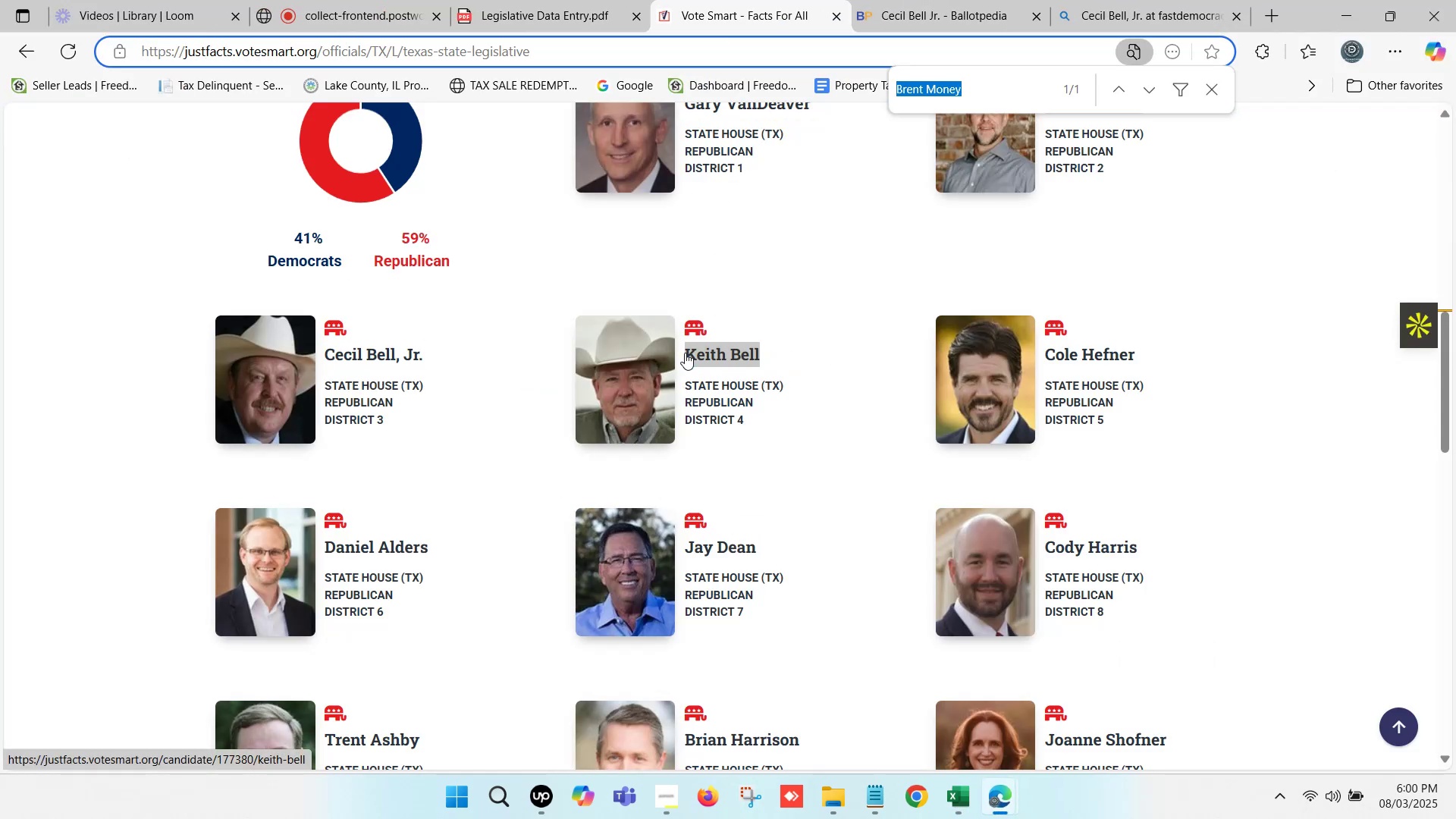 
key(Control+V)
 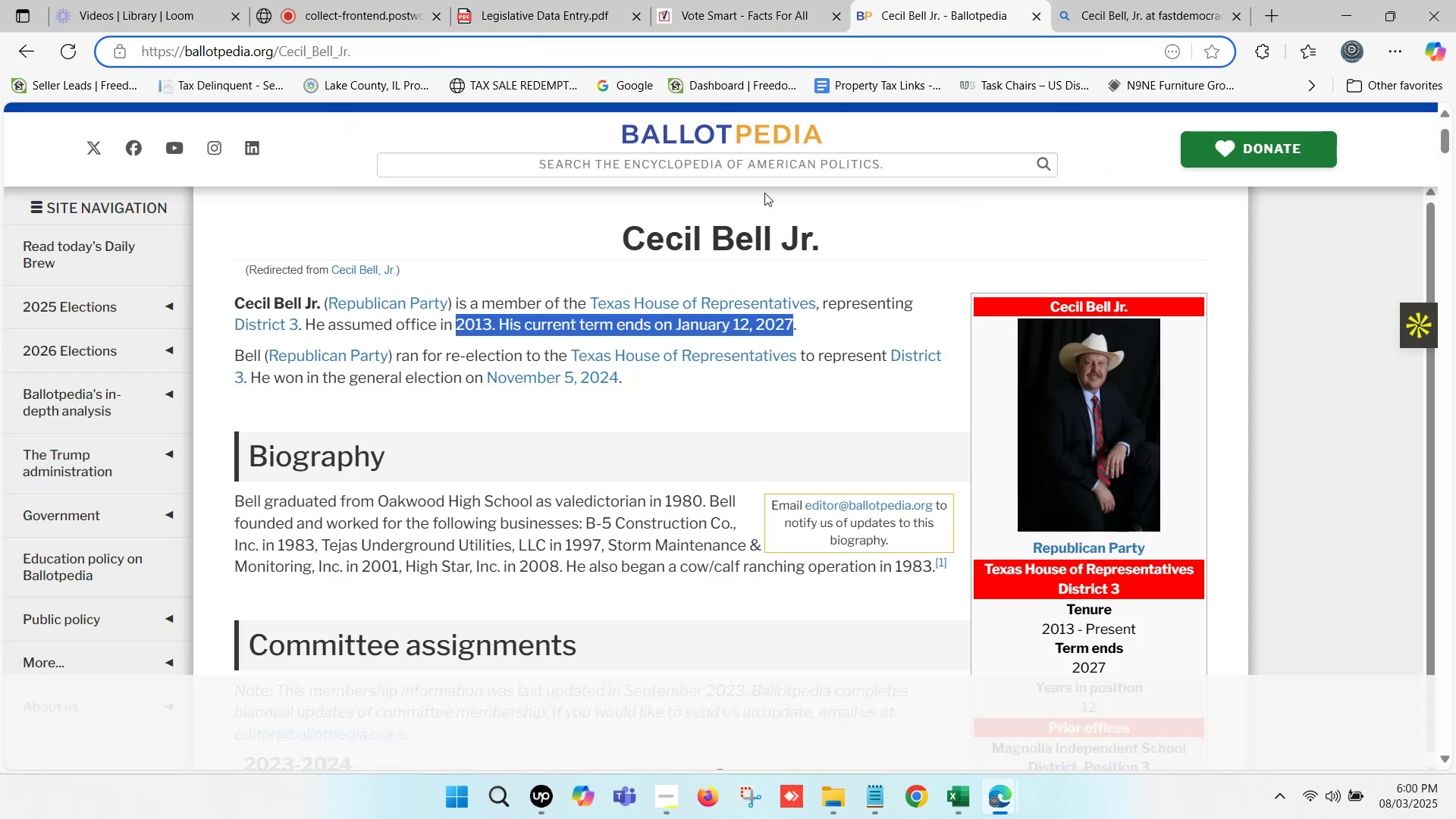 
left_click([692, 159])
 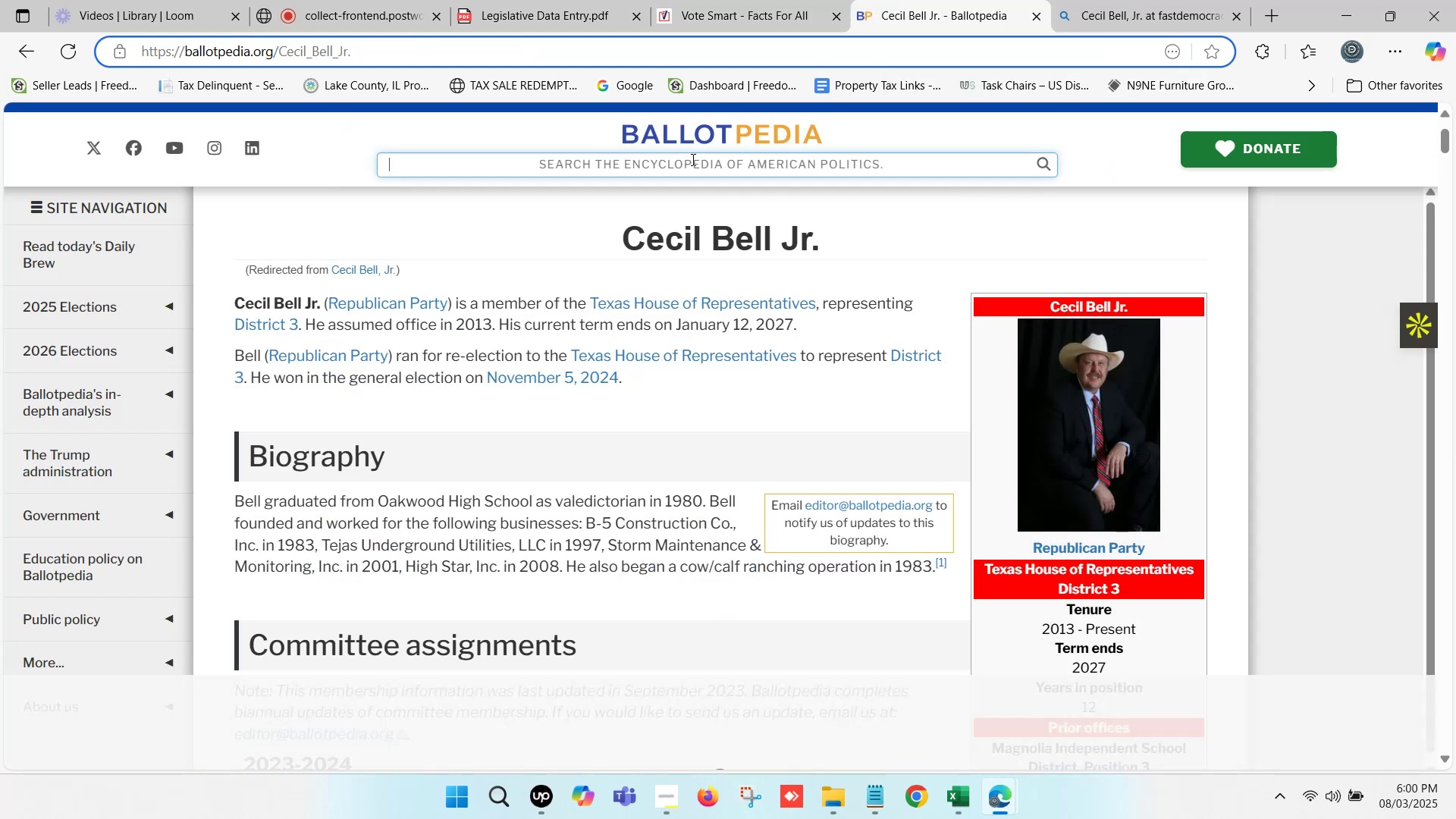 
key(Control+ControlLeft)
 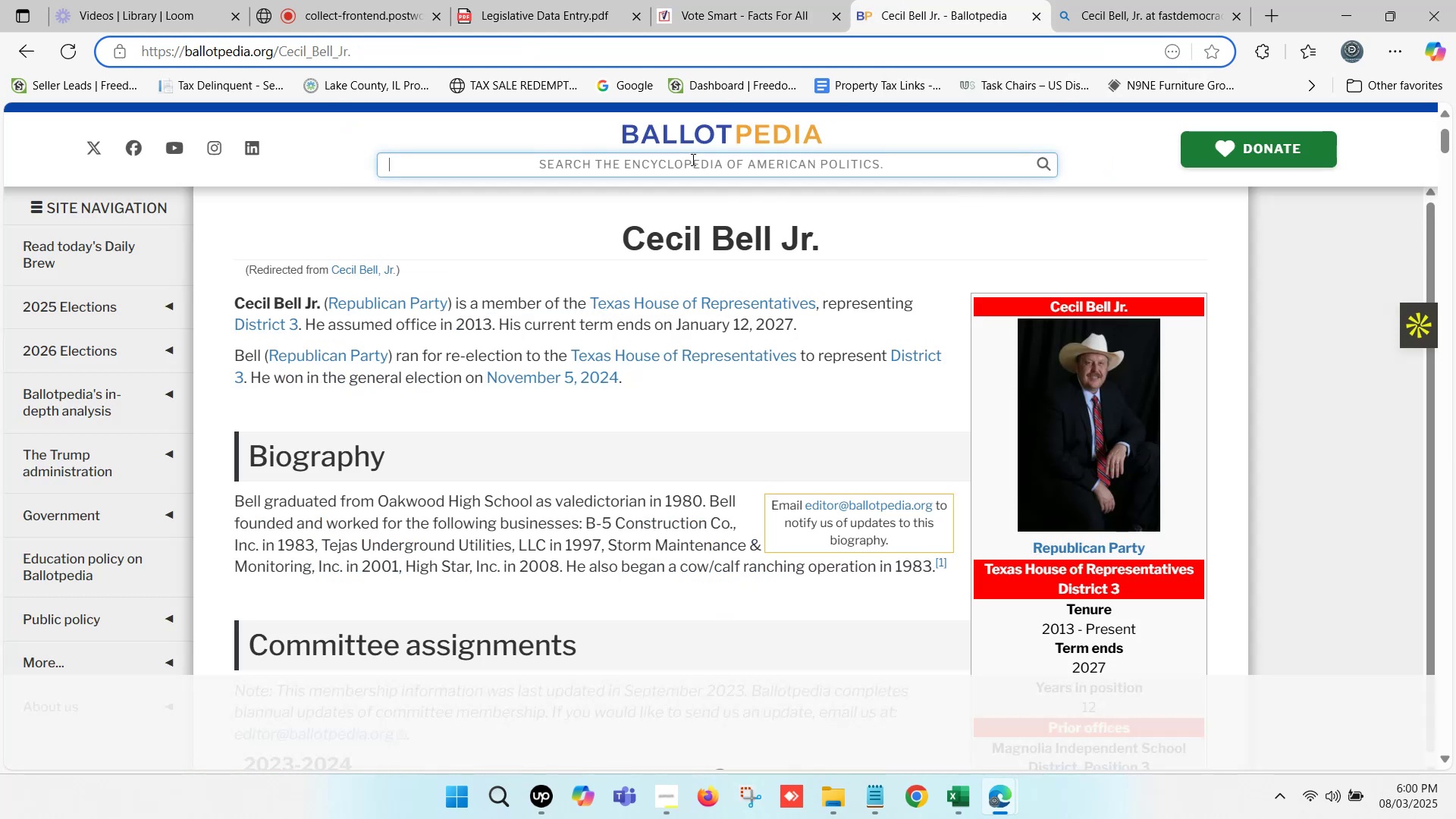 
key(Control+V)
 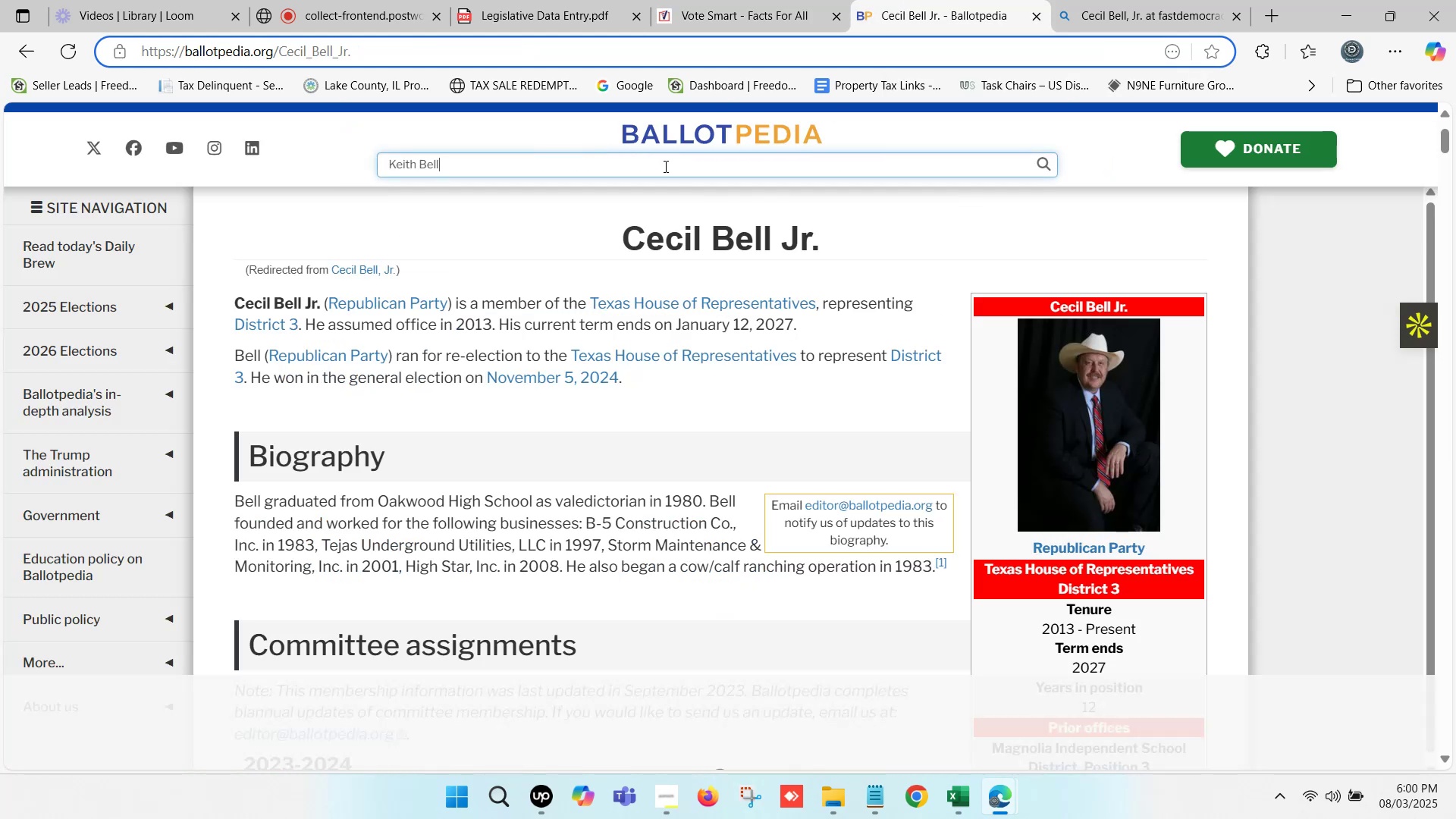 
mouse_move([576, 180])
 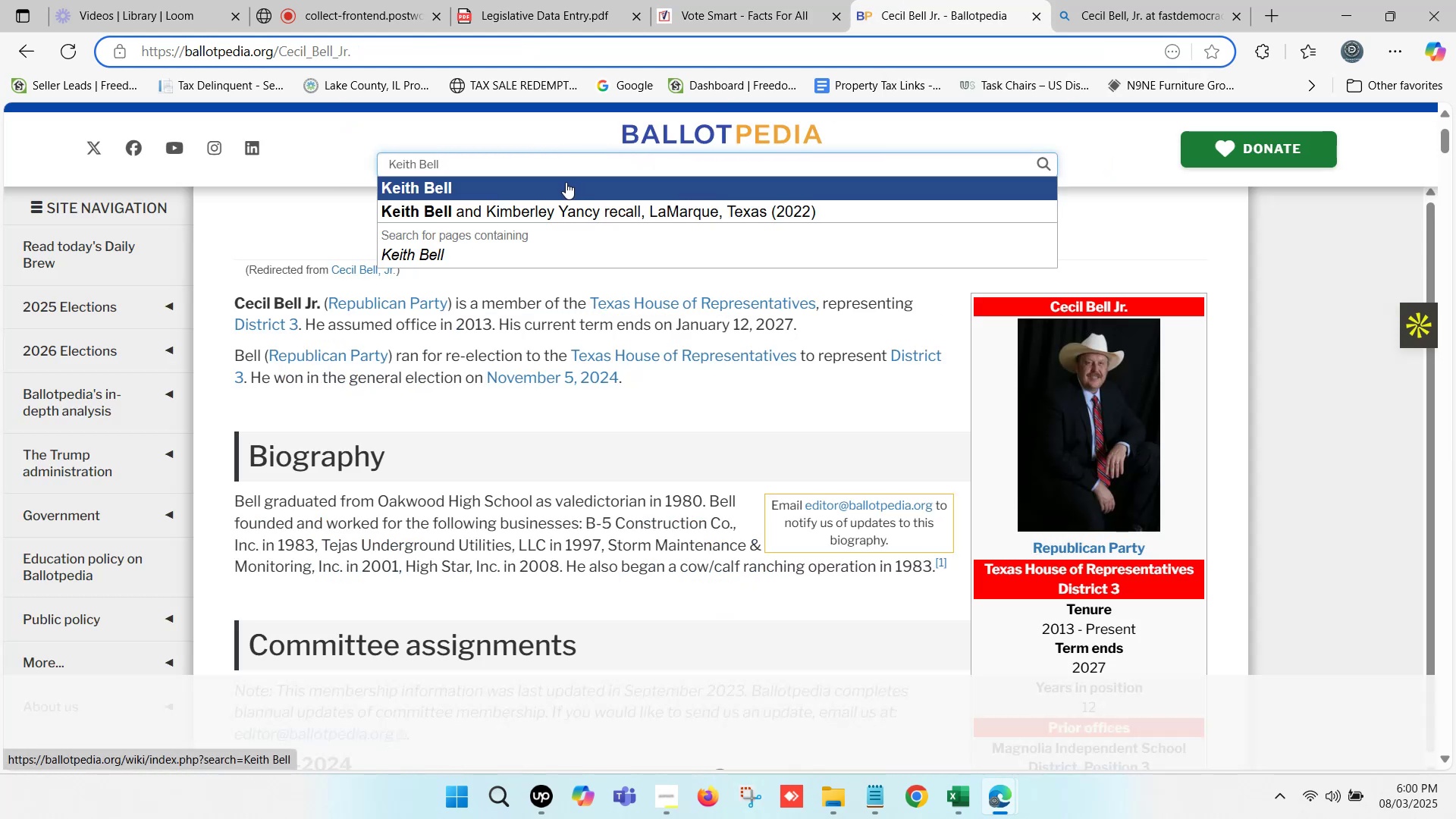 
left_click([563, 180])
 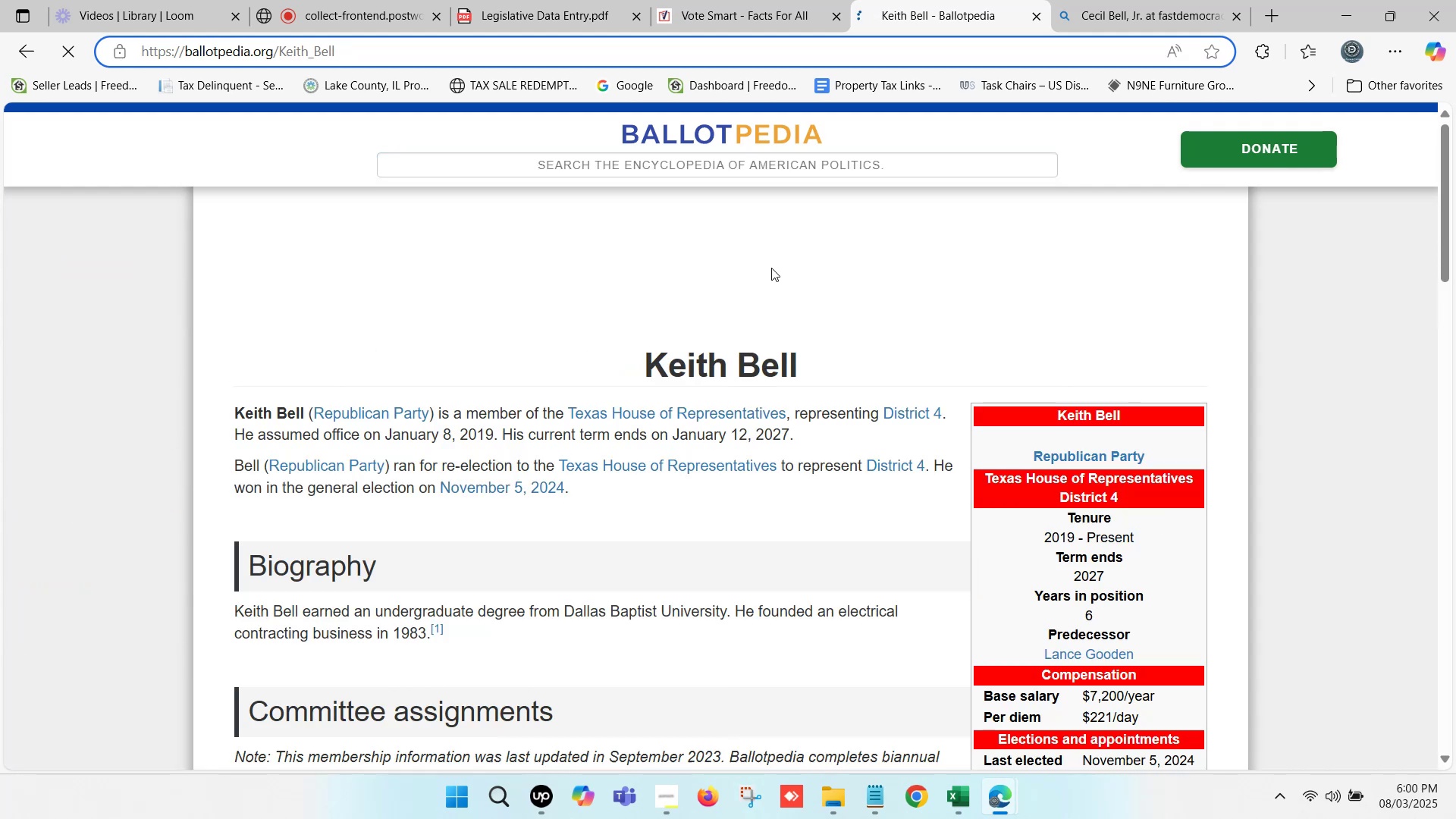 
wait(6.78)
 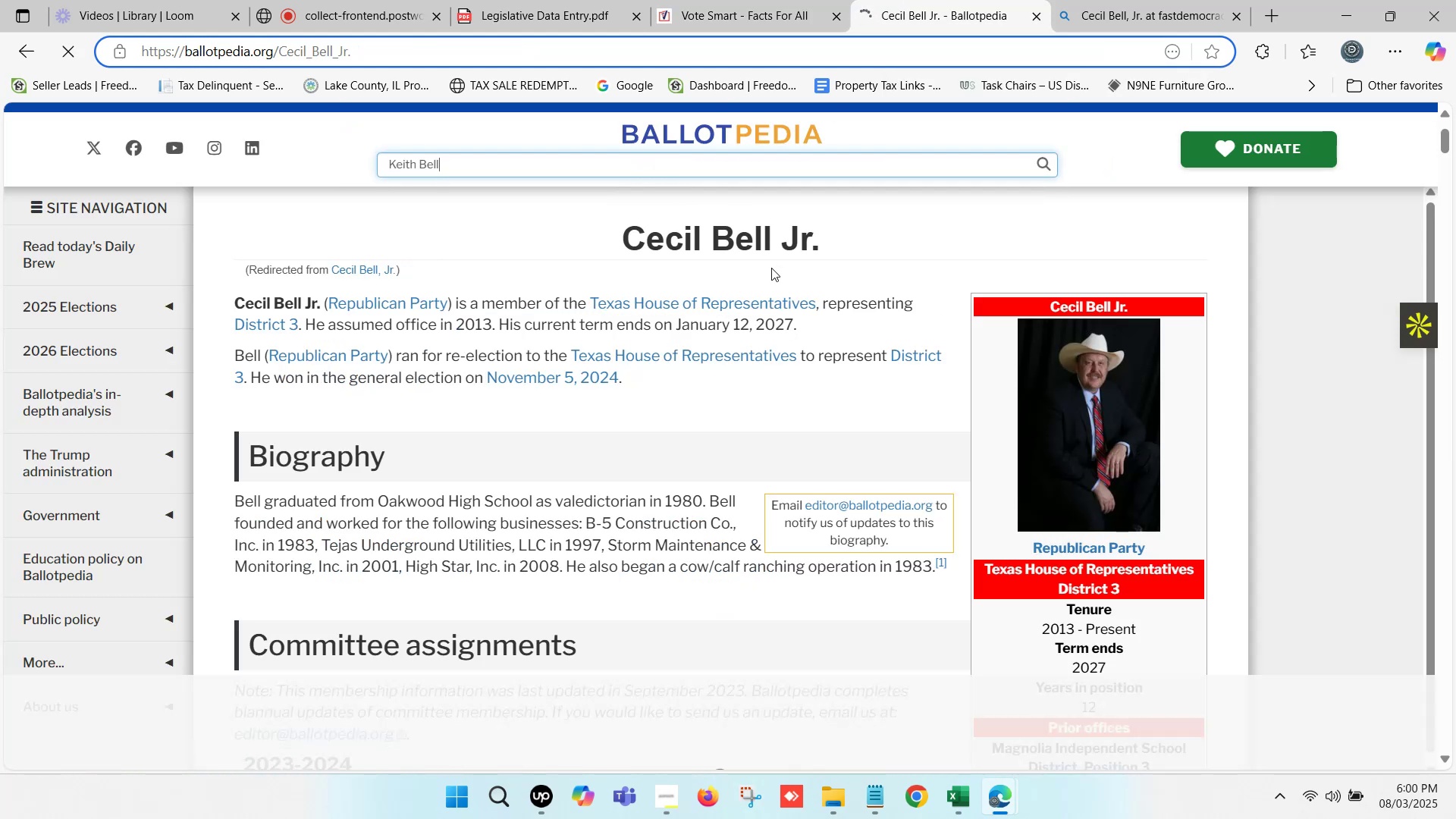 
left_click([755, 0])
 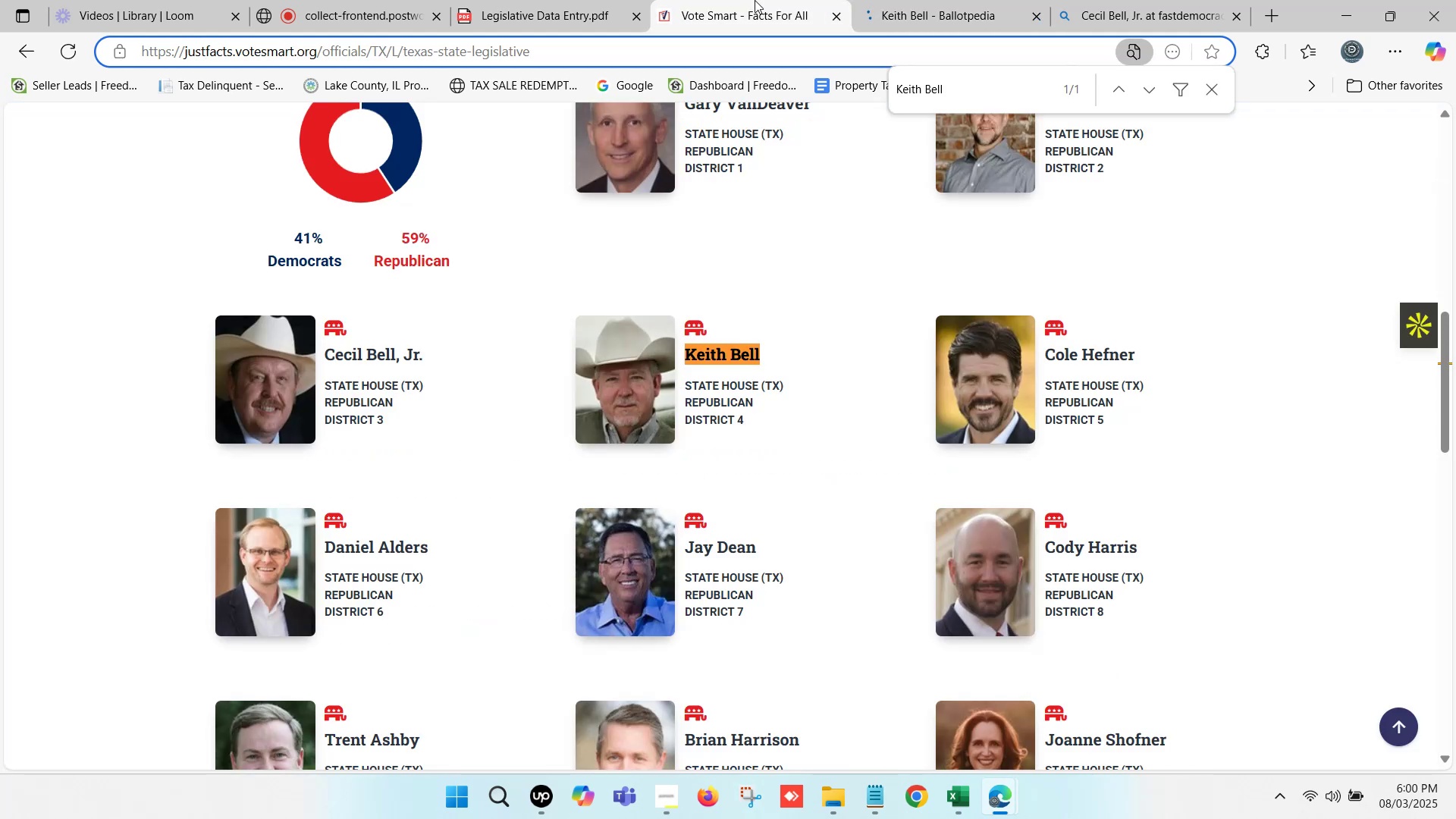 
left_click([864, 0])
 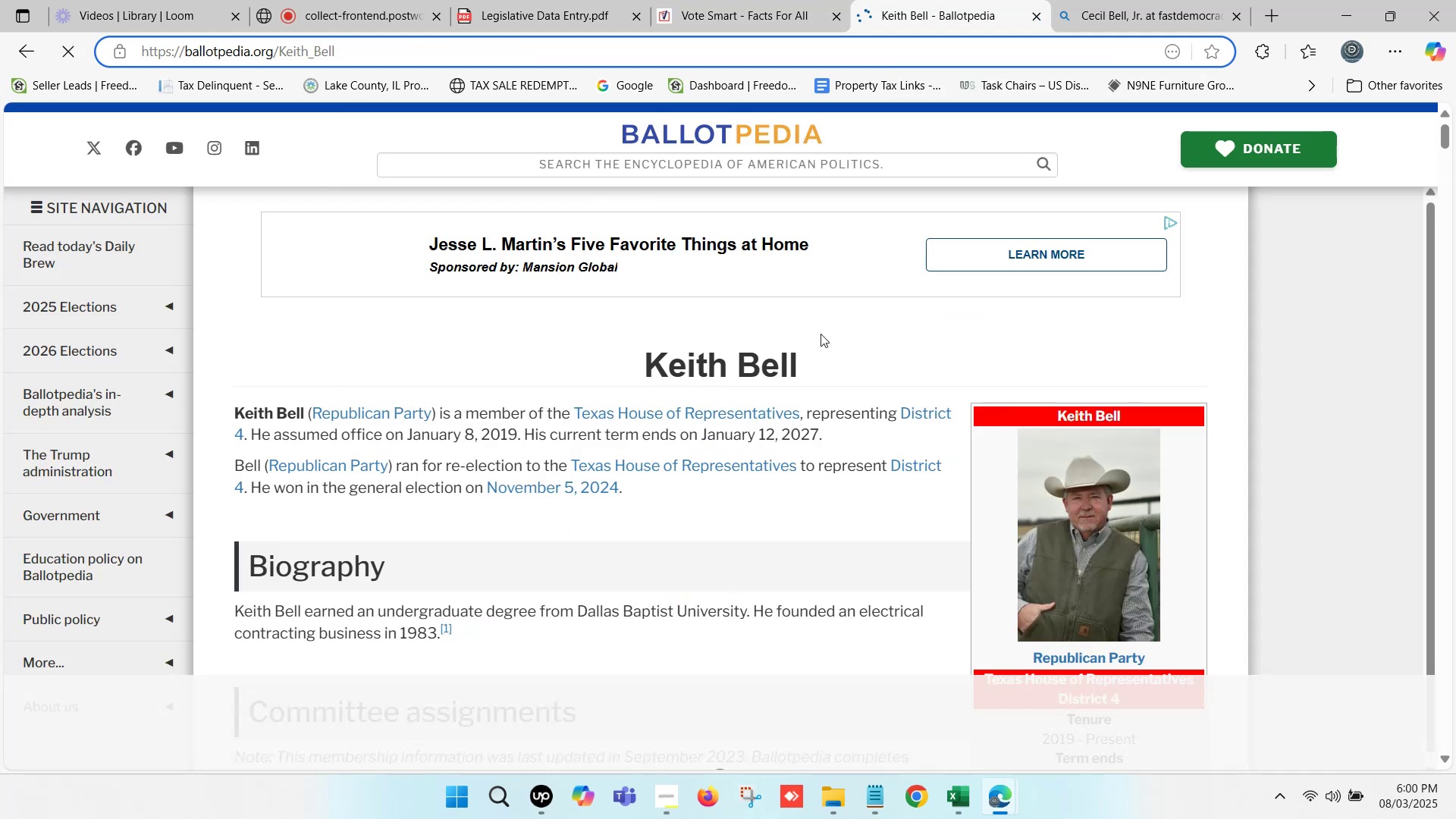 
scroll: coordinate [962, 395], scroll_direction: down, amount: 6.0
 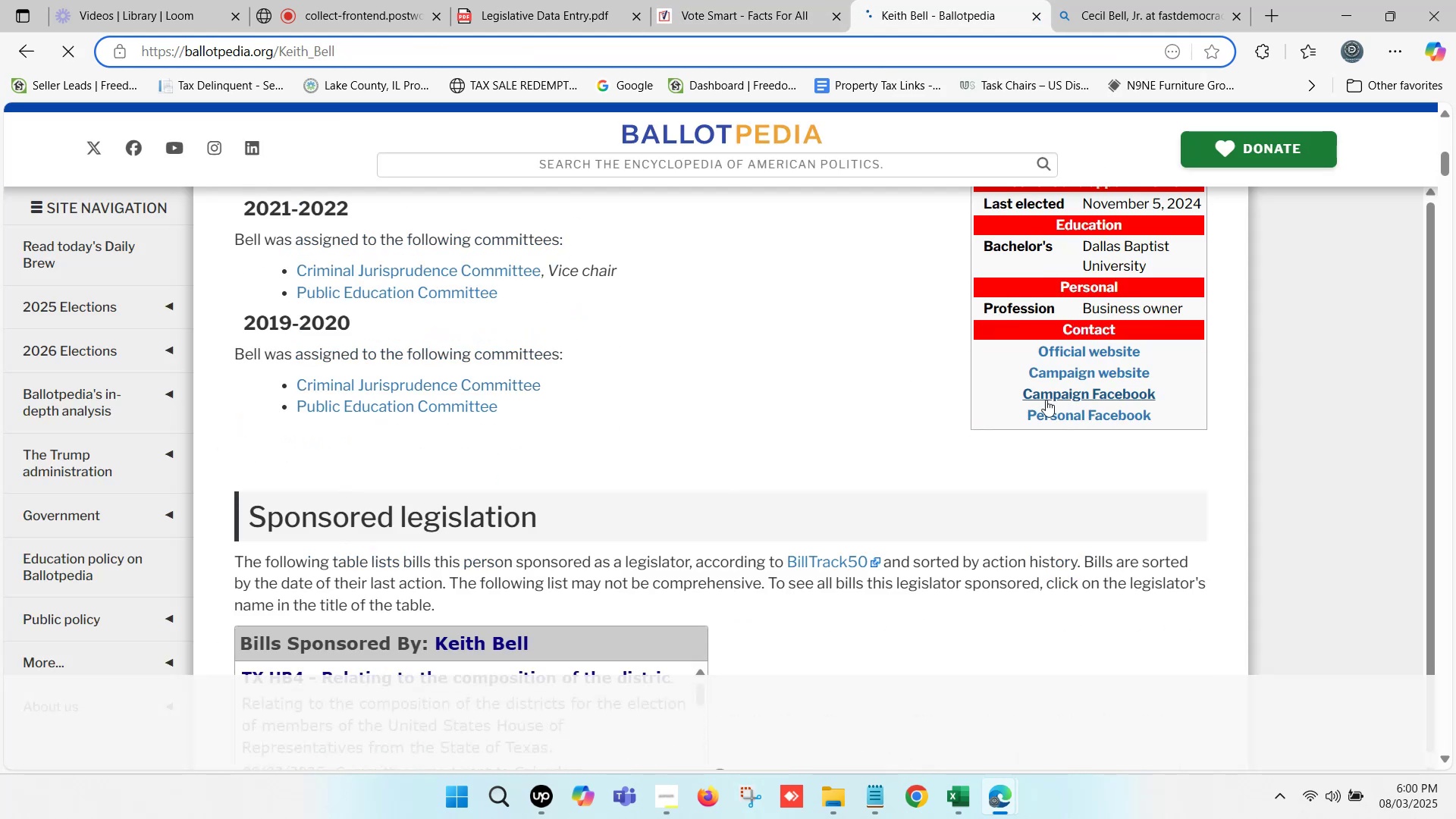 
hold_key(key=ControlLeft, duration=1.53)
left_click([1079, 350])
 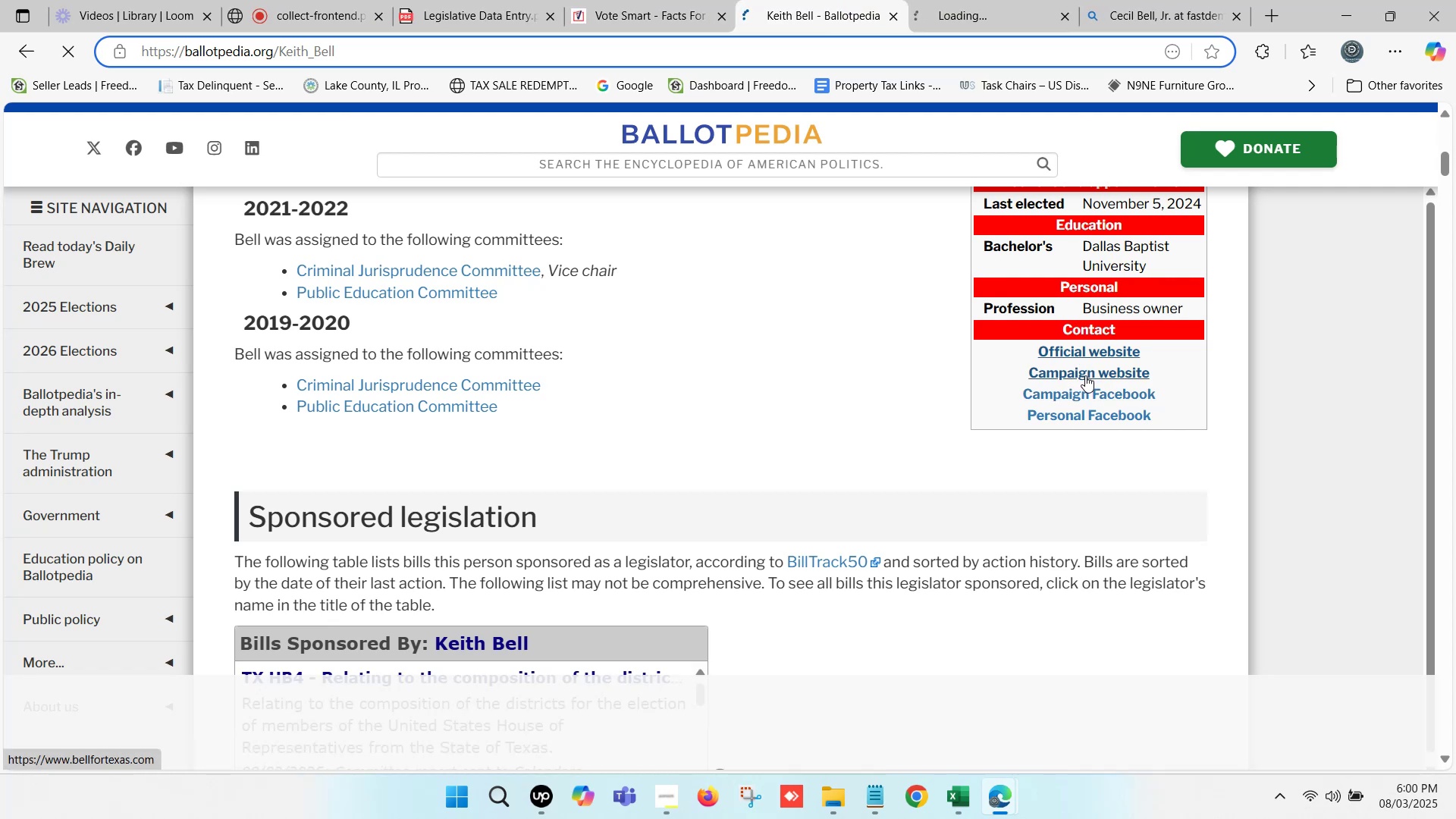 
left_click([1085, 373])
 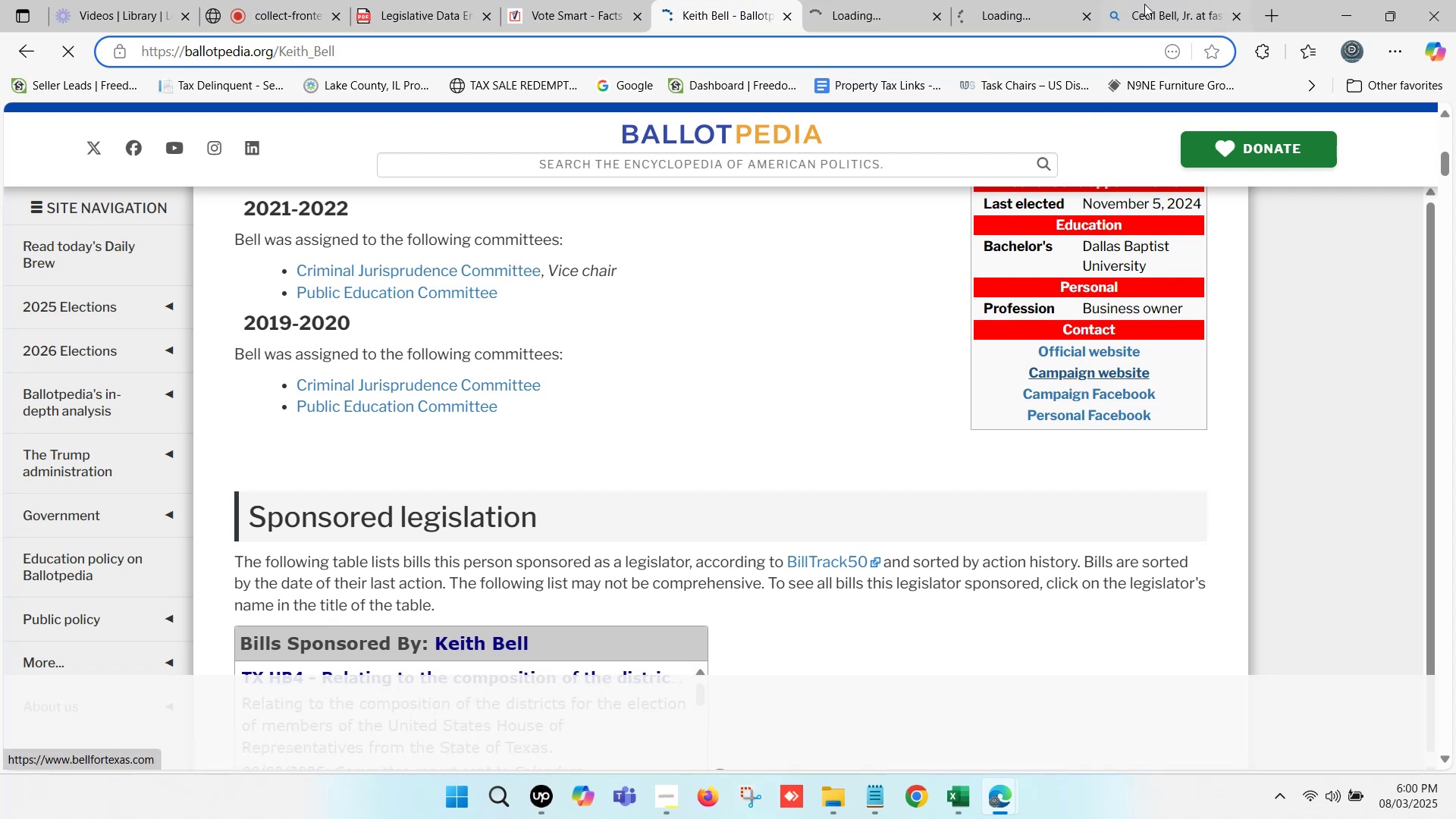 
left_click([1156, 0])
 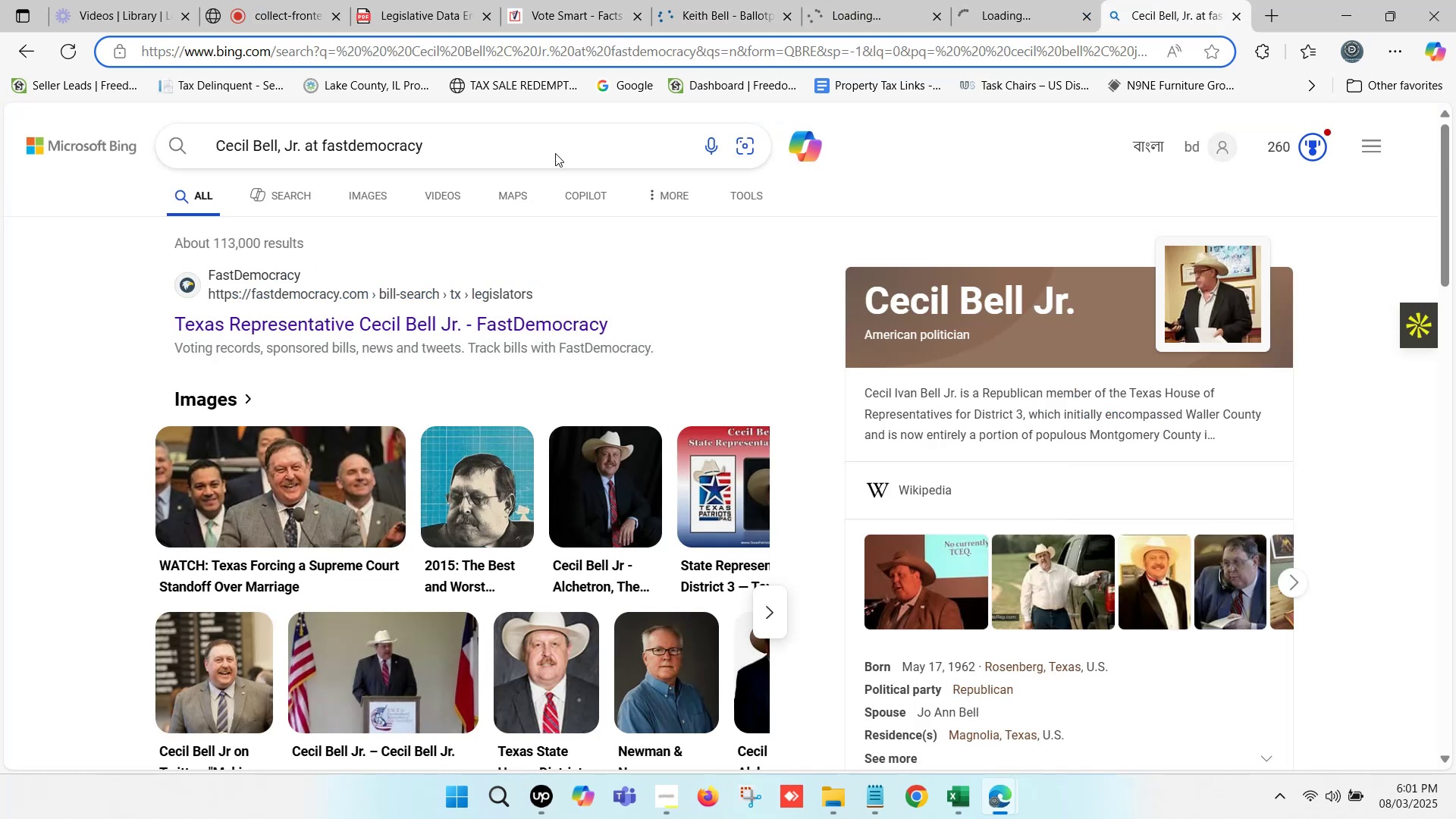 
scroll: coordinate [242, 193], scroll_direction: up, amount: 6.0
 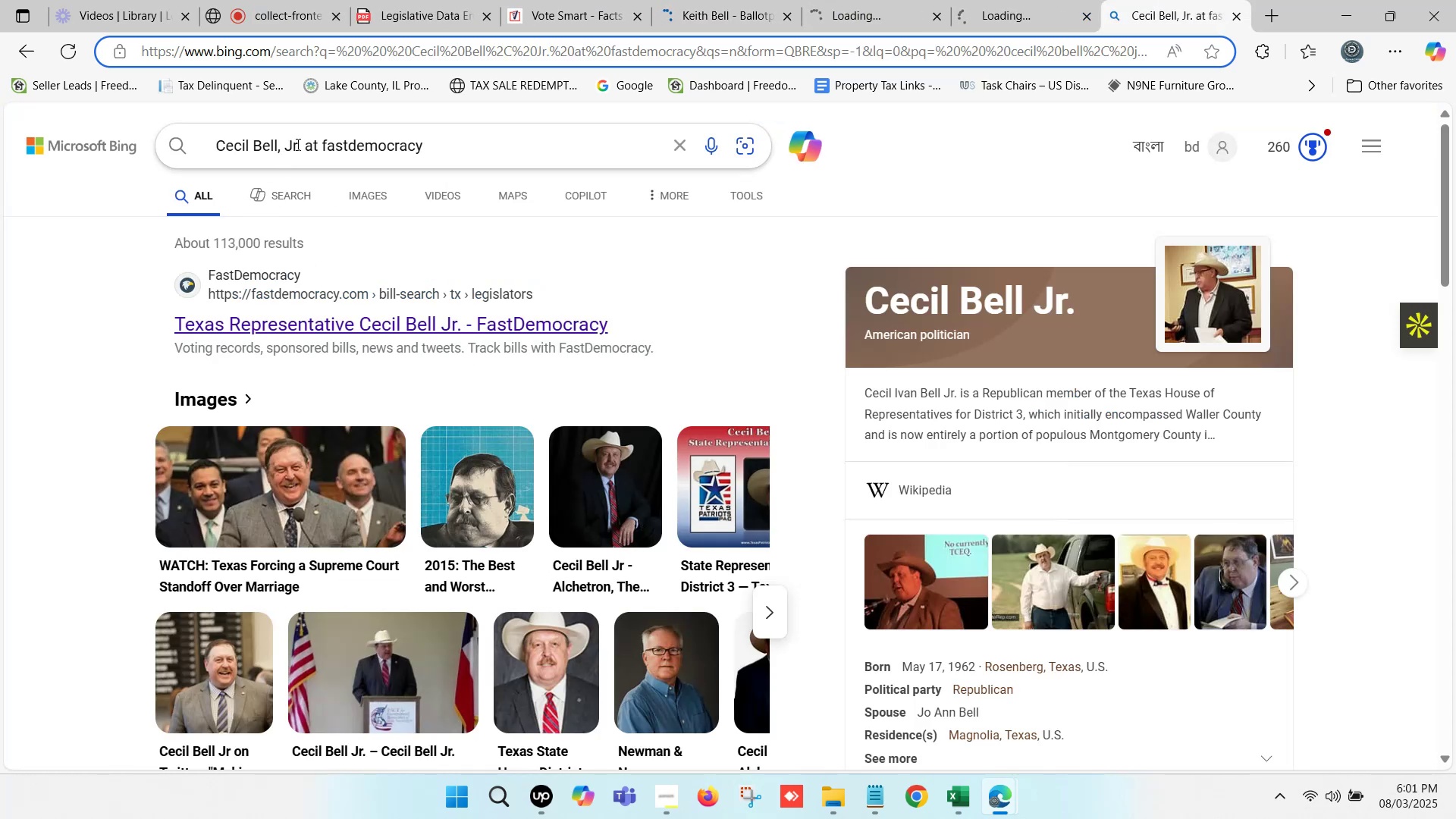 
left_click_drag(start_coordinate=[300, 145], to_coordinate=[218, 144])
 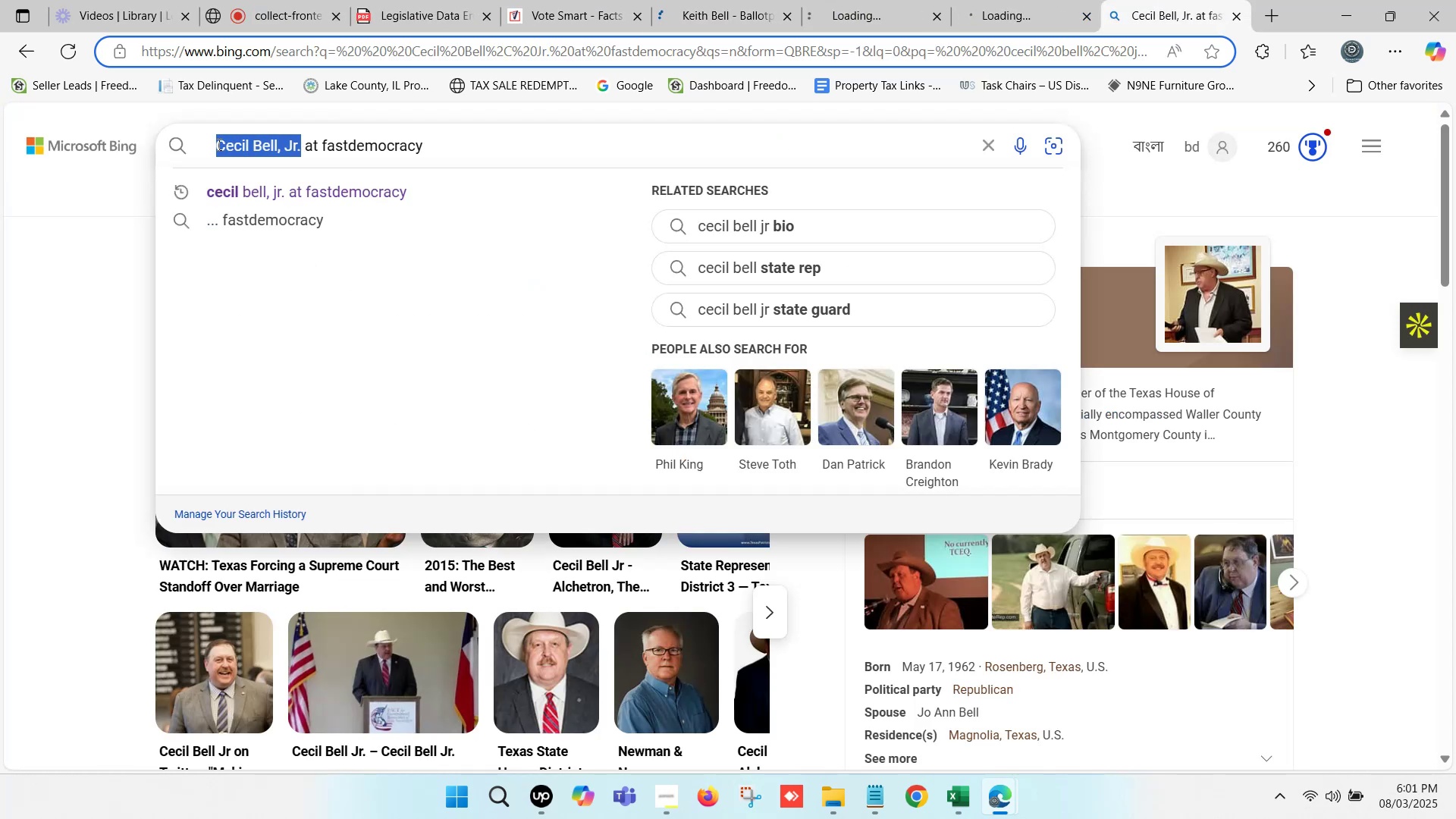 
key(Control+V)
 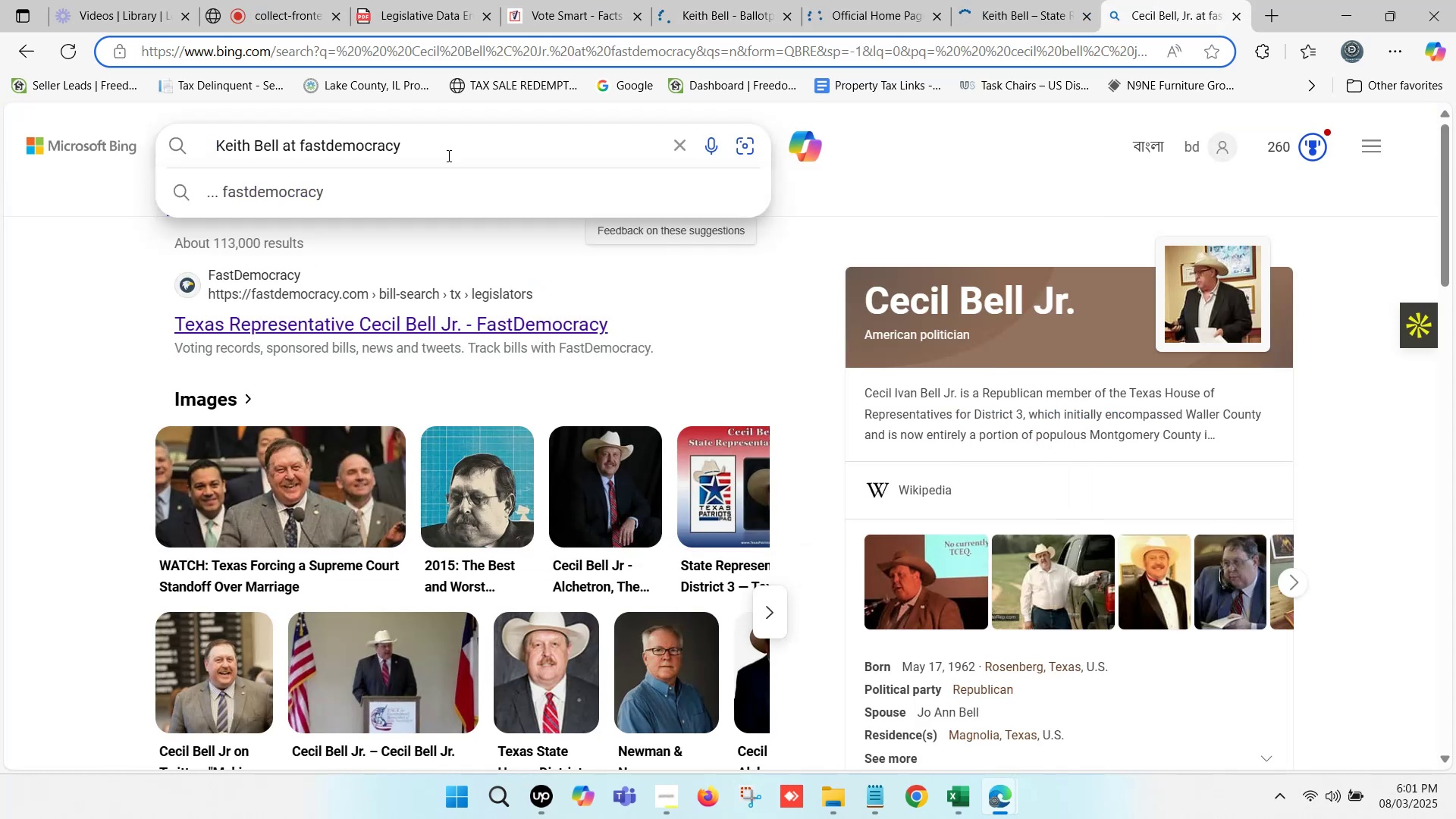 
left_click([441, 140])
 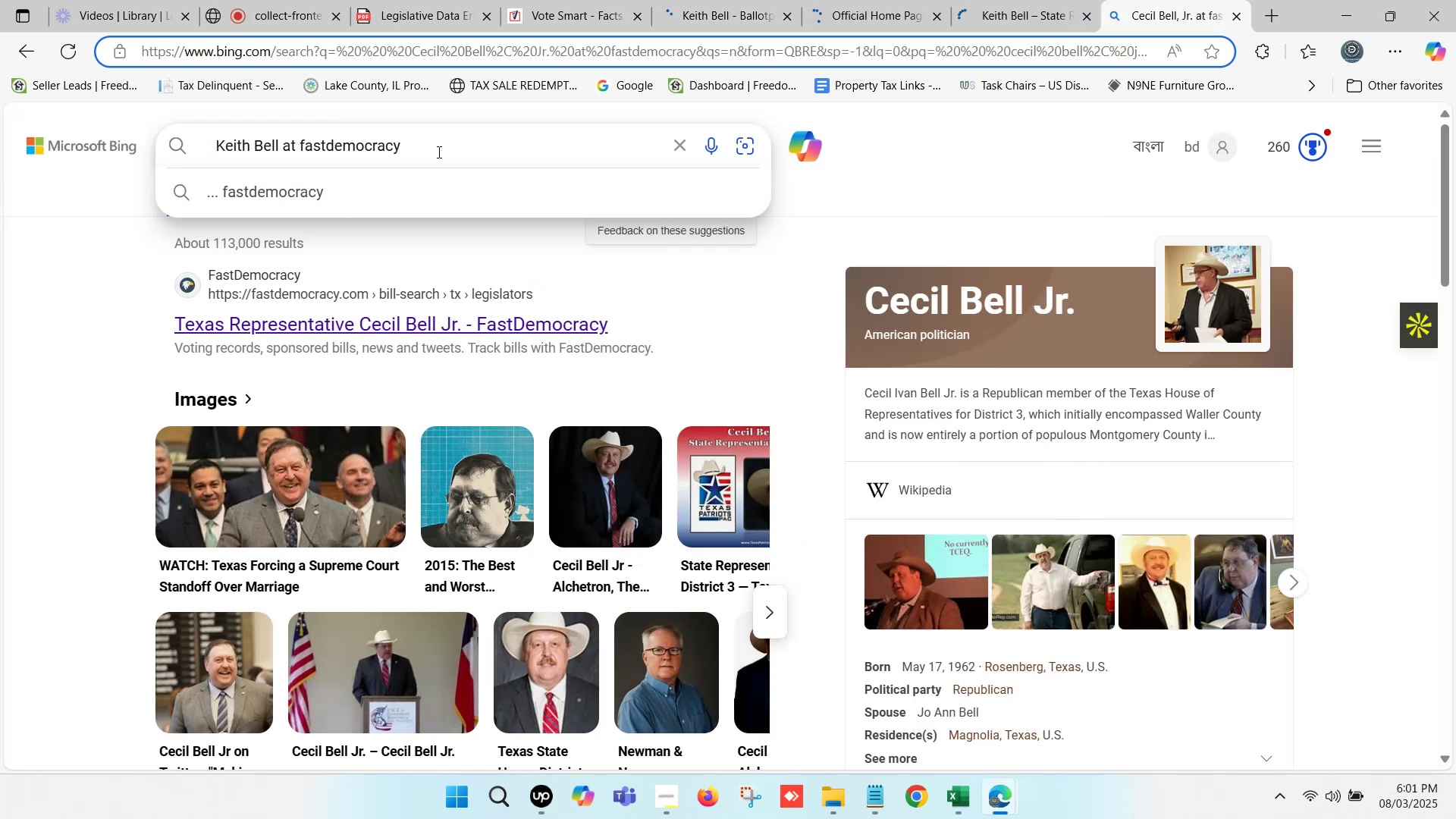 
key(Enter)
 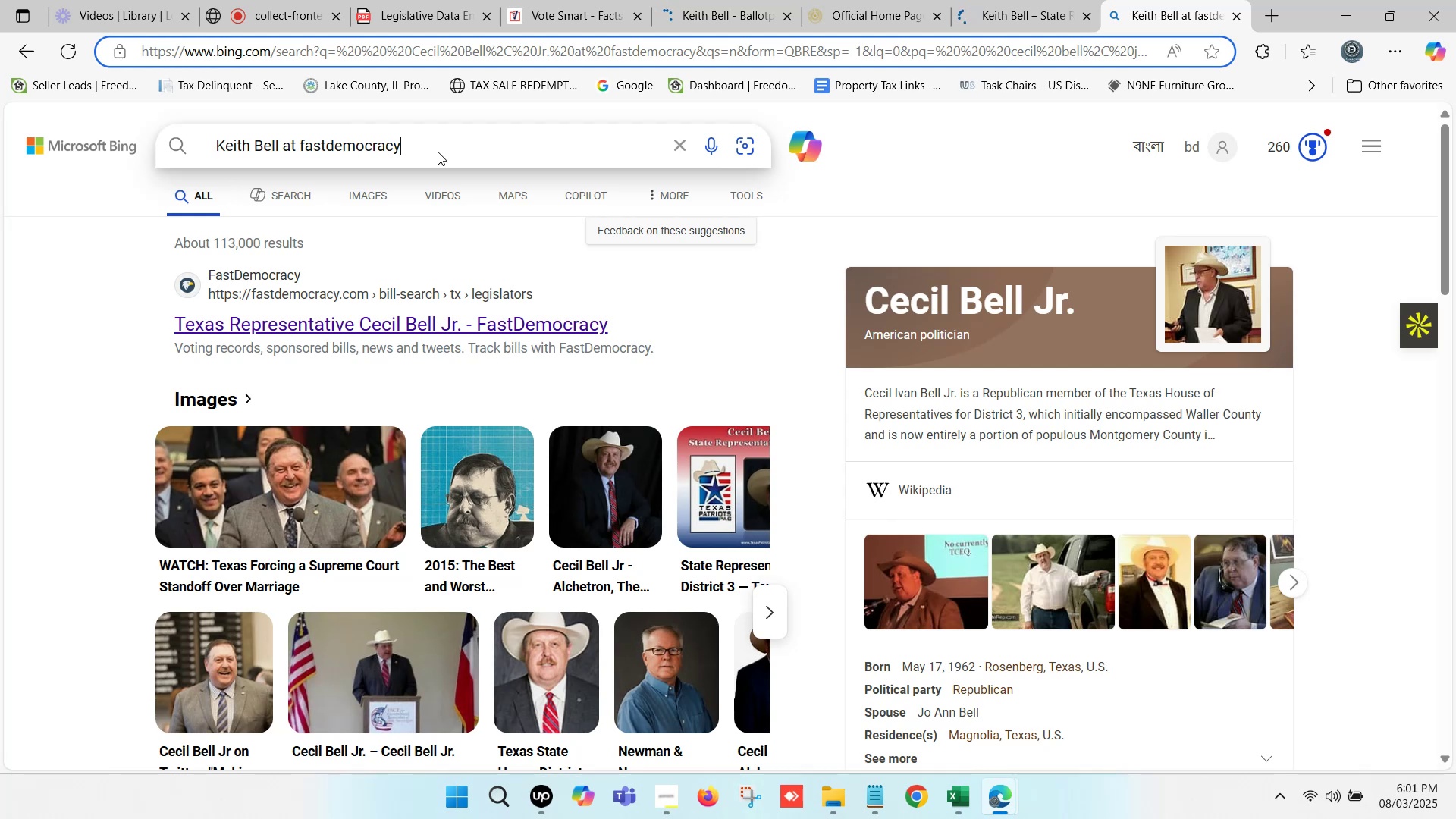 
wait(17.39)
 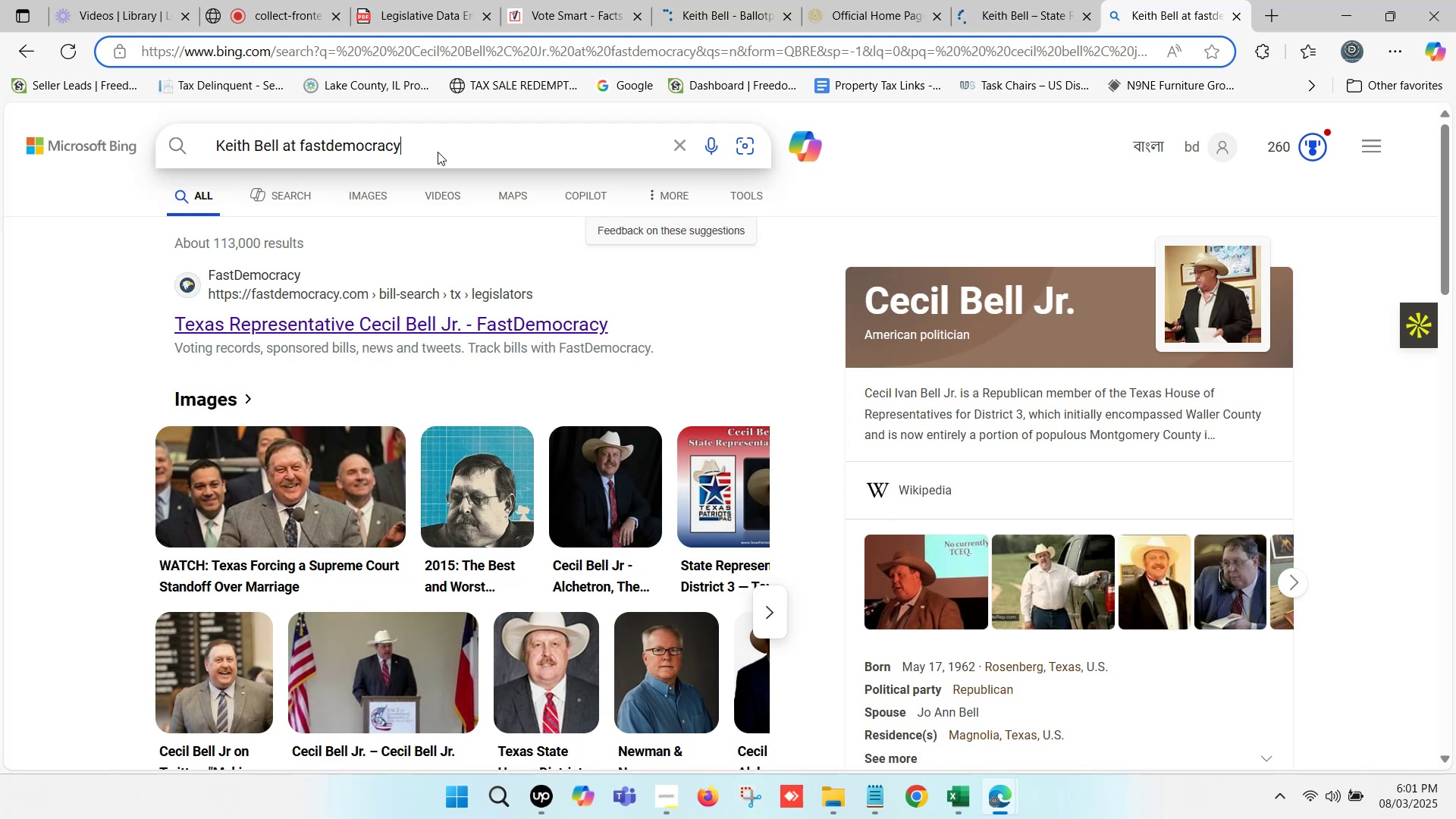 
left_click([442, 324])
 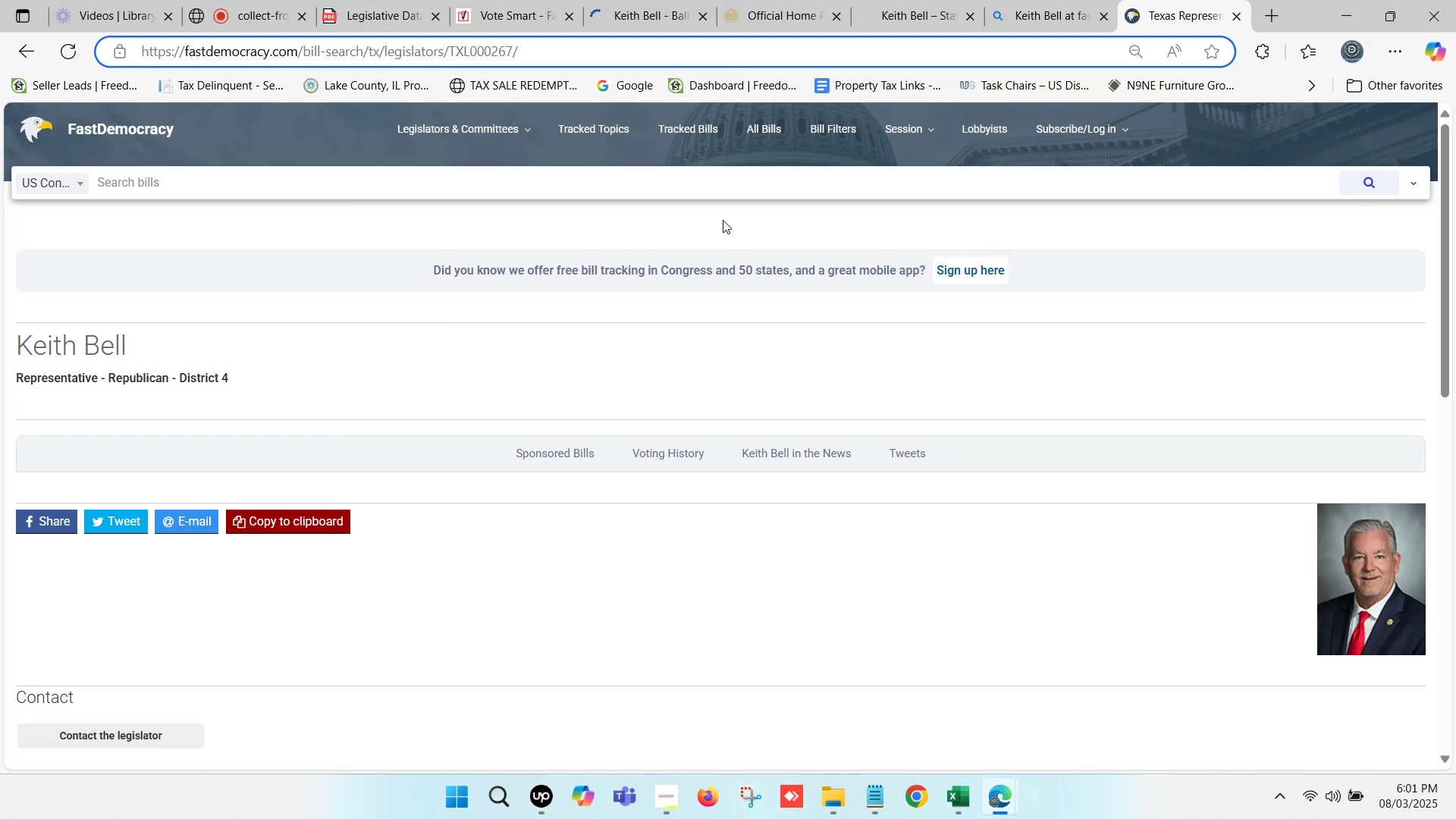 
wait(7.47)
 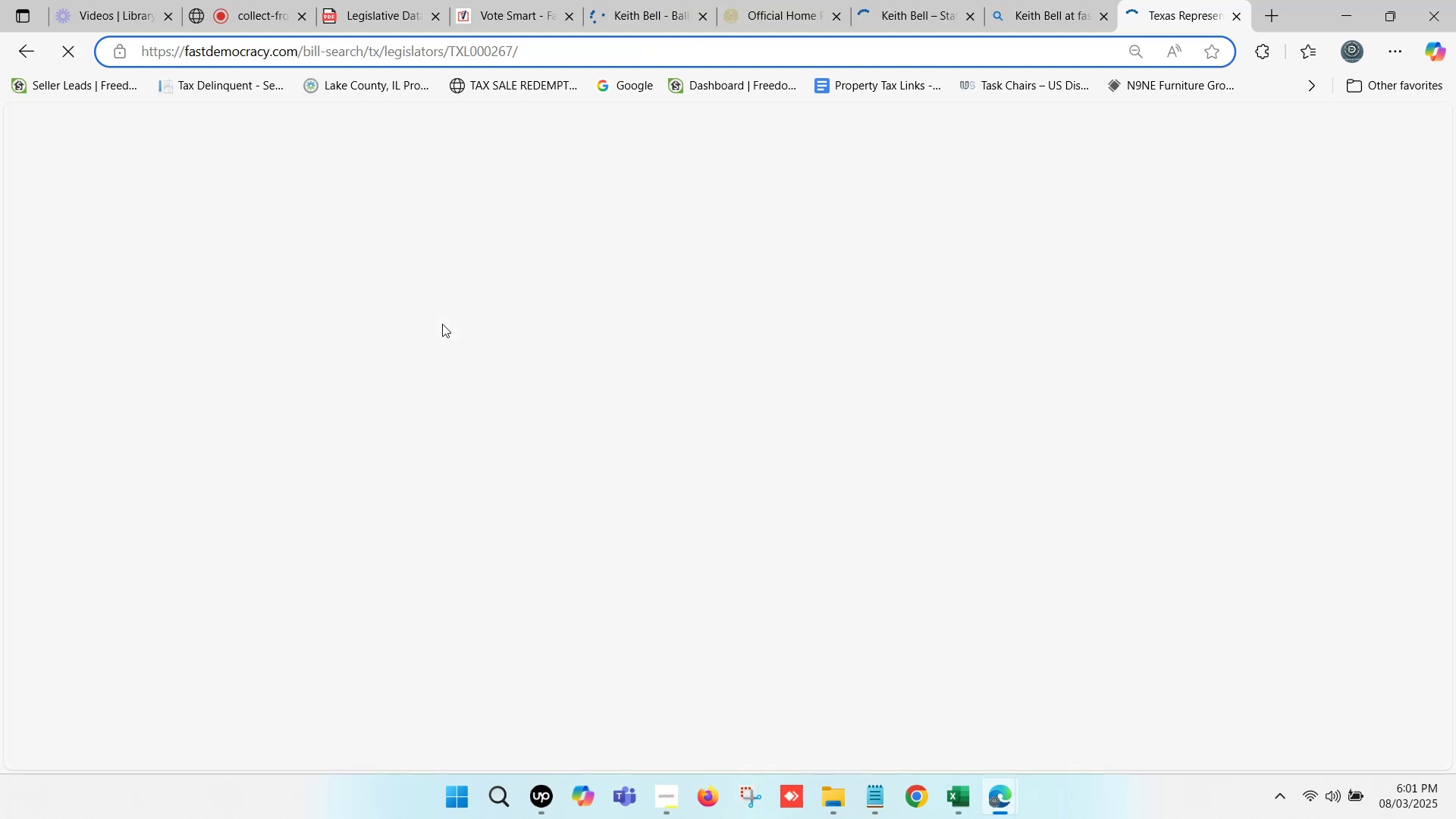 
left_click([649, 0])
 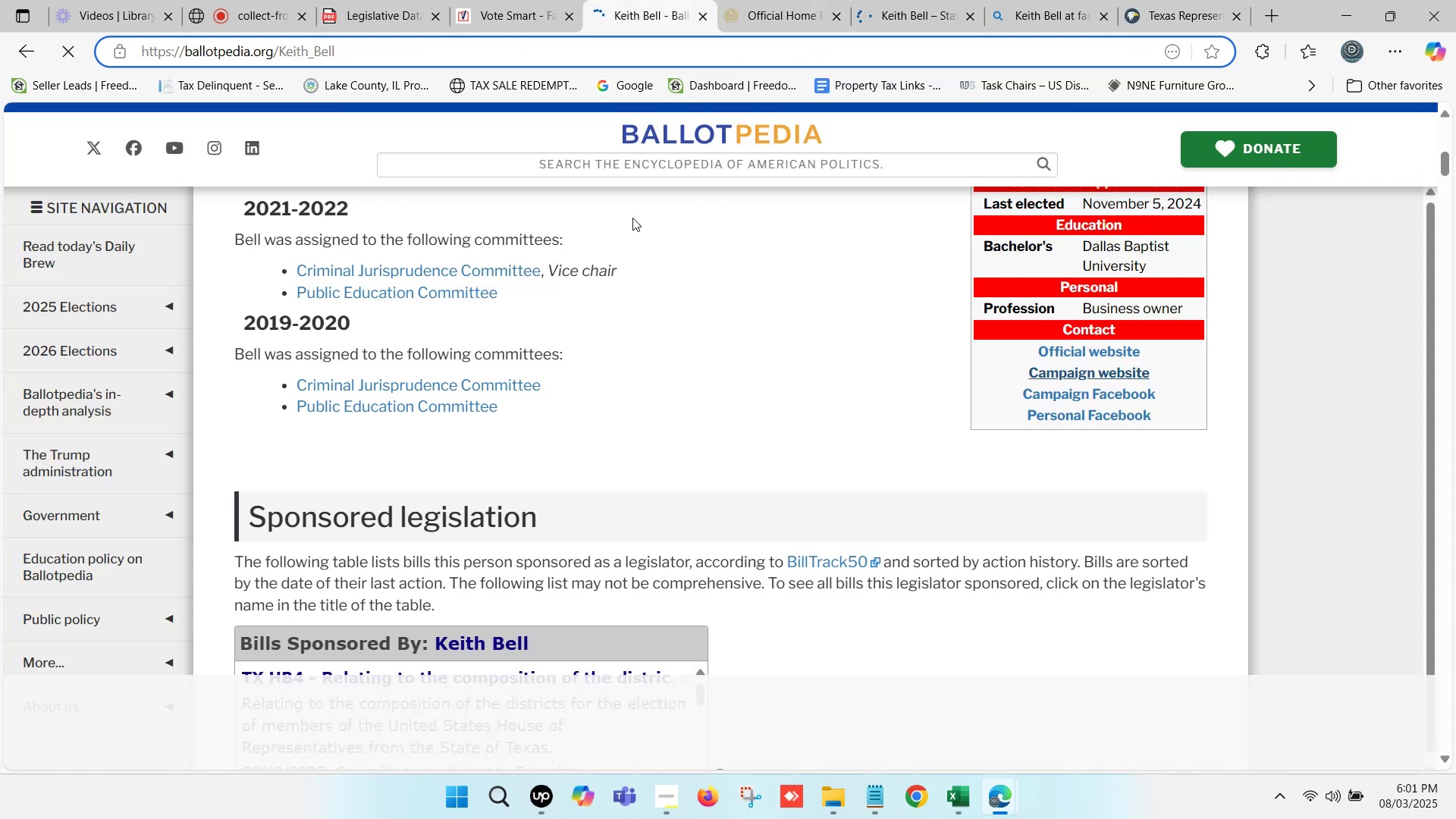 
scroll: coordinate [610, 334], scroll_direction: up, amount: 7.0
 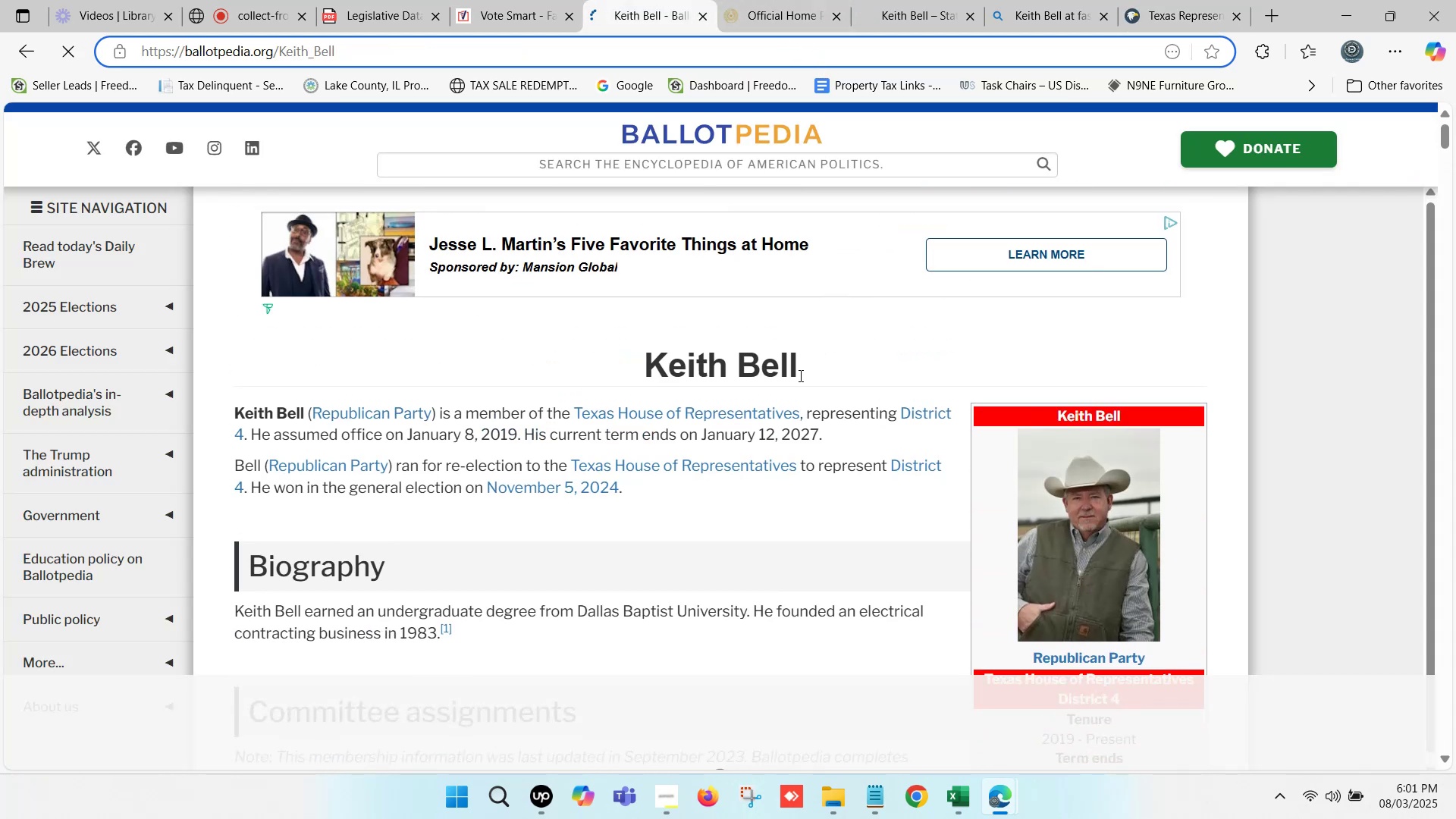 
left_click_drag(start_coordinate=[799, 366], to_coordinate=[653, 357])
 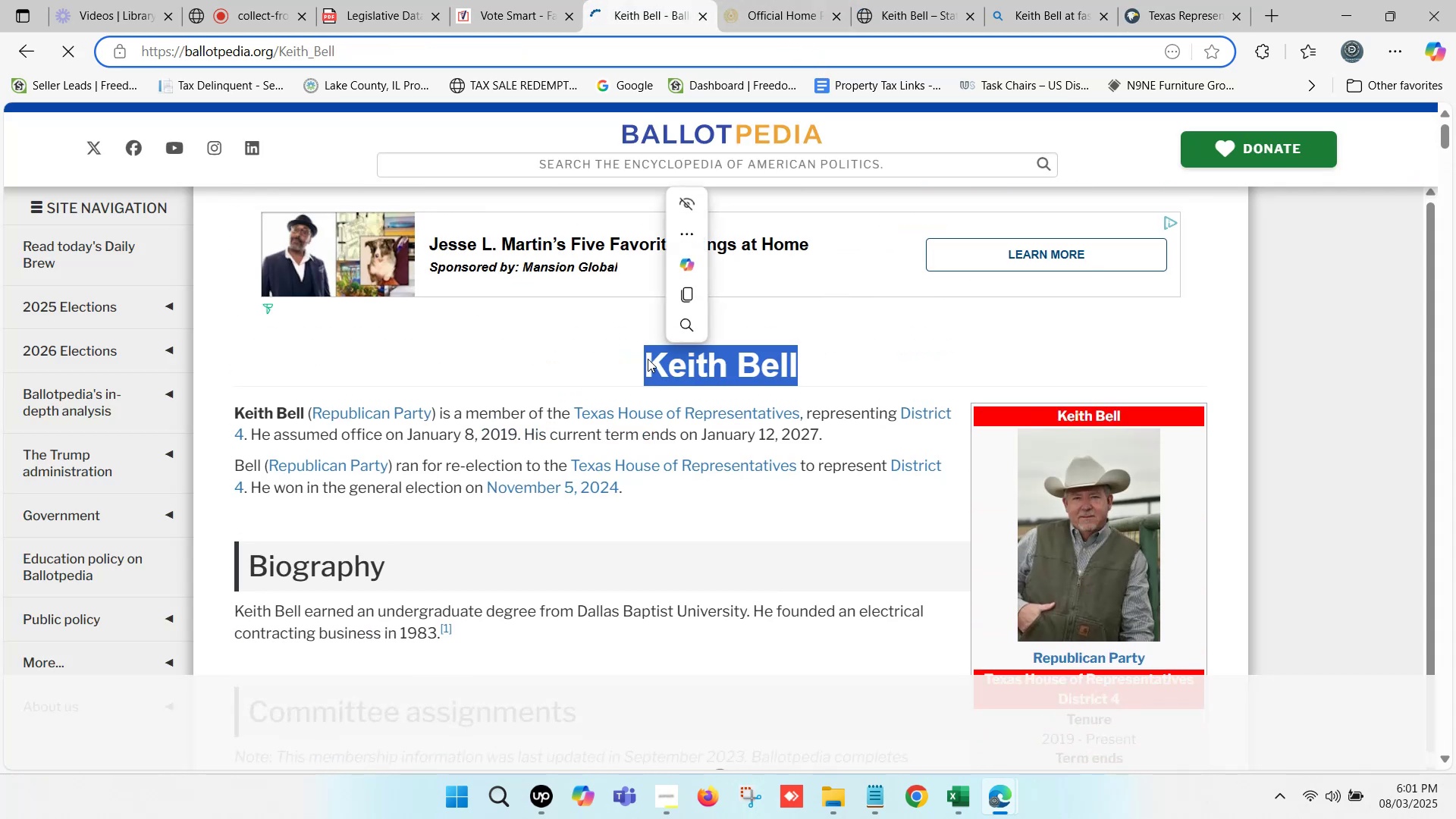 
key(Control+C)
 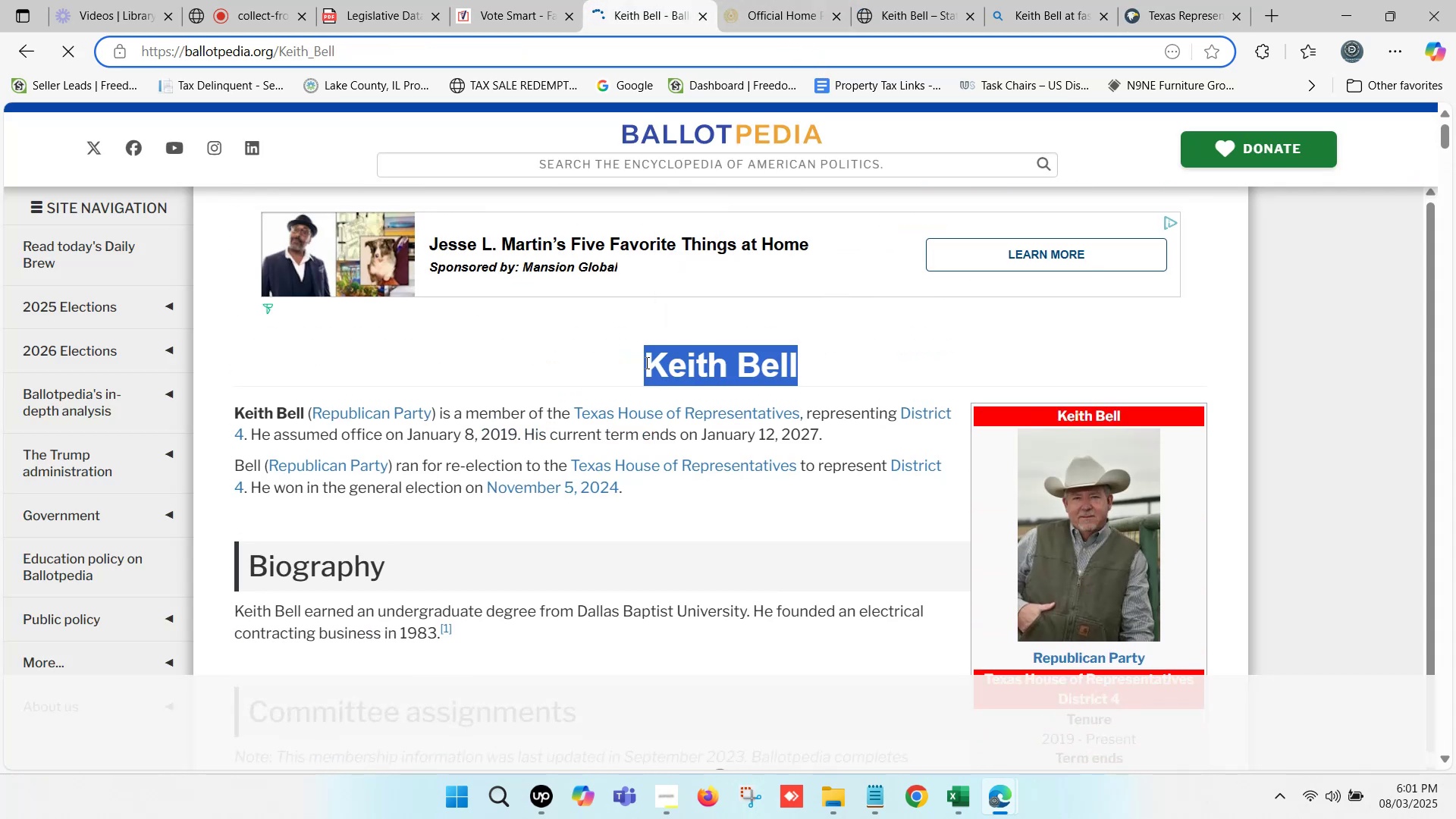 
key(Control+C)
 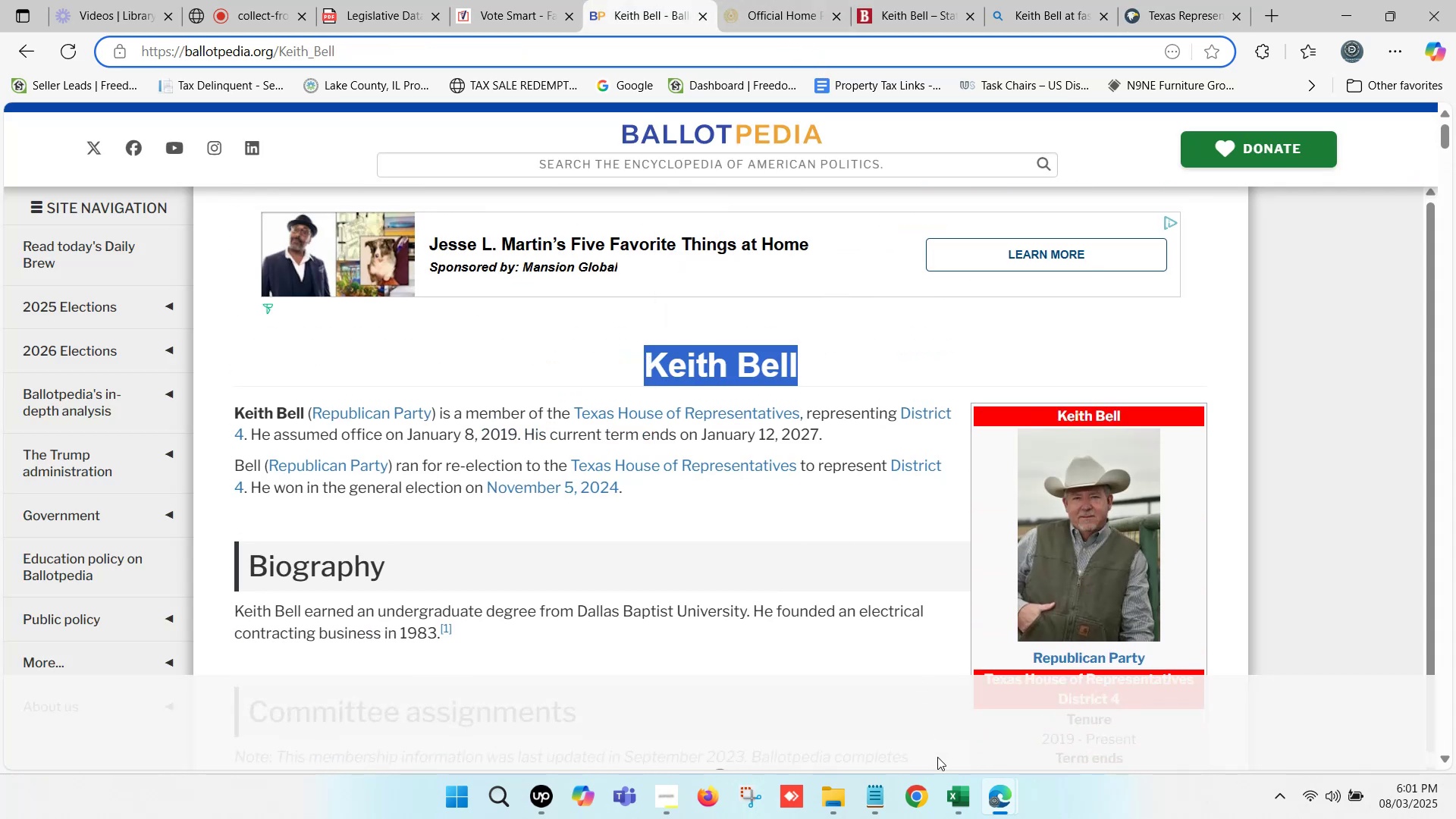 
left_click([950, 783])
 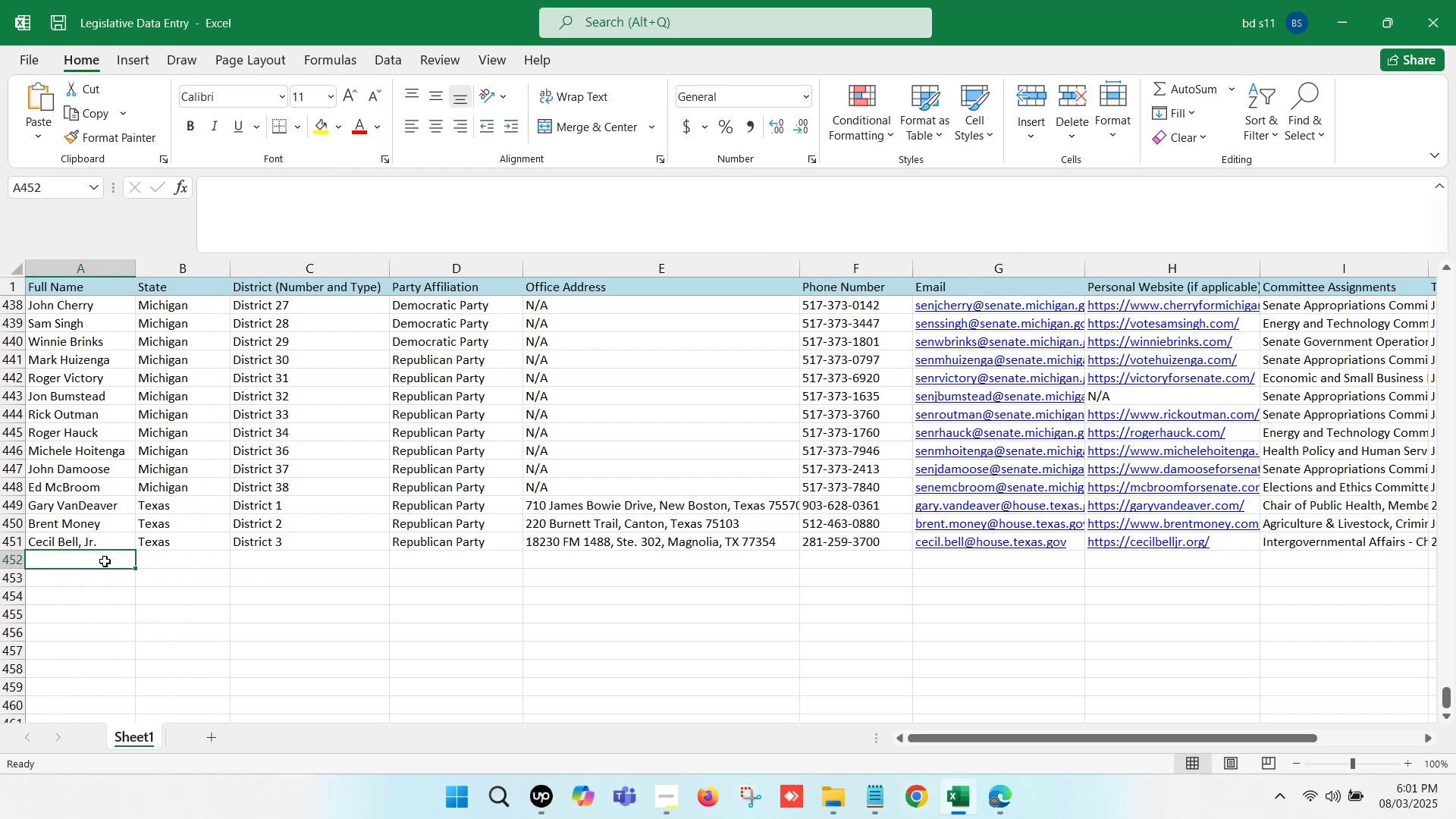 
double_click([105, 561])
 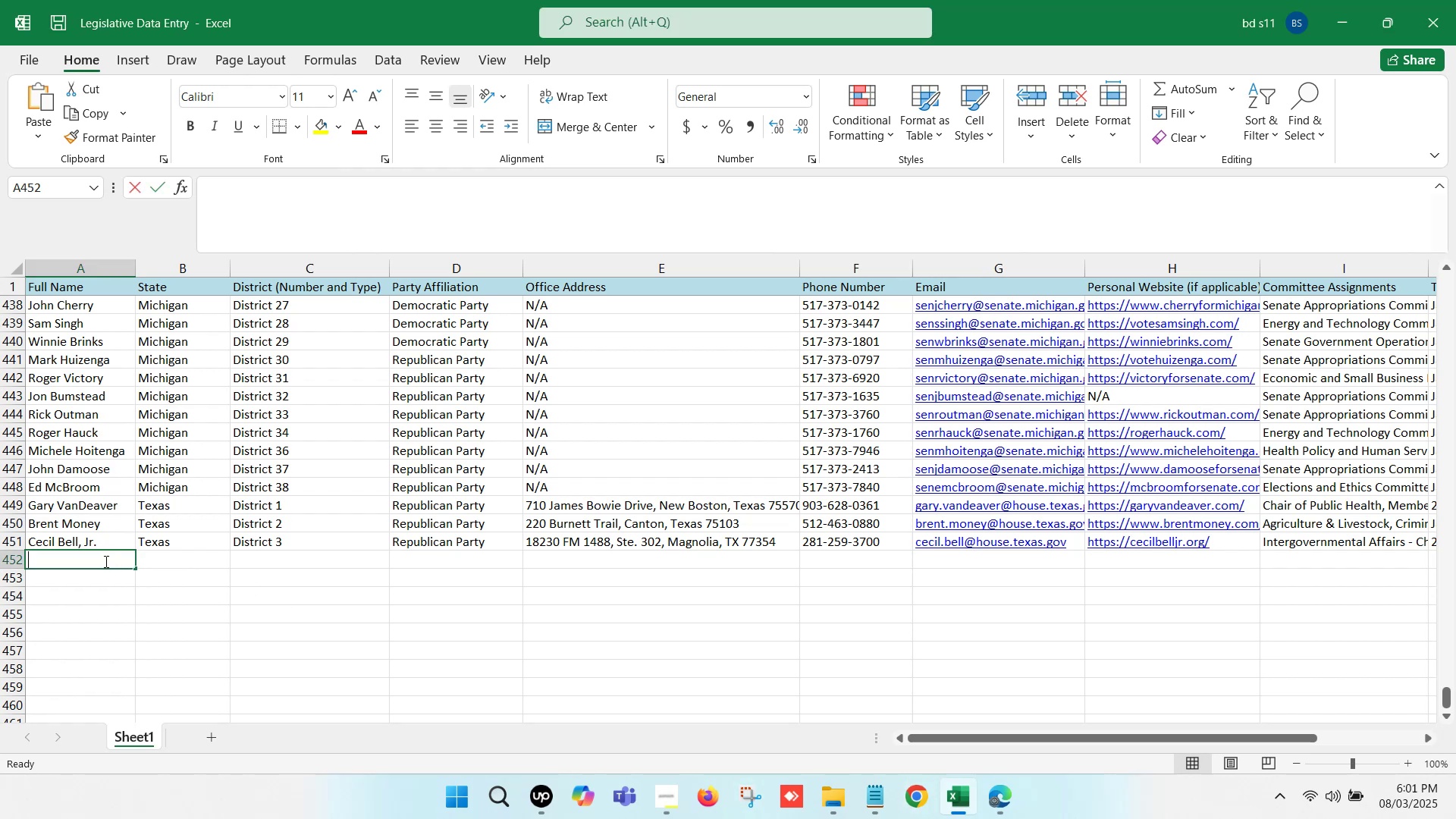 
key(Control+V)
 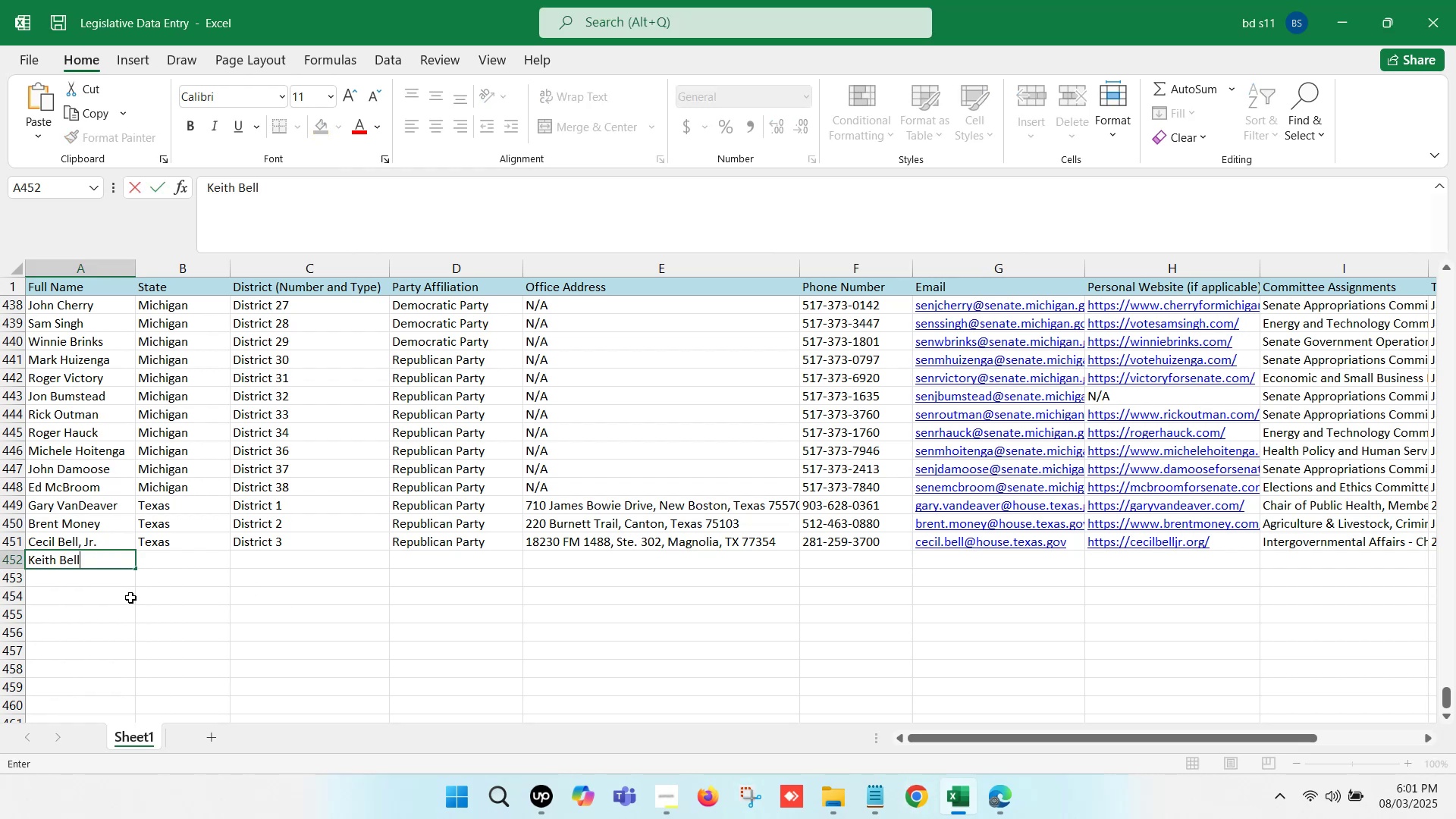 
left_click([130, 598])
 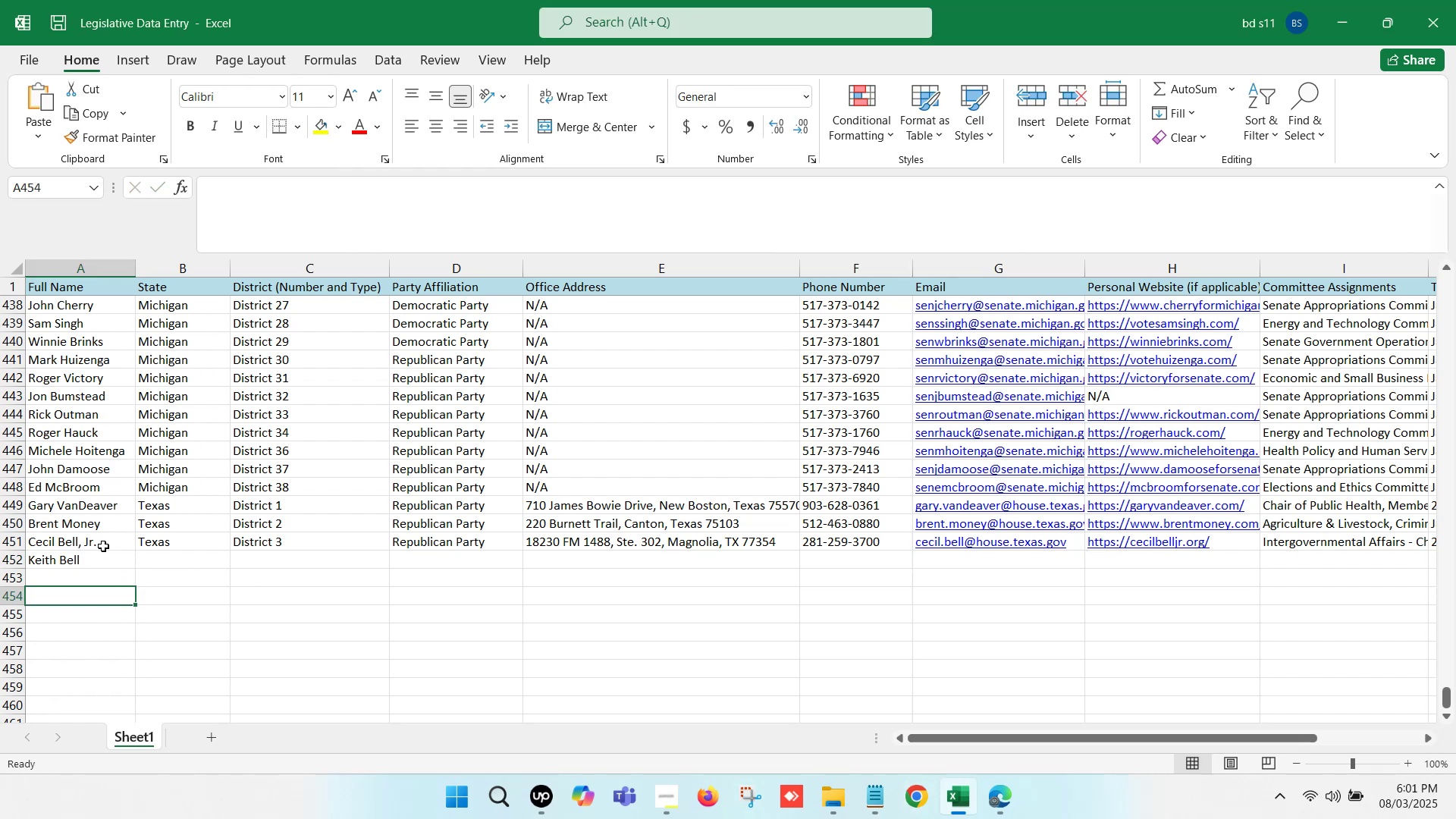 
double_click([103, 546])
 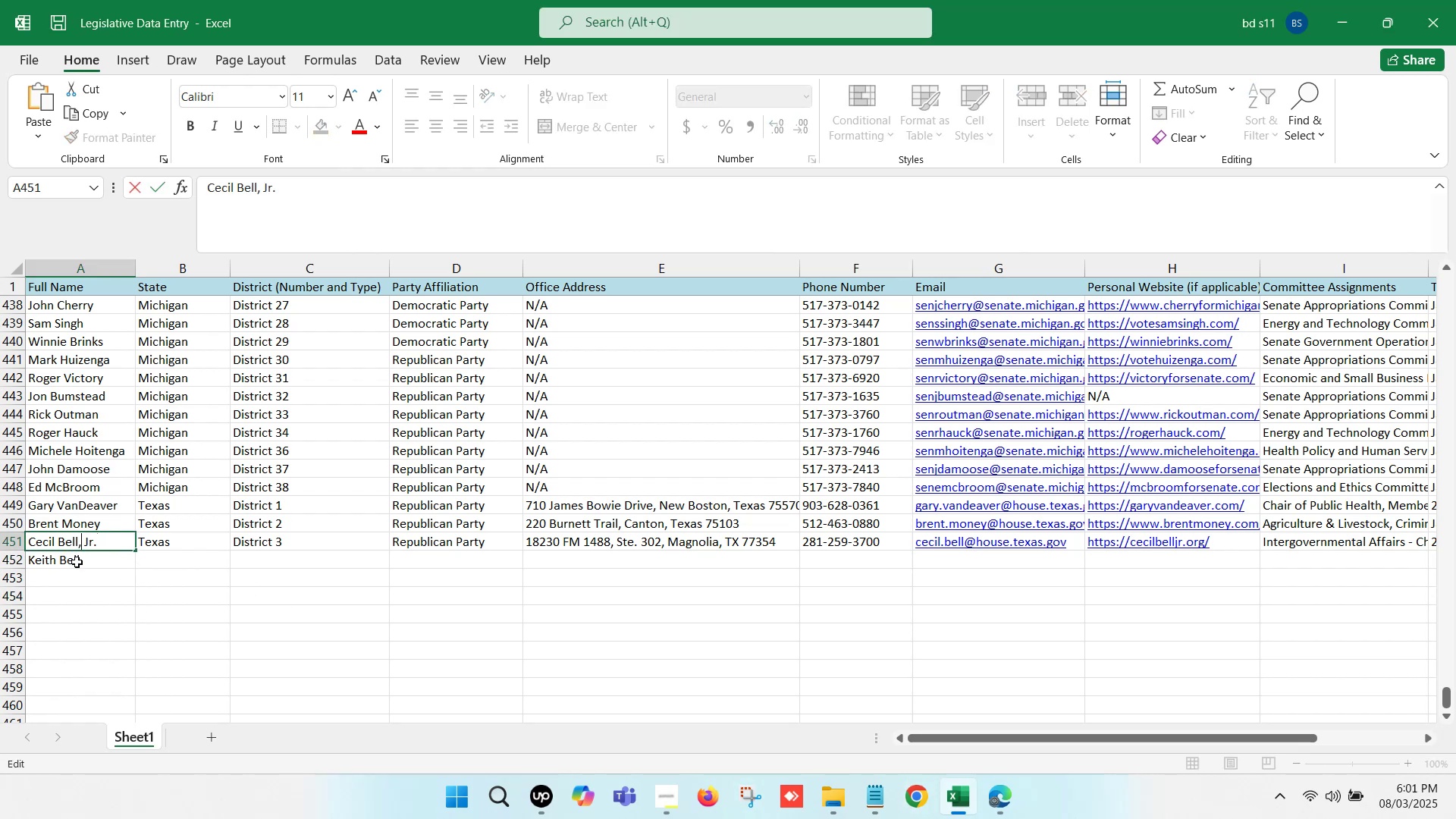 
key(Backspace)
 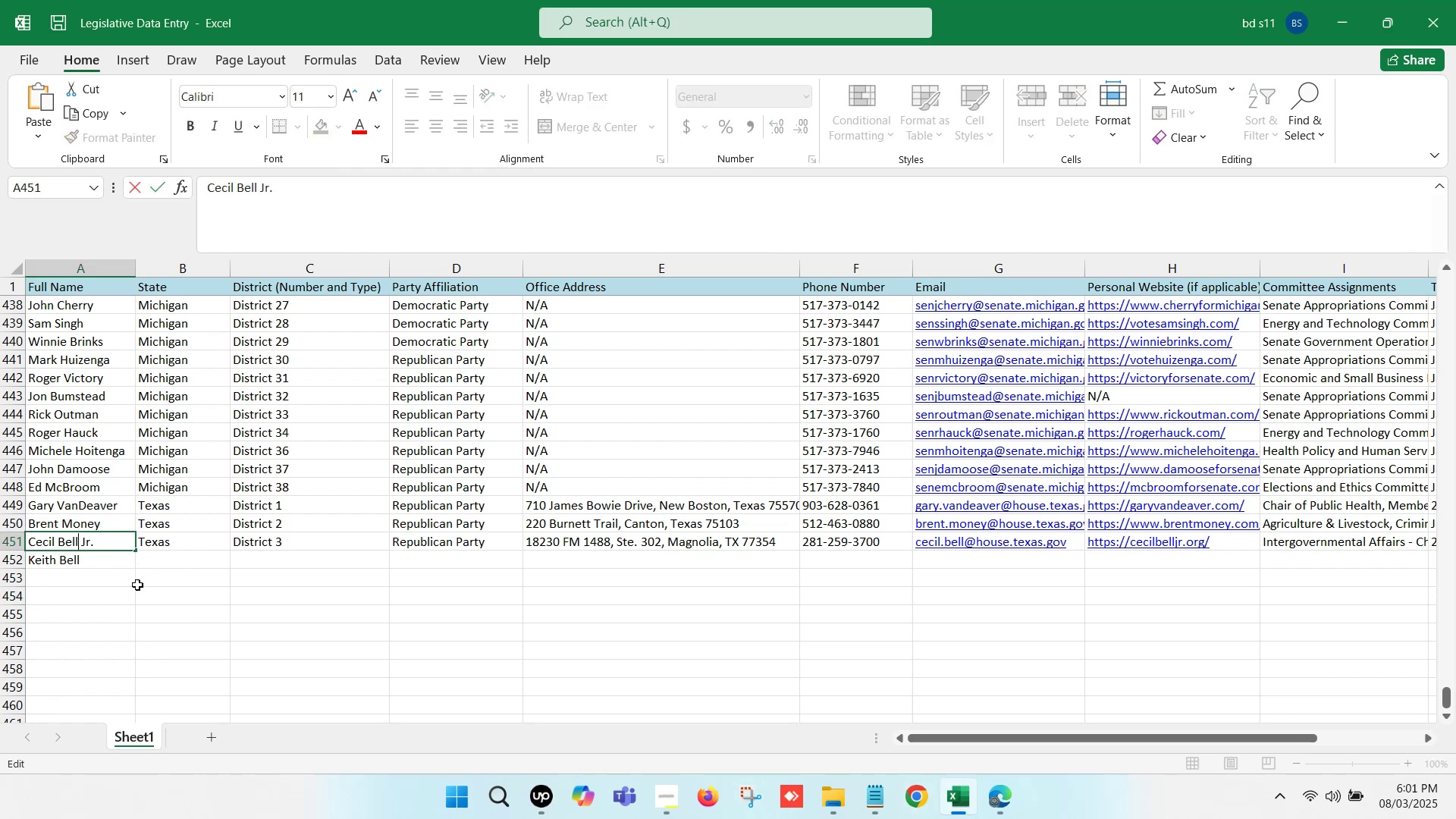 
left_click([179, 595])
 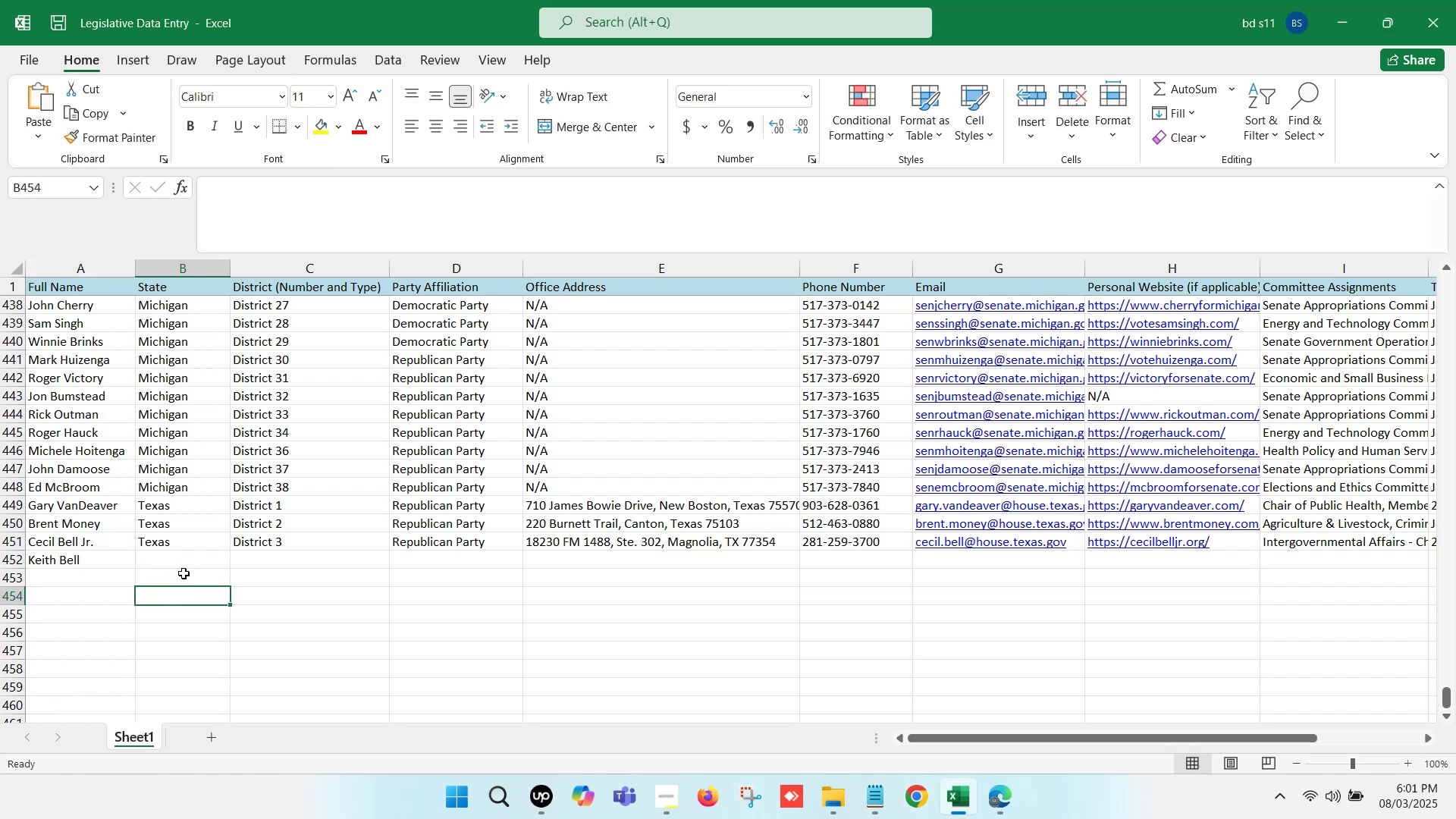 
left_click([184, 567])
 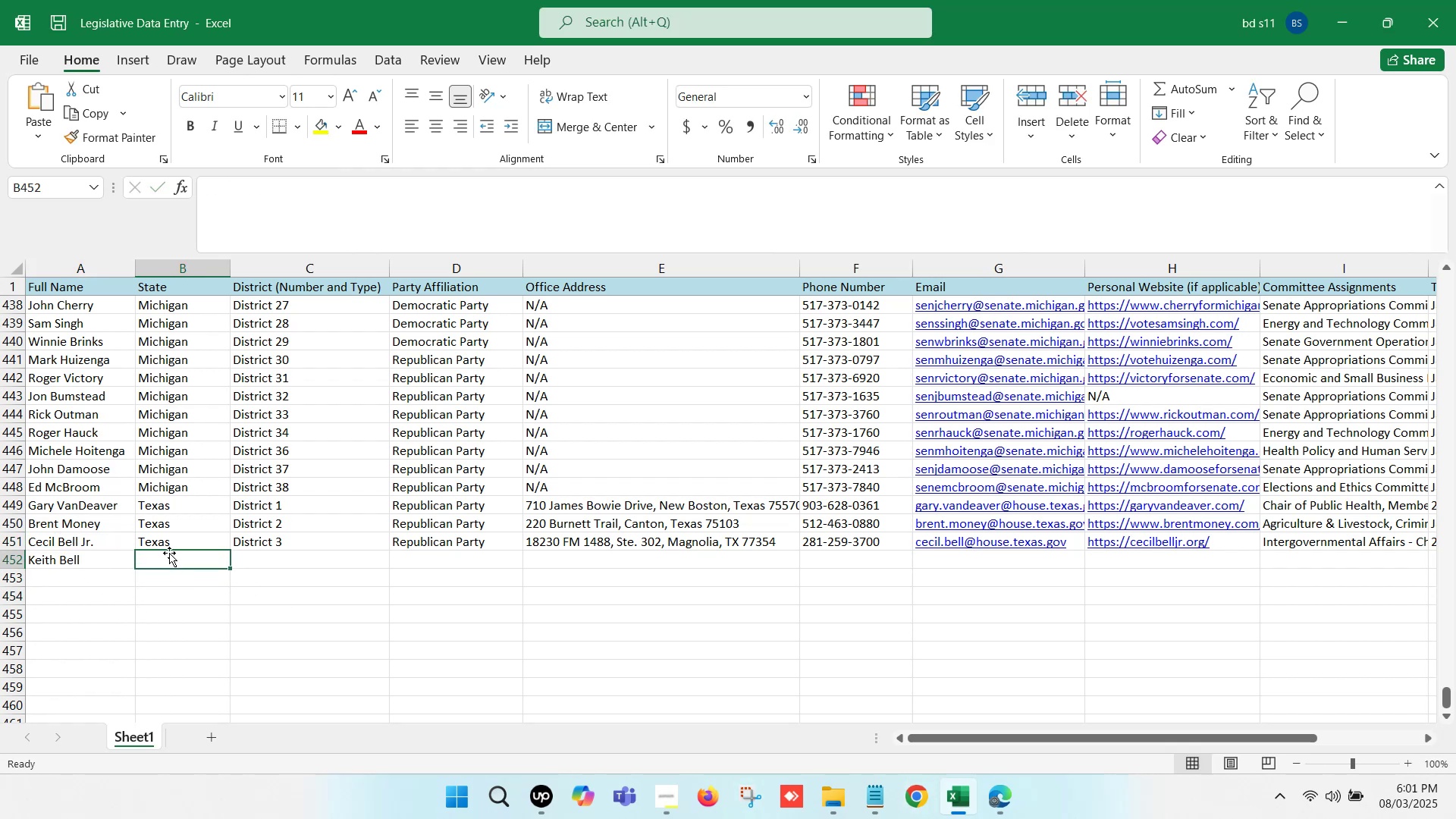 
left_click([177, 556])
 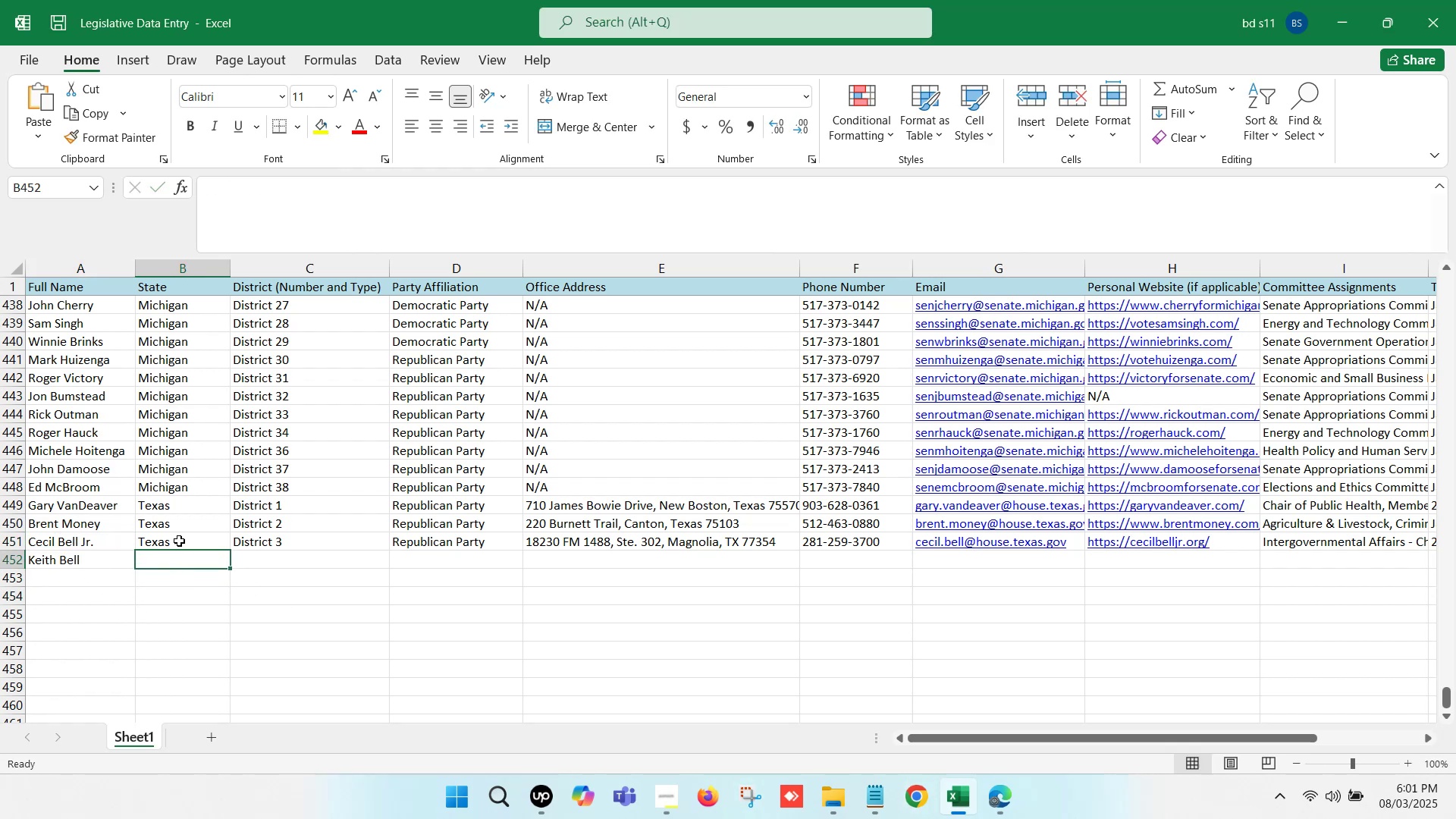 
left_click_drag(start_coordinate=[180, 541], to_coordinate=[256, 541])
 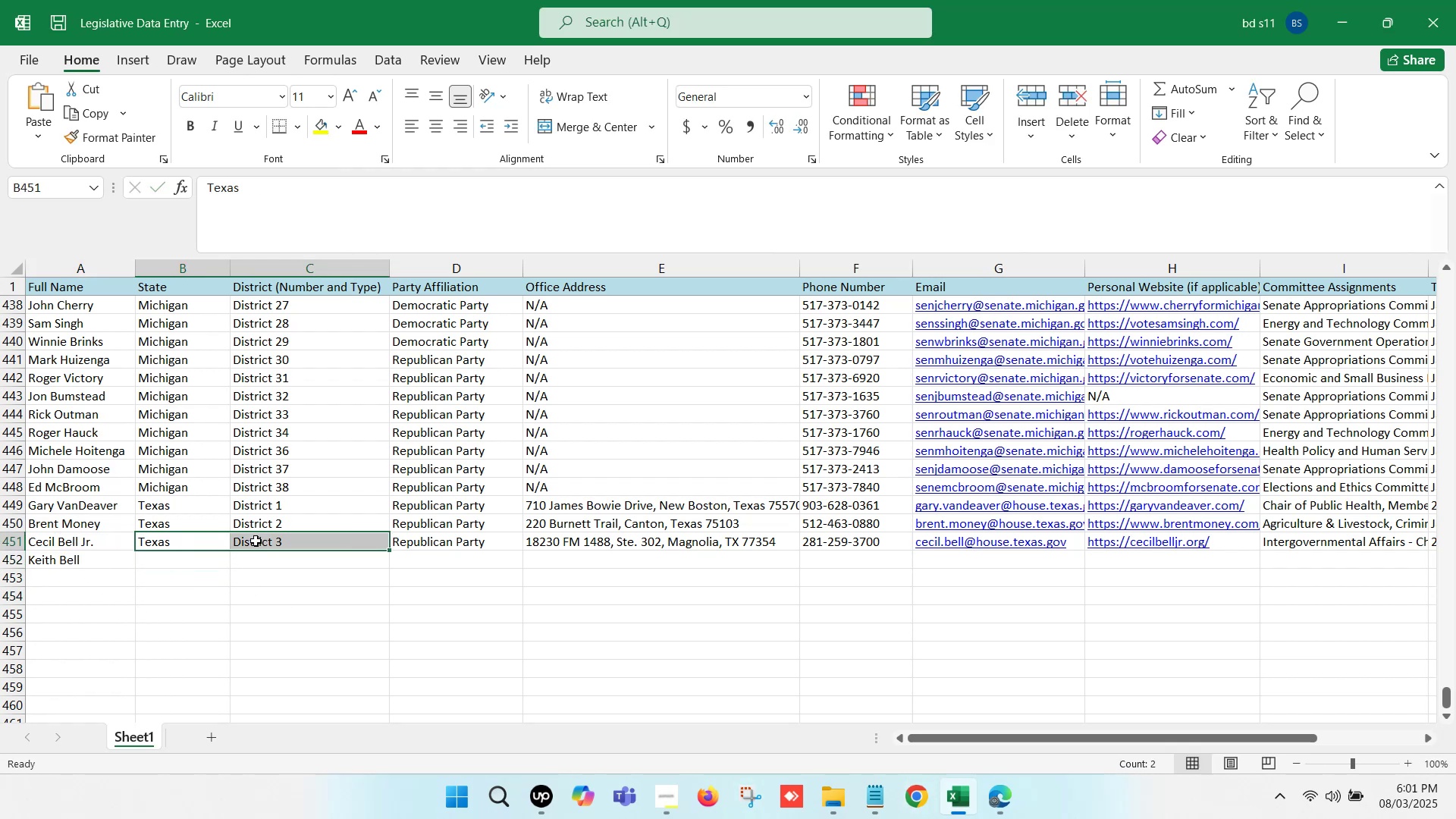 
key(Control+ControlLeft)
 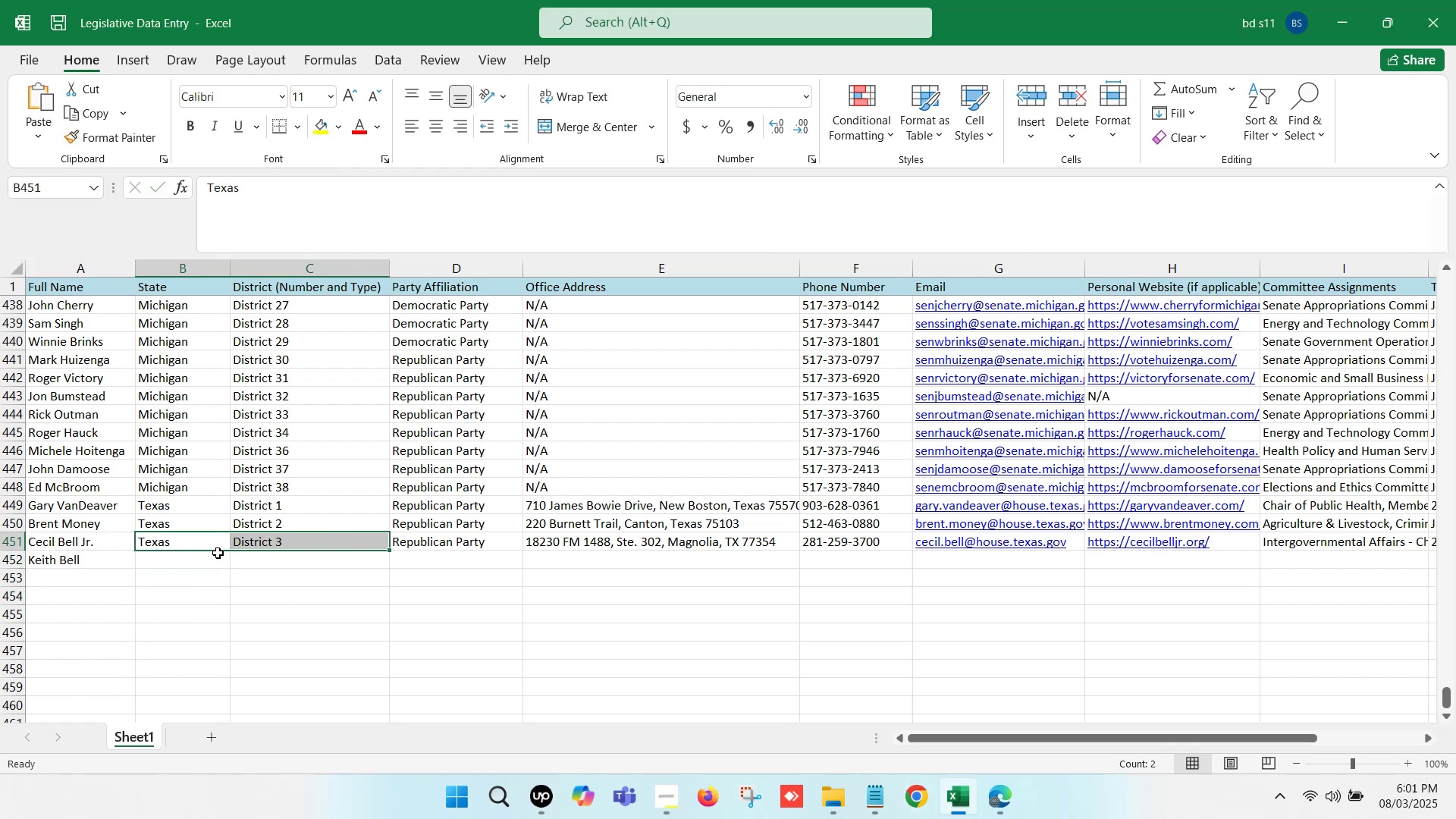 
key(Control+C)
 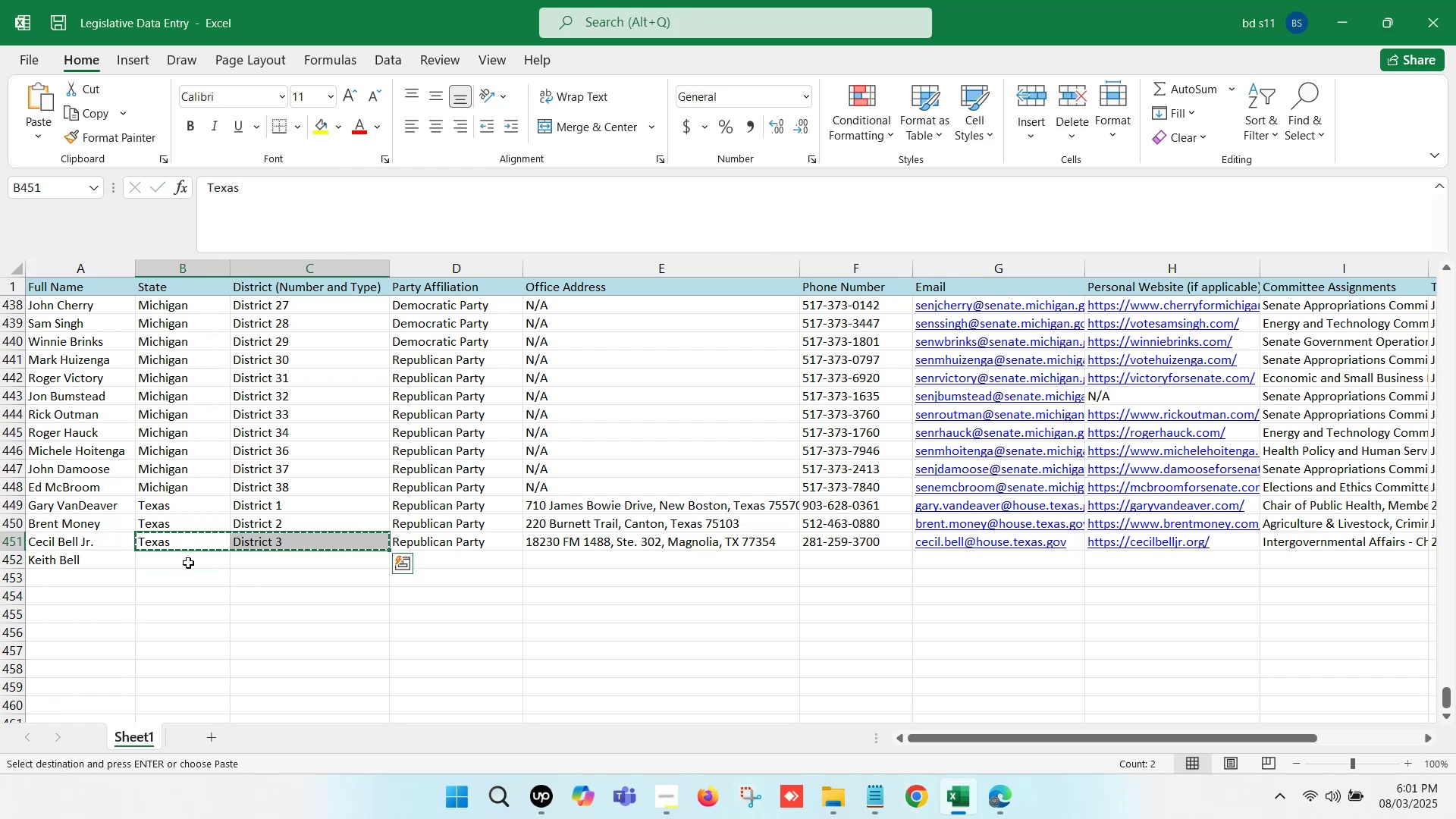 
left_click([188, 563])
 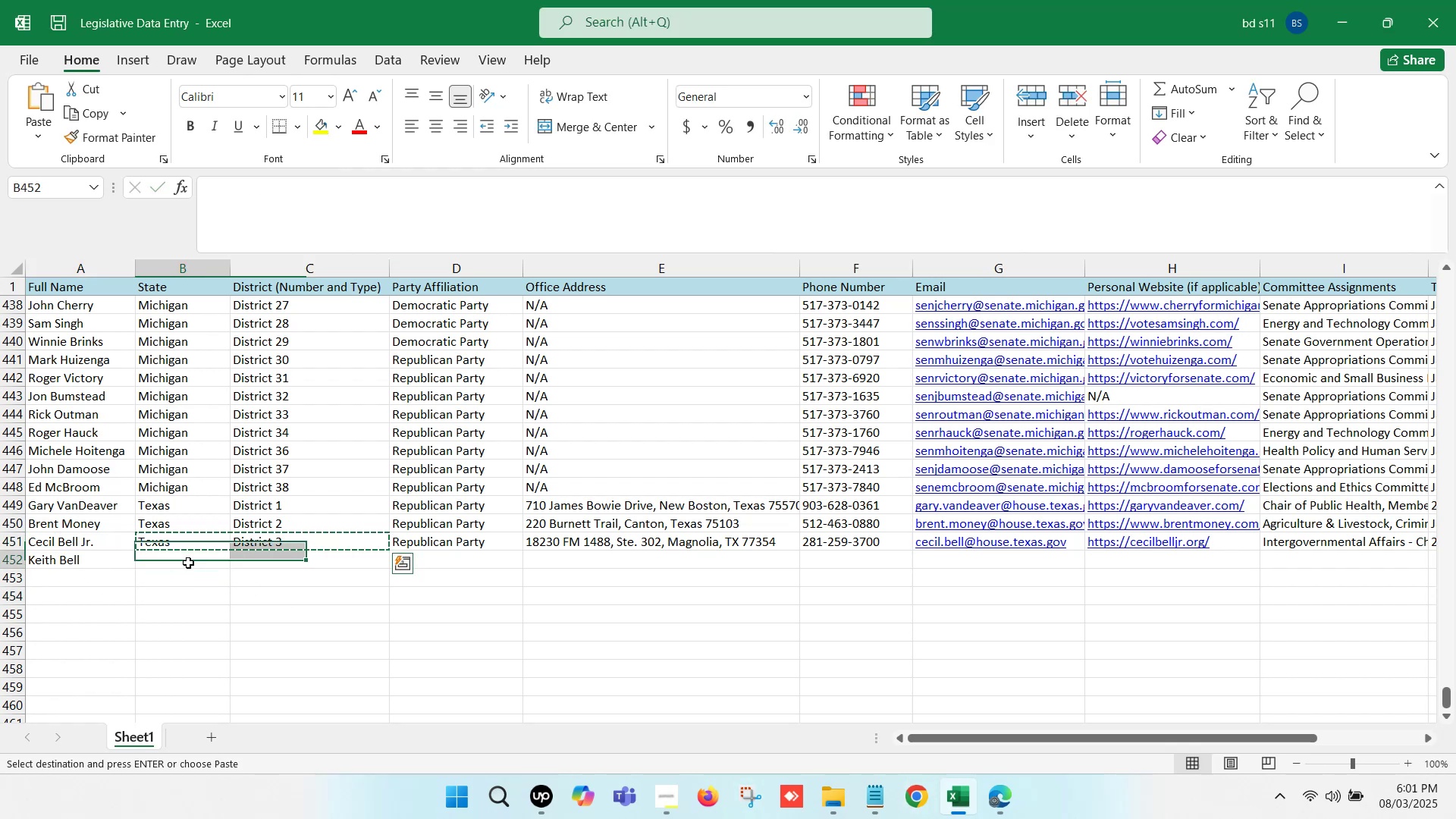 
key(Control+ControlLeft)
 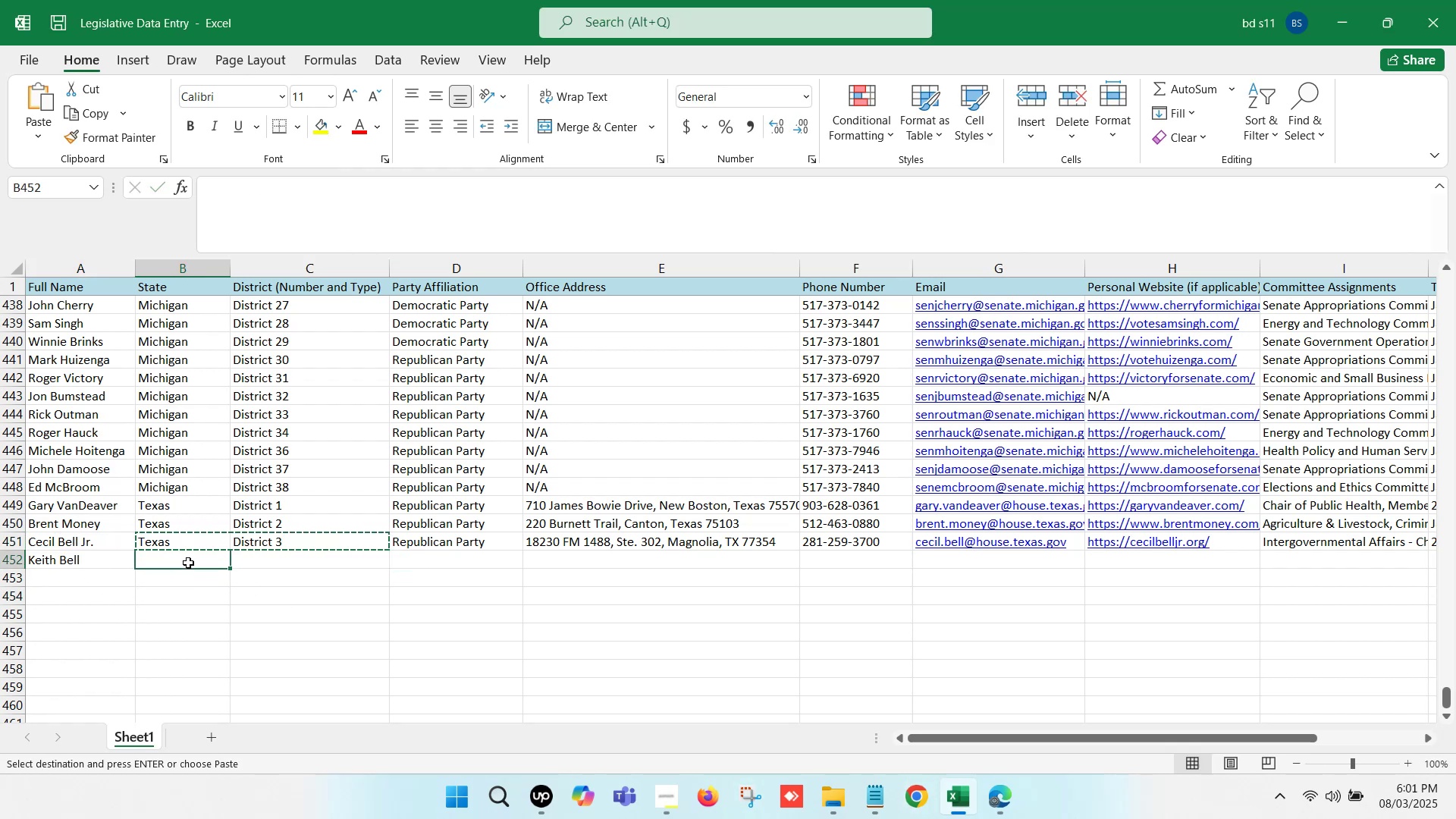 
key(Control+V)
 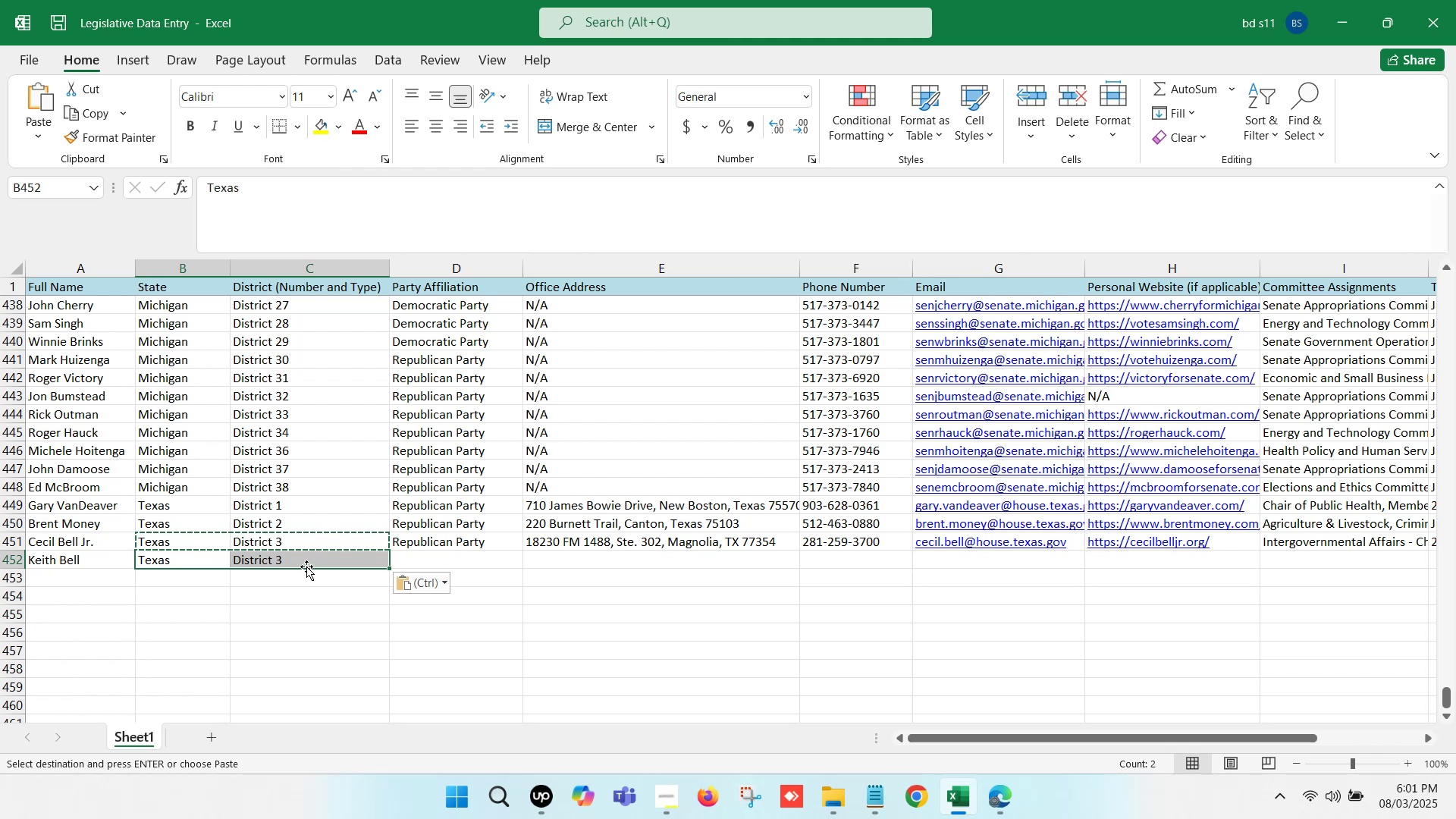 
double_click([304, 563])
 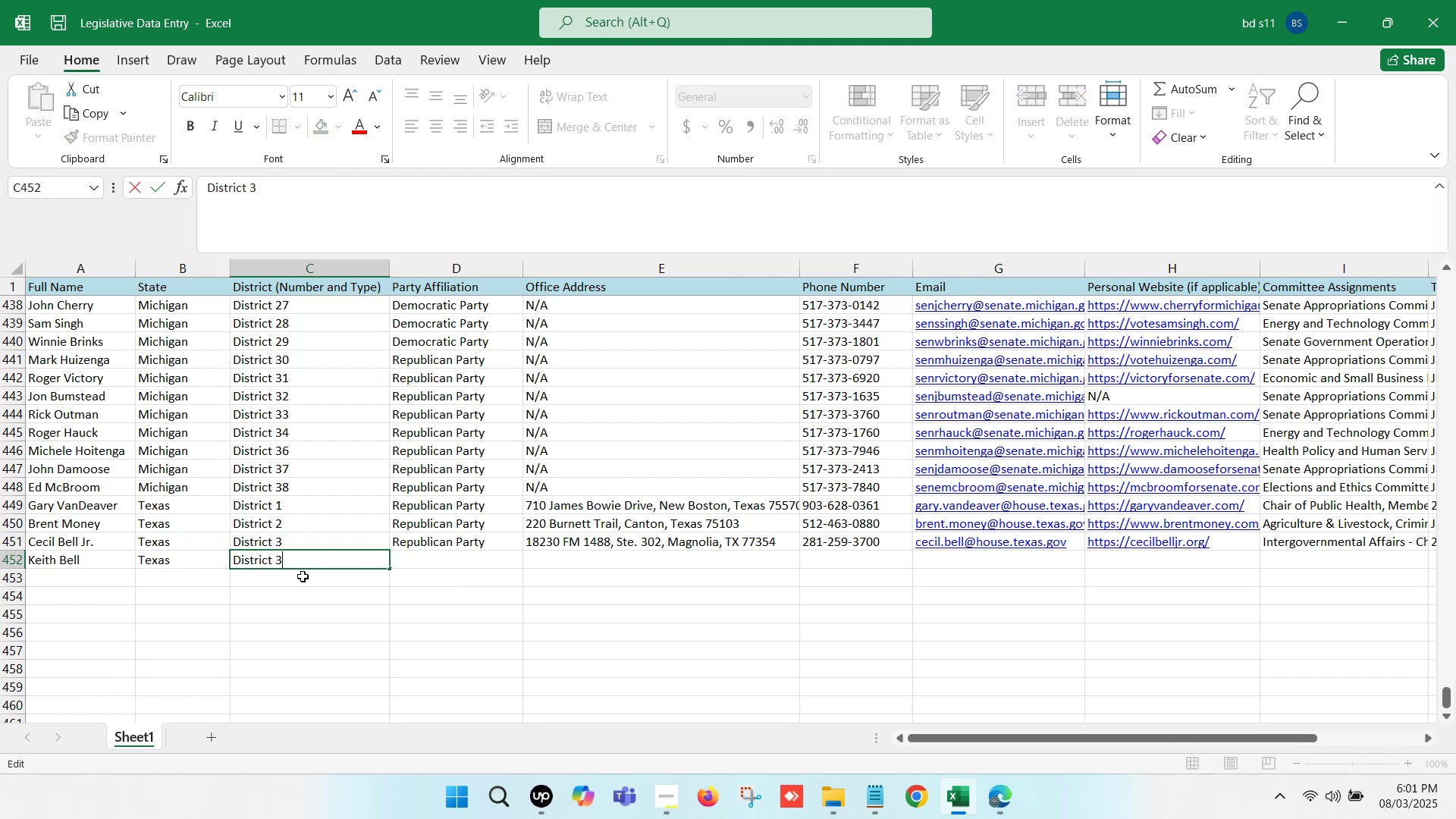 
key(Backspace)
 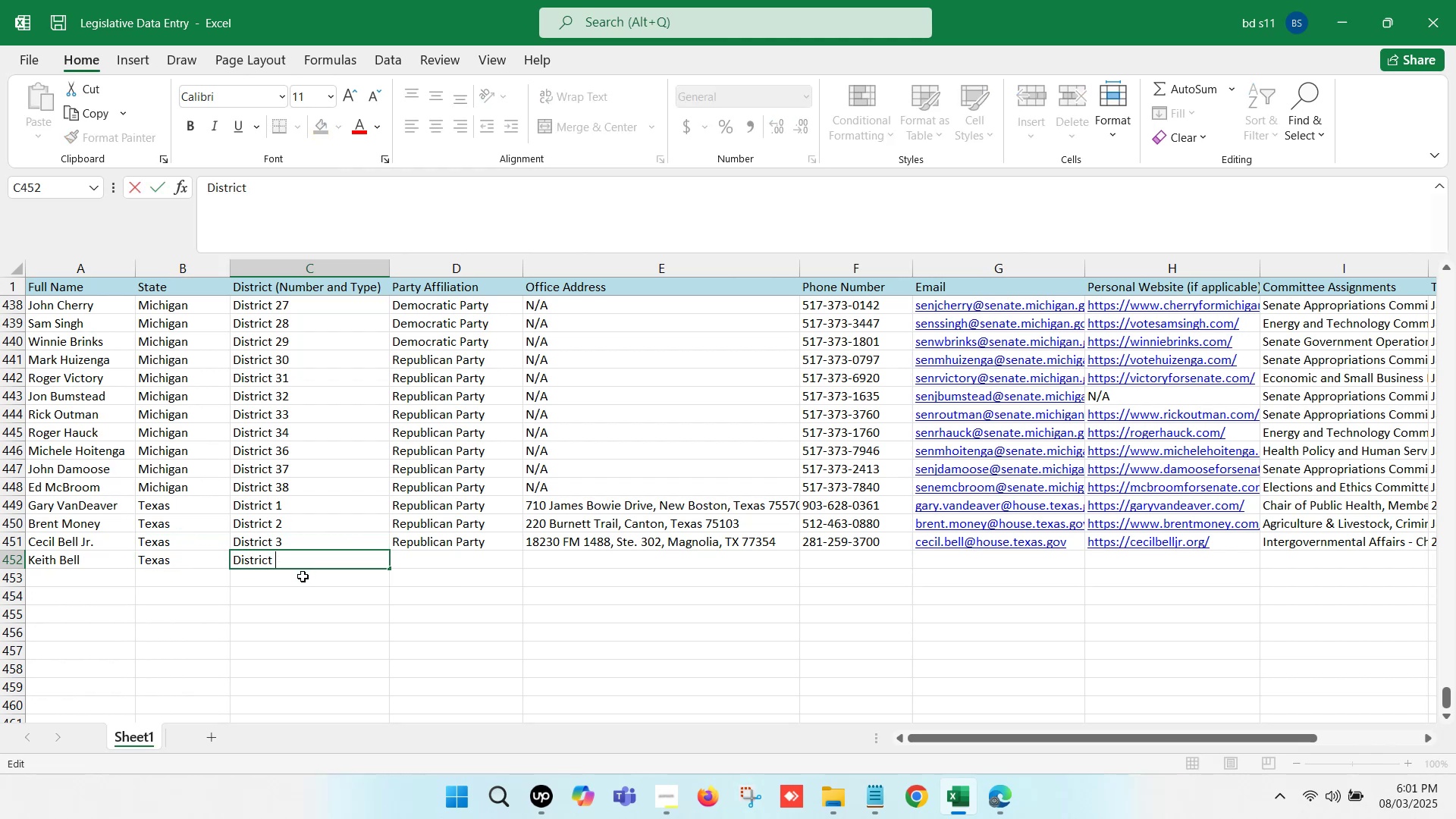 
key(4)
 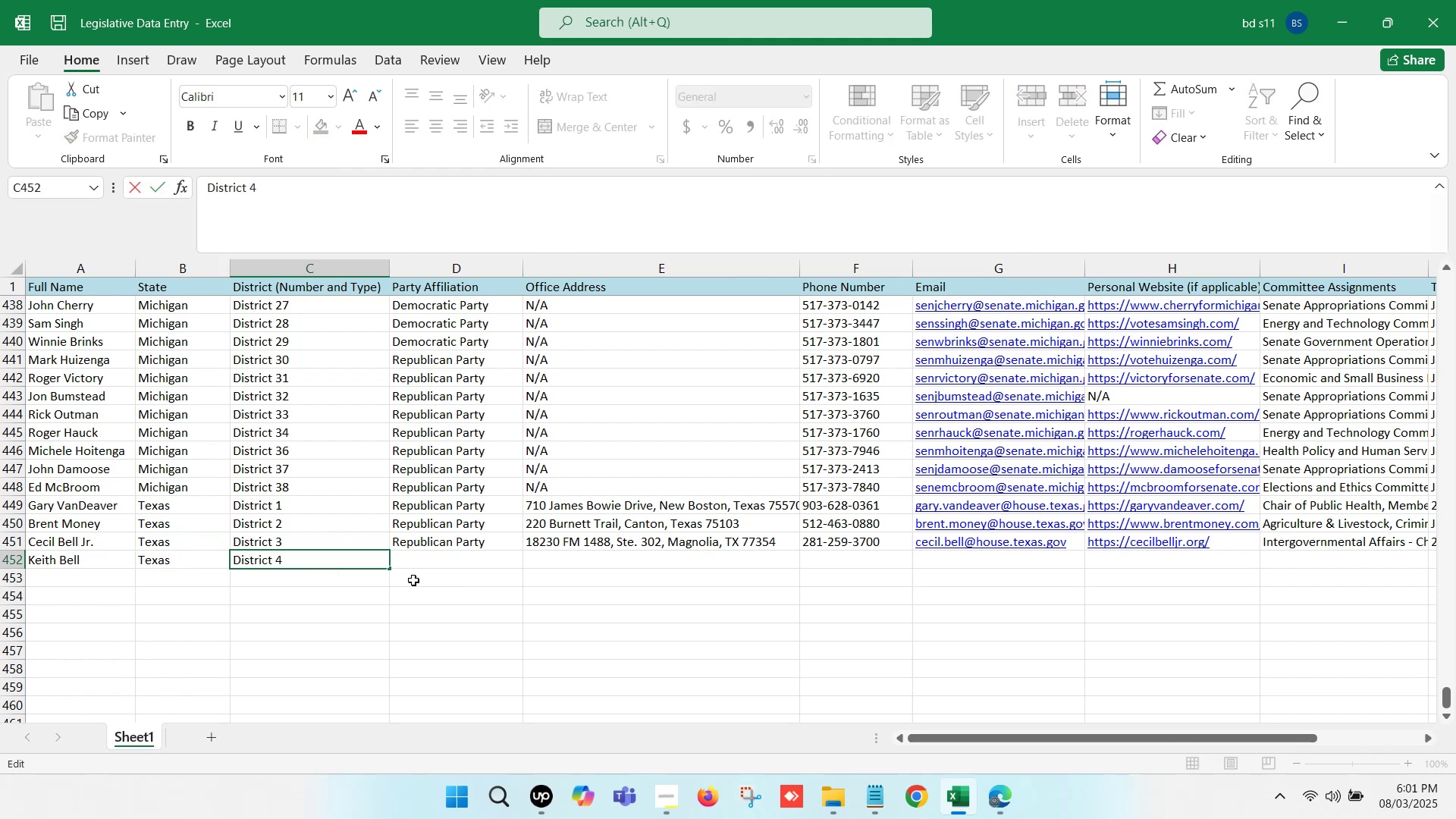 
left_click([430, 540])
 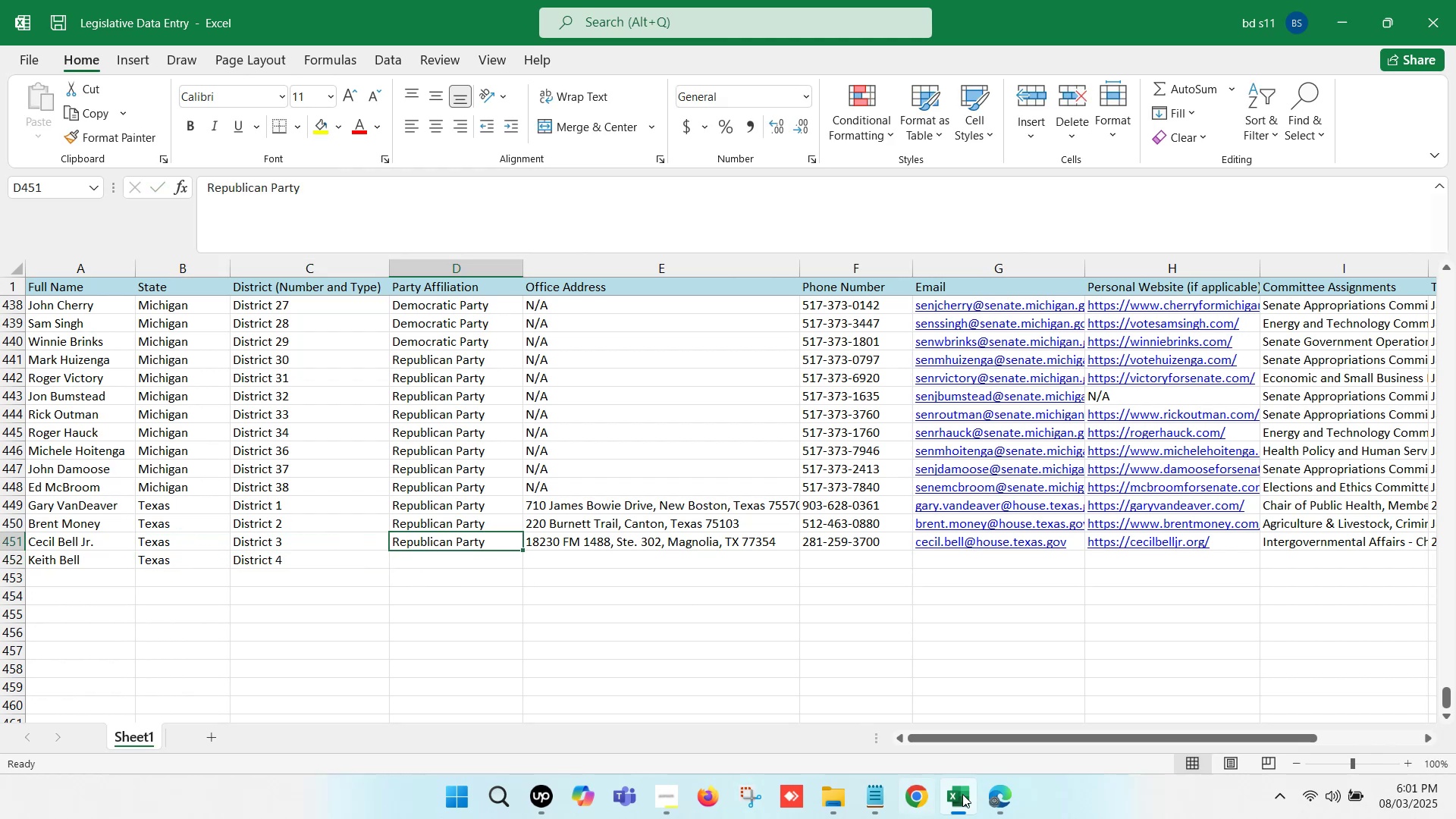 
left_click([985, 798])
 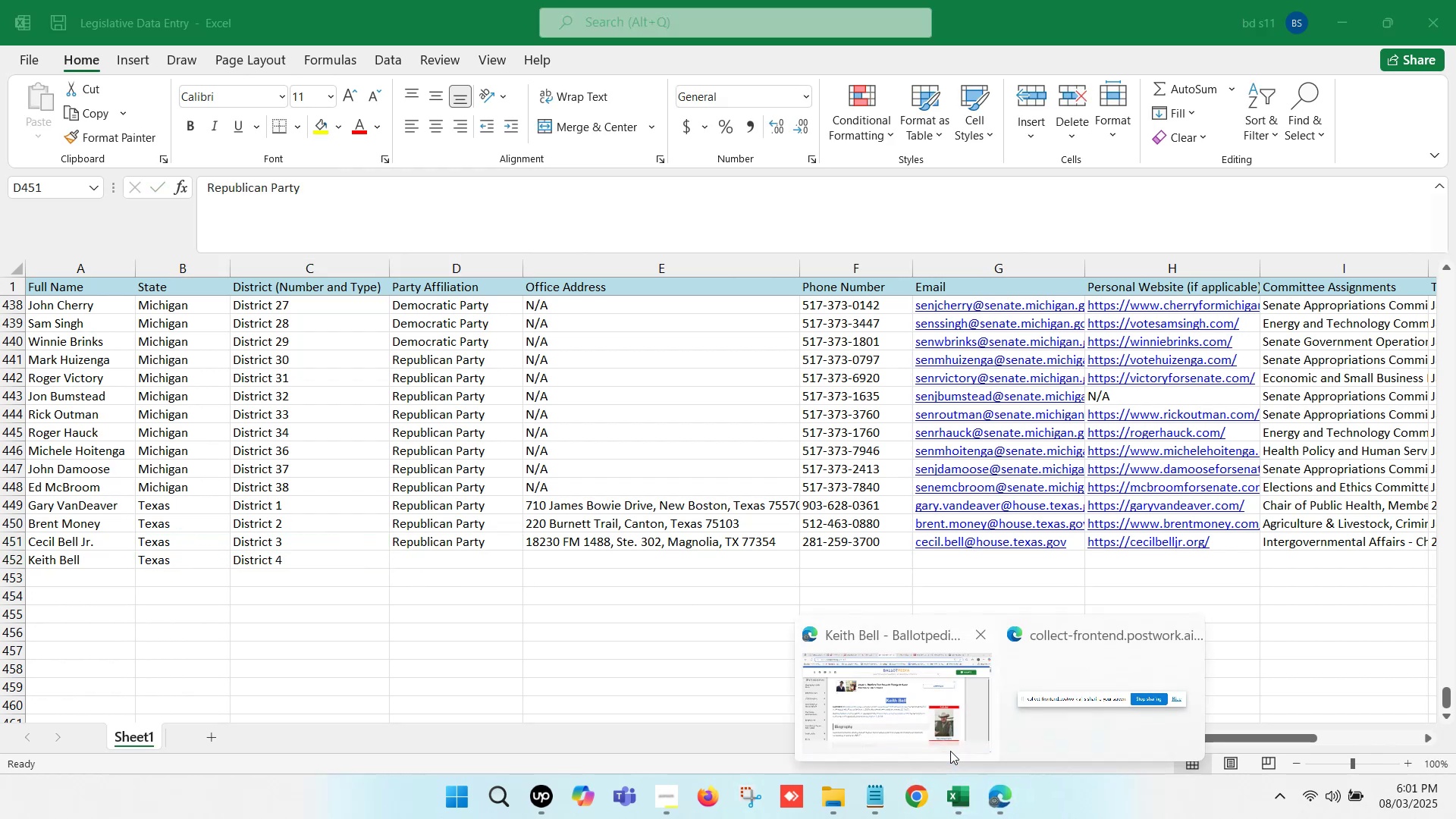 
left_click([919, 720])
 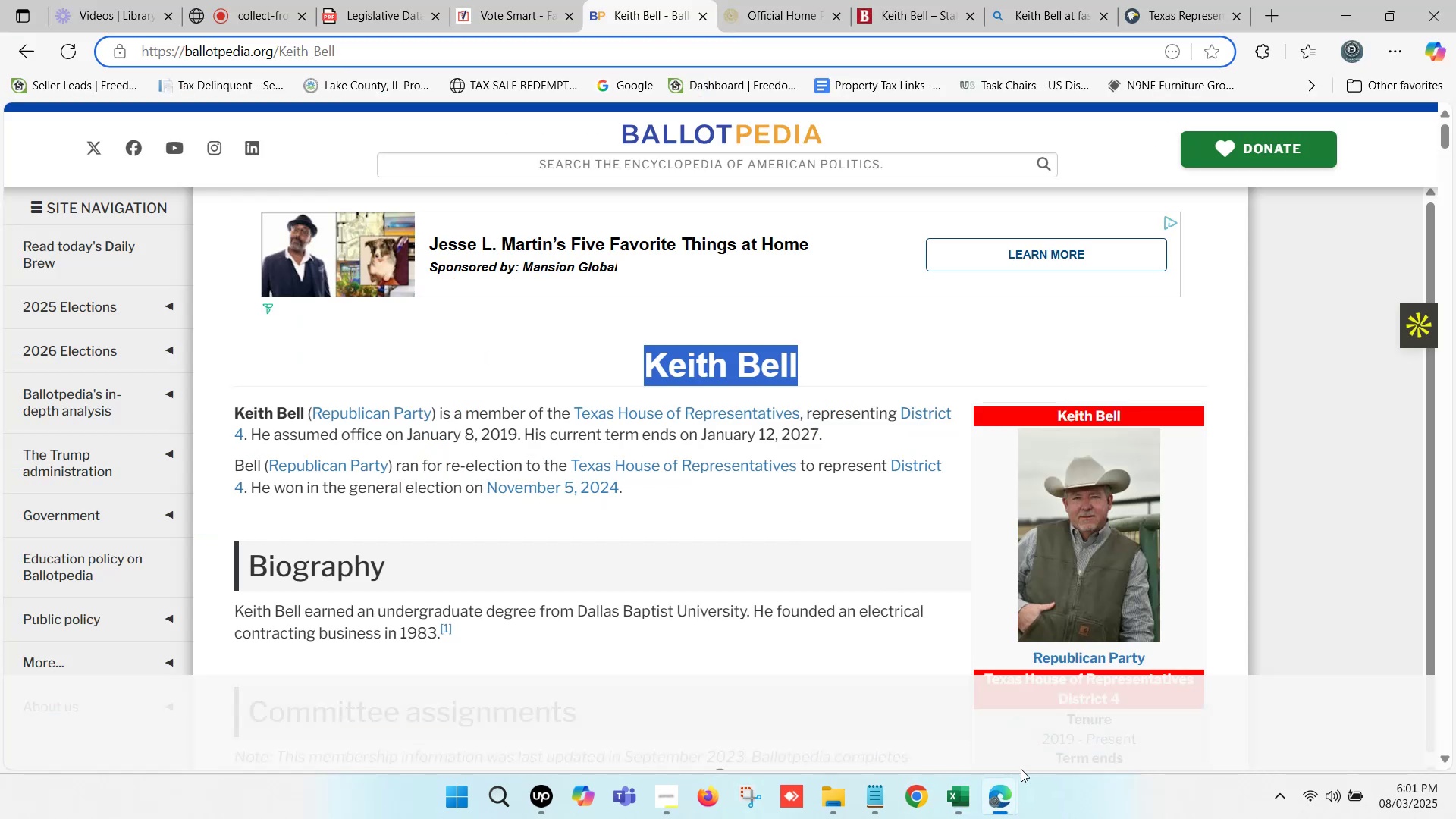 
left_click([962, 792])
 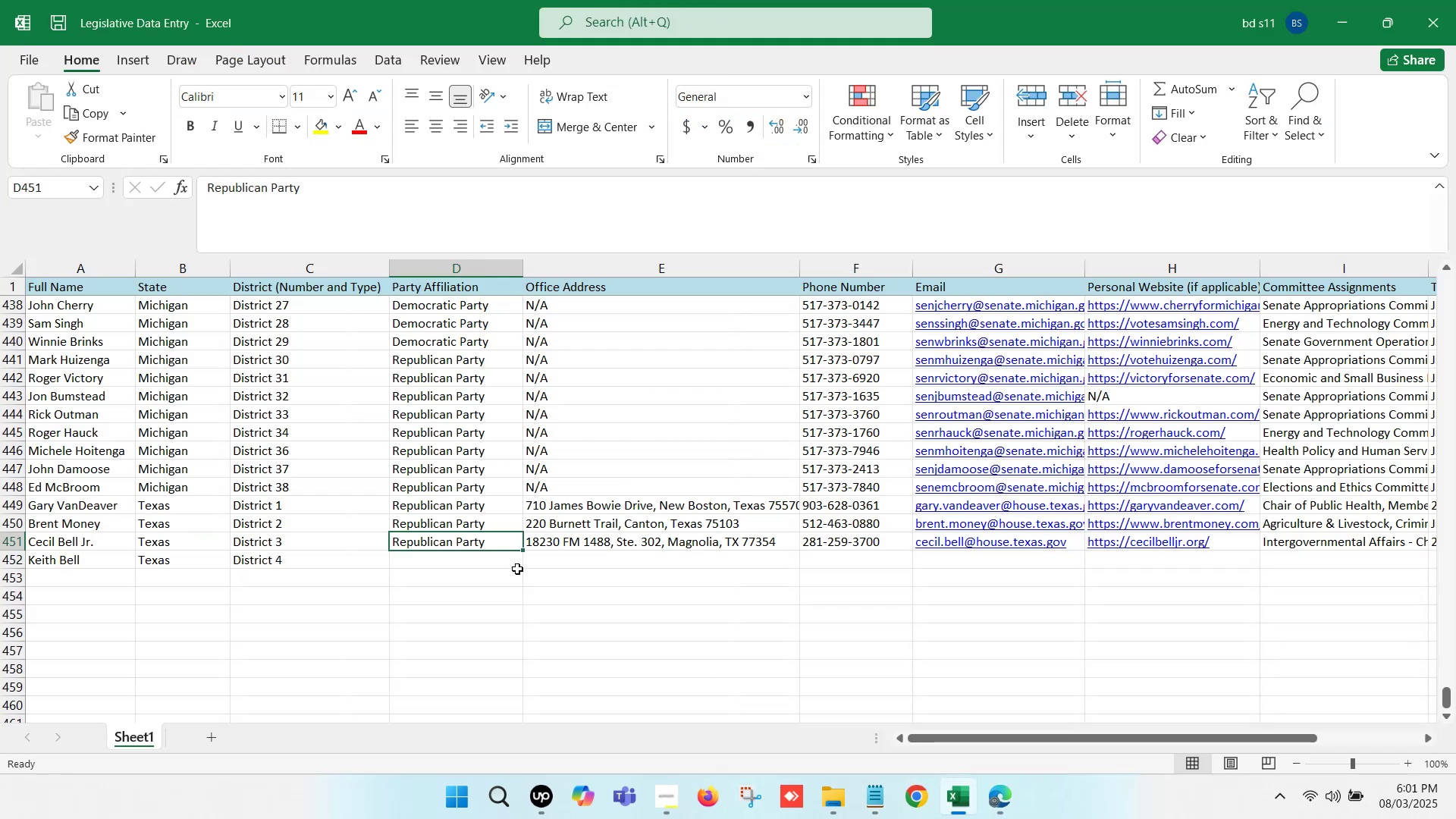 
key(Control+ControlLeft)
 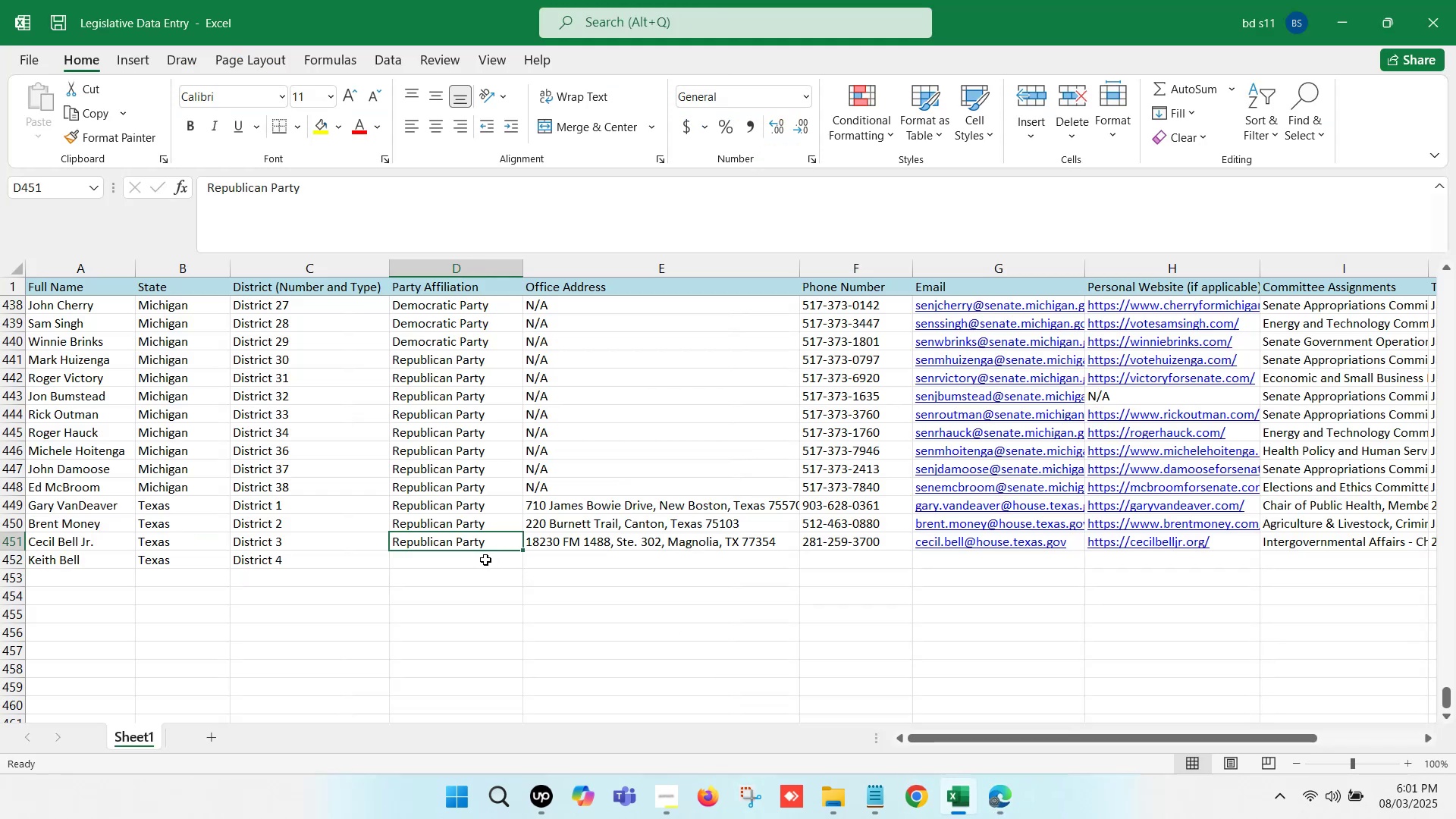 
key(Control+C)
 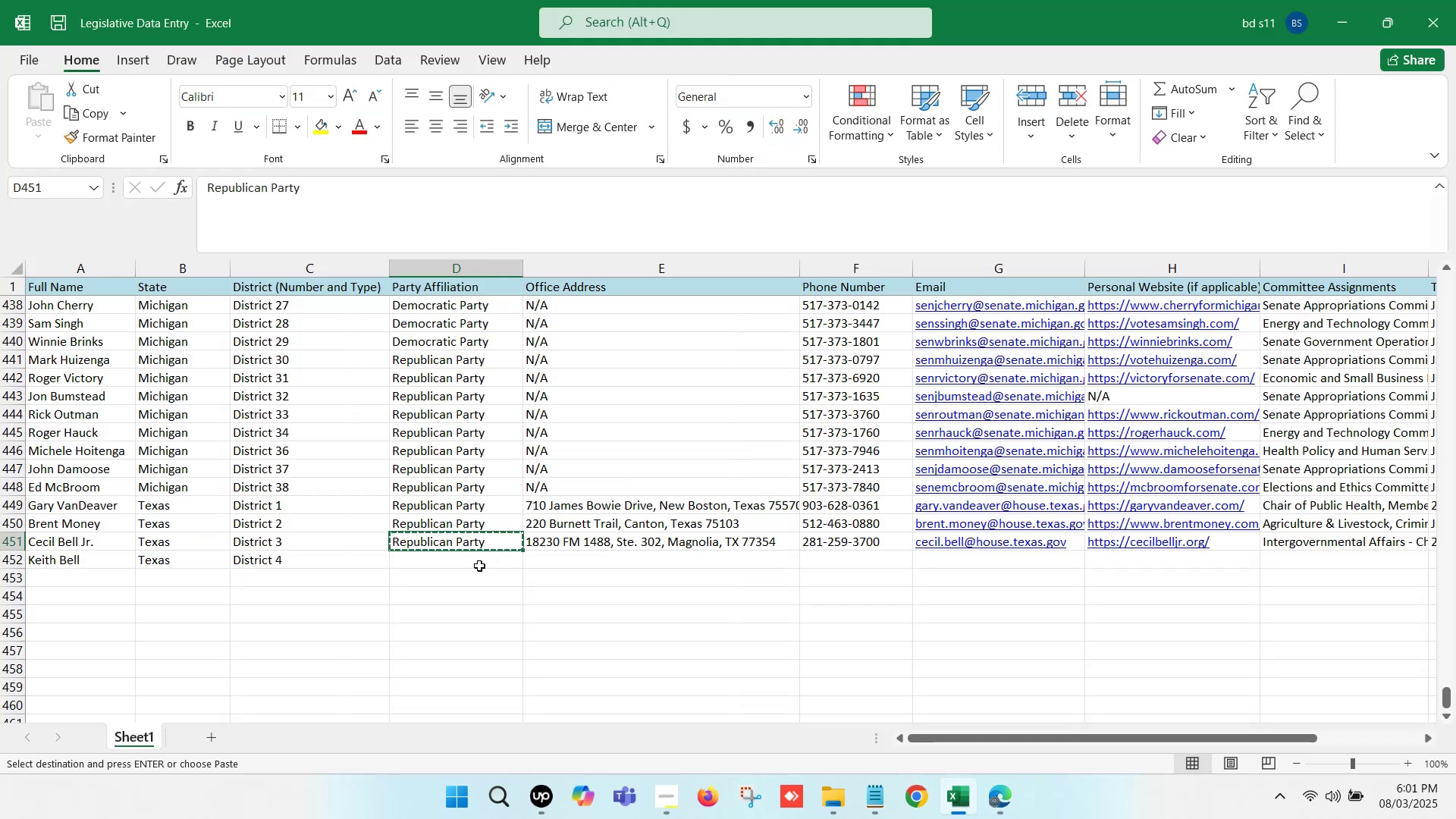 
left_click([478, 566])
 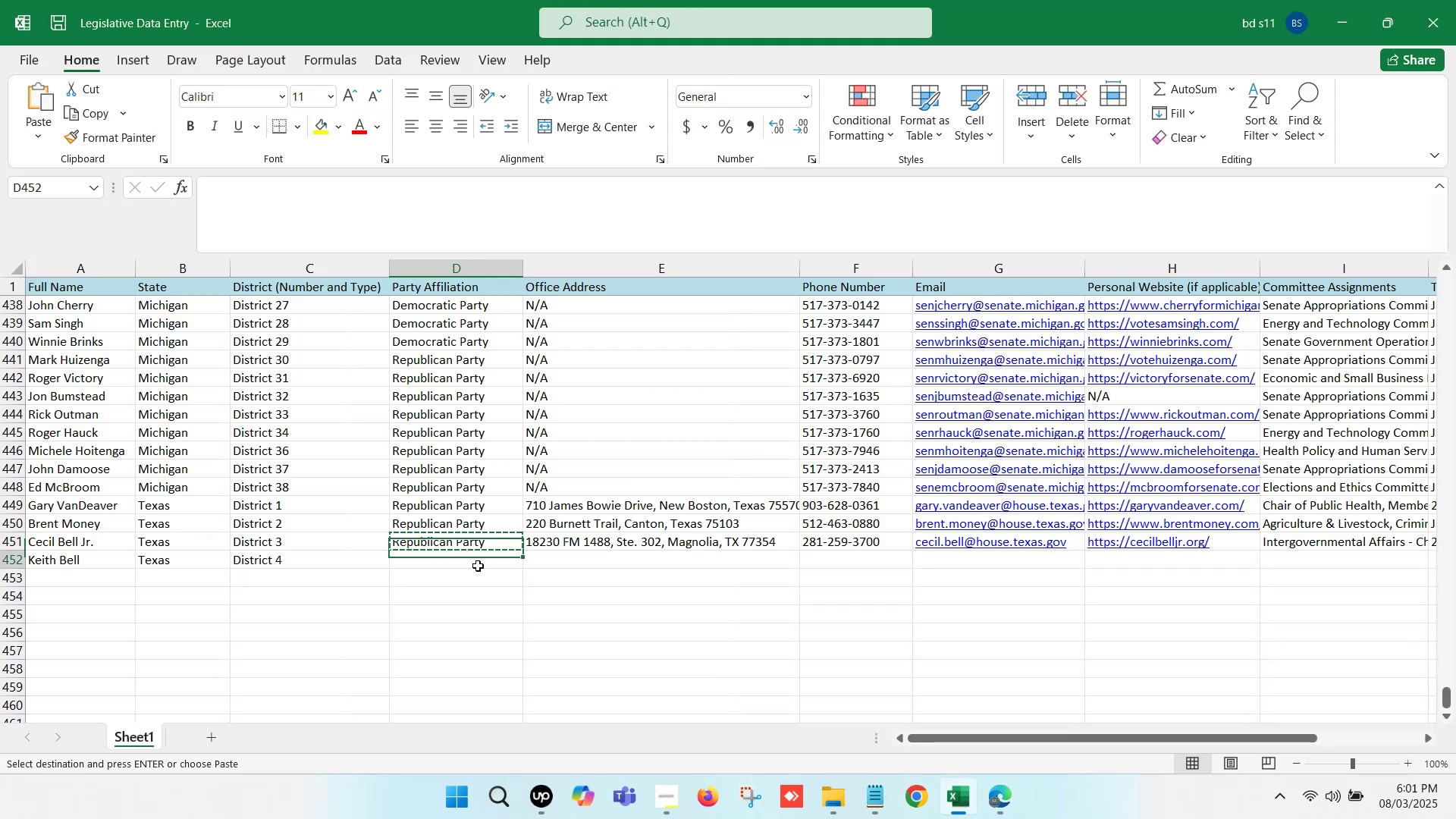 
key(Control+ControlLeft)
 